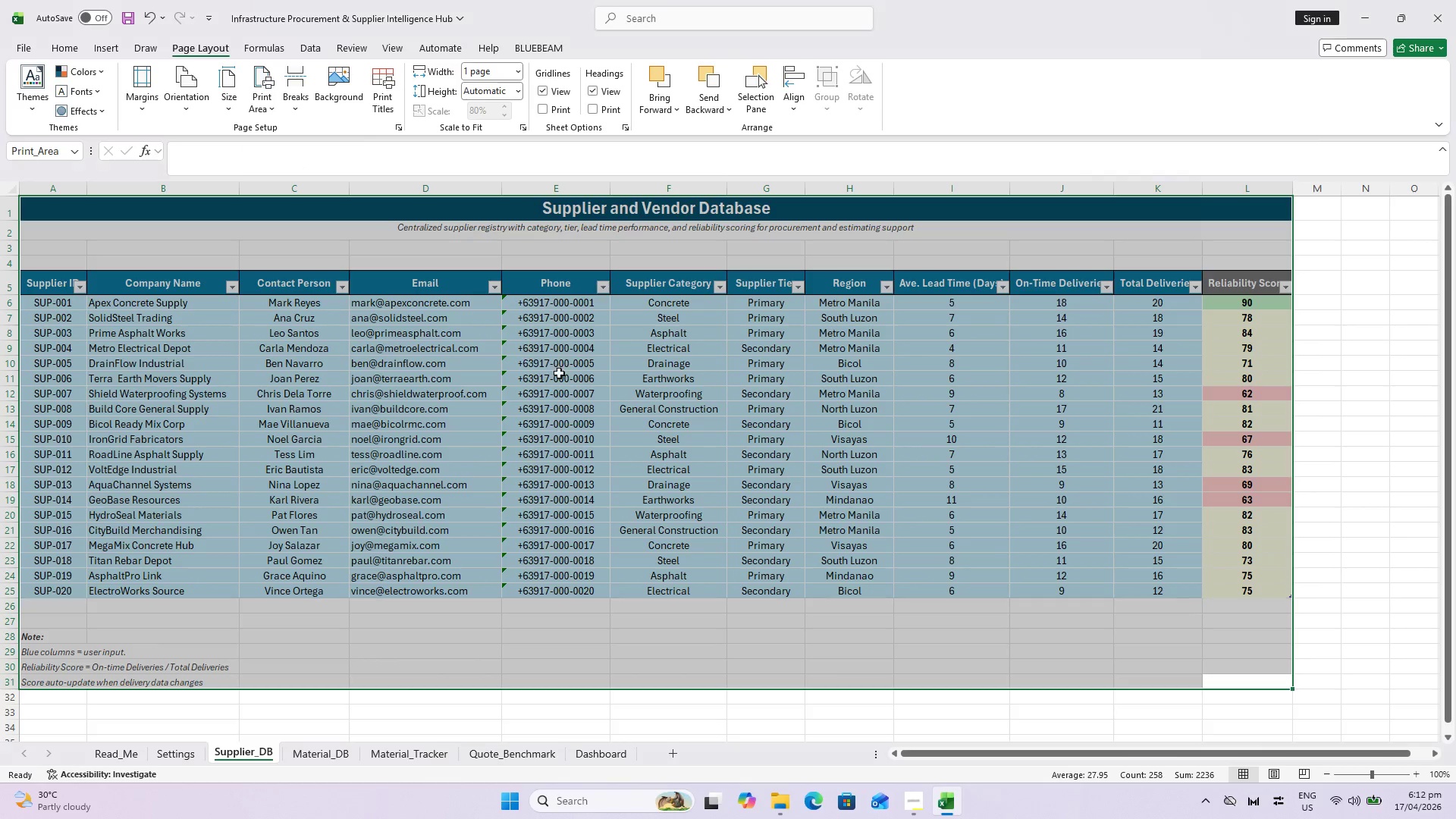 
key(Control+P)
 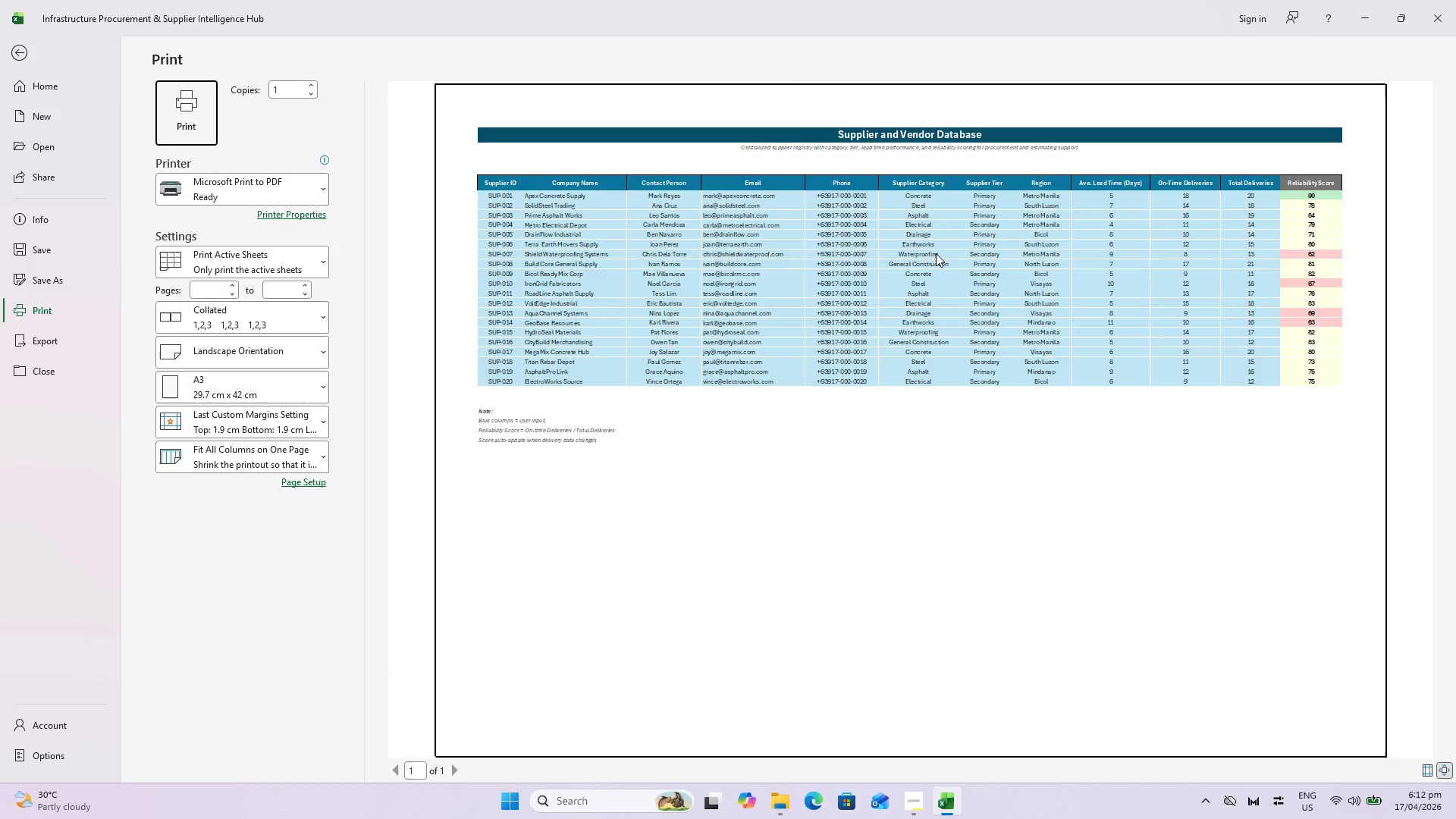 
key(Escape)
 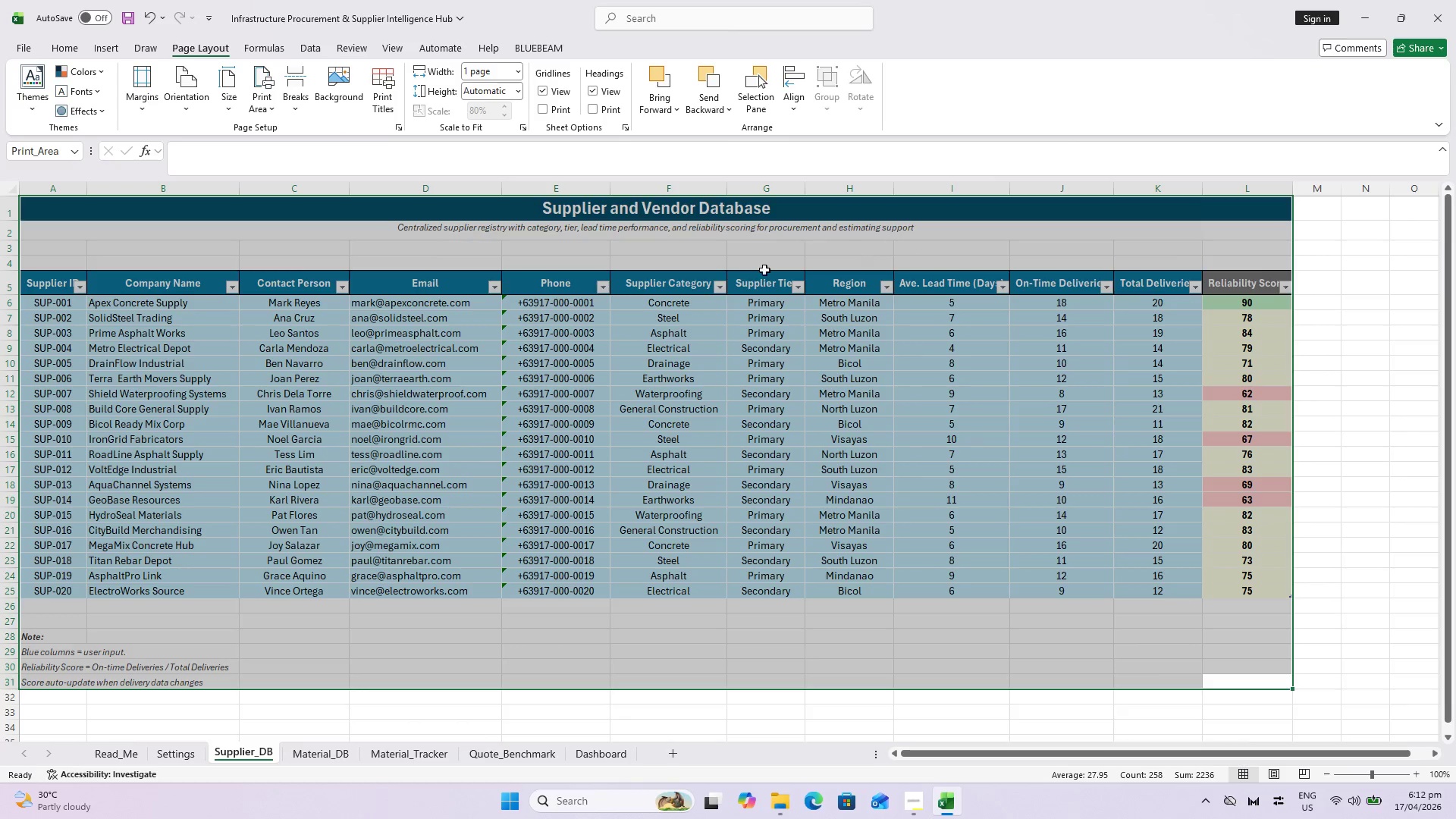 
key(Control+S)
 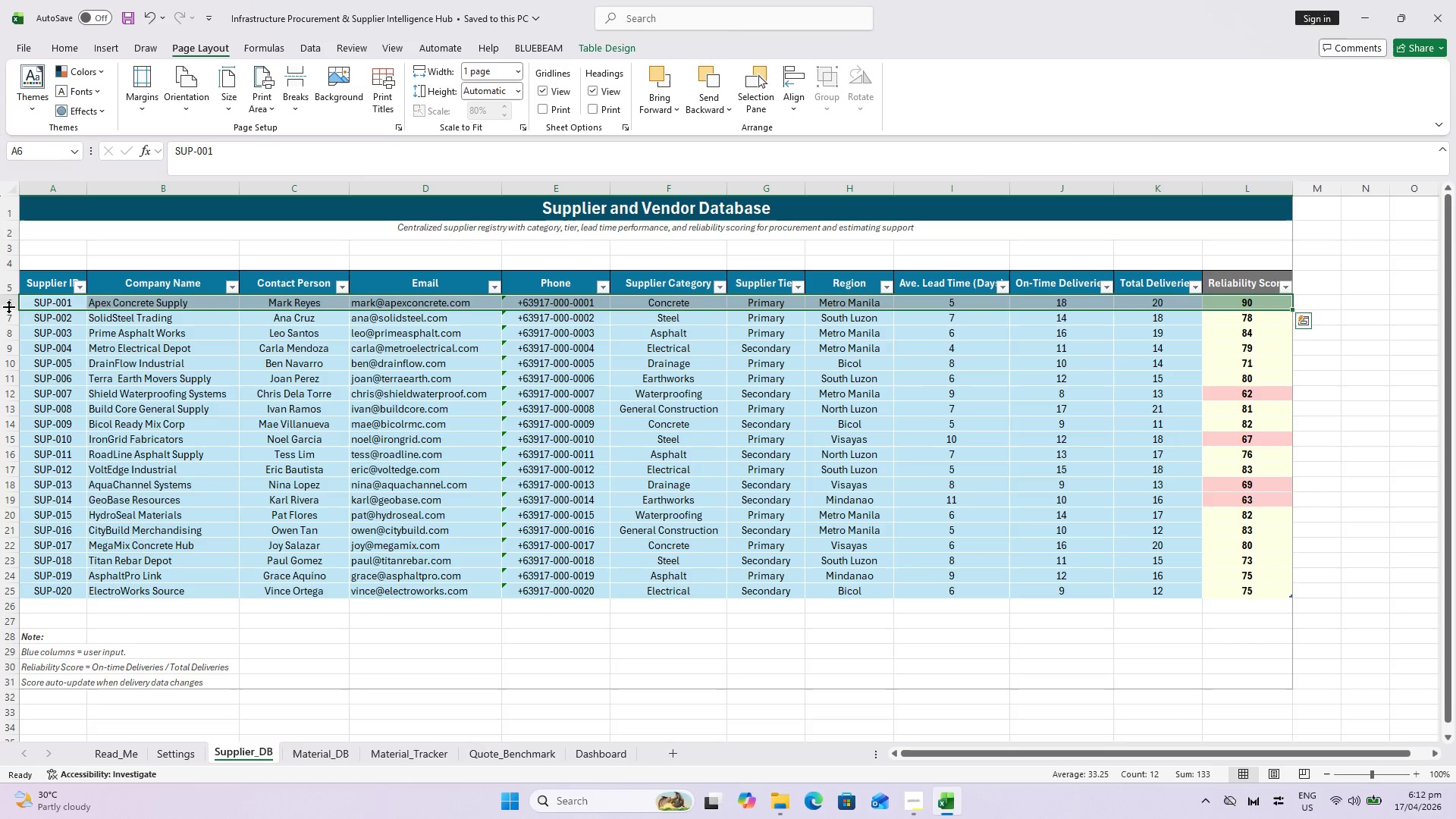 
hold_key(key=ShiftLeft, duration=1.47)
left_click([17, 588])
 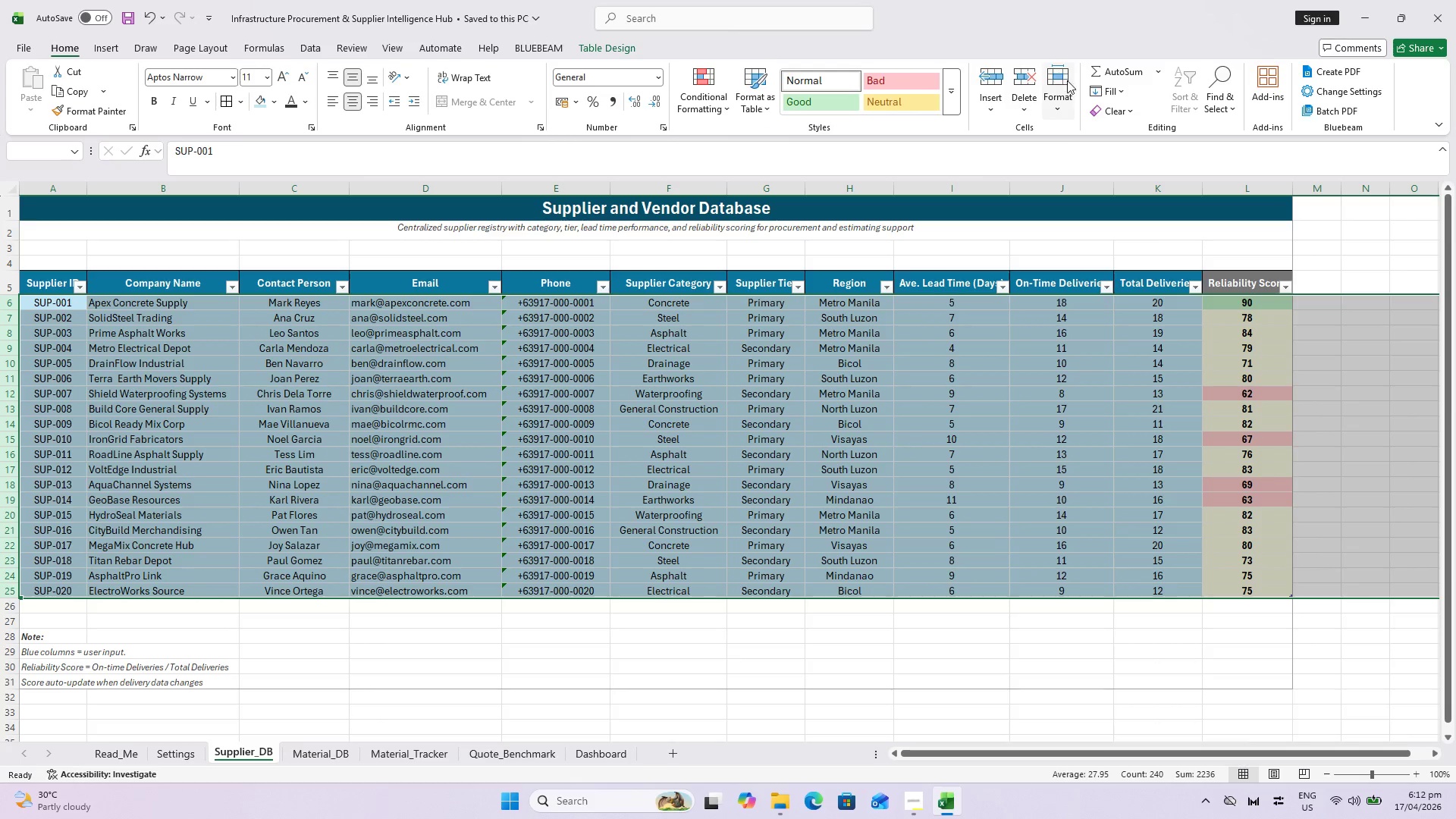 
left_click([1072, 94])
 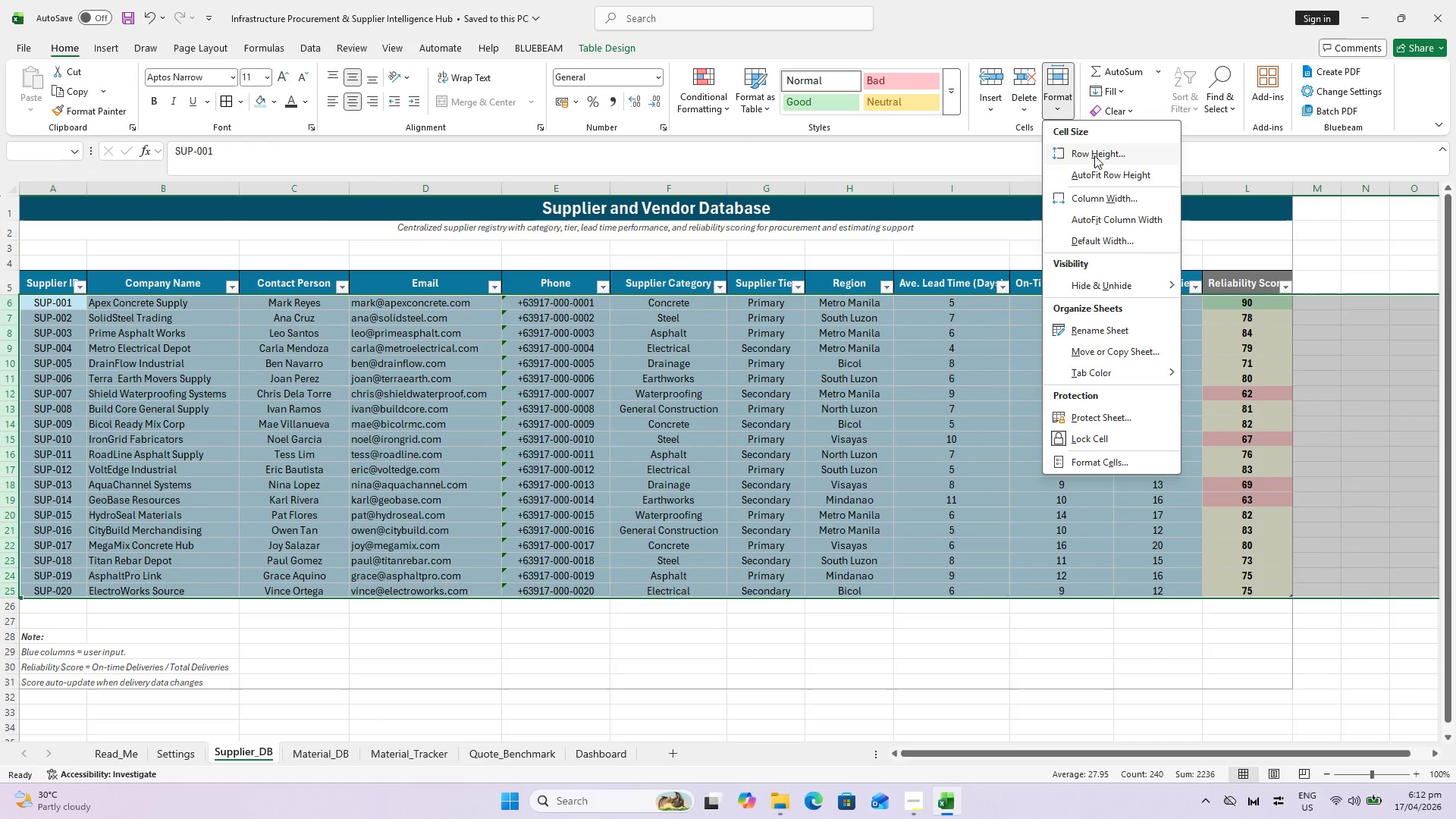 
left_click([1094, 155])
 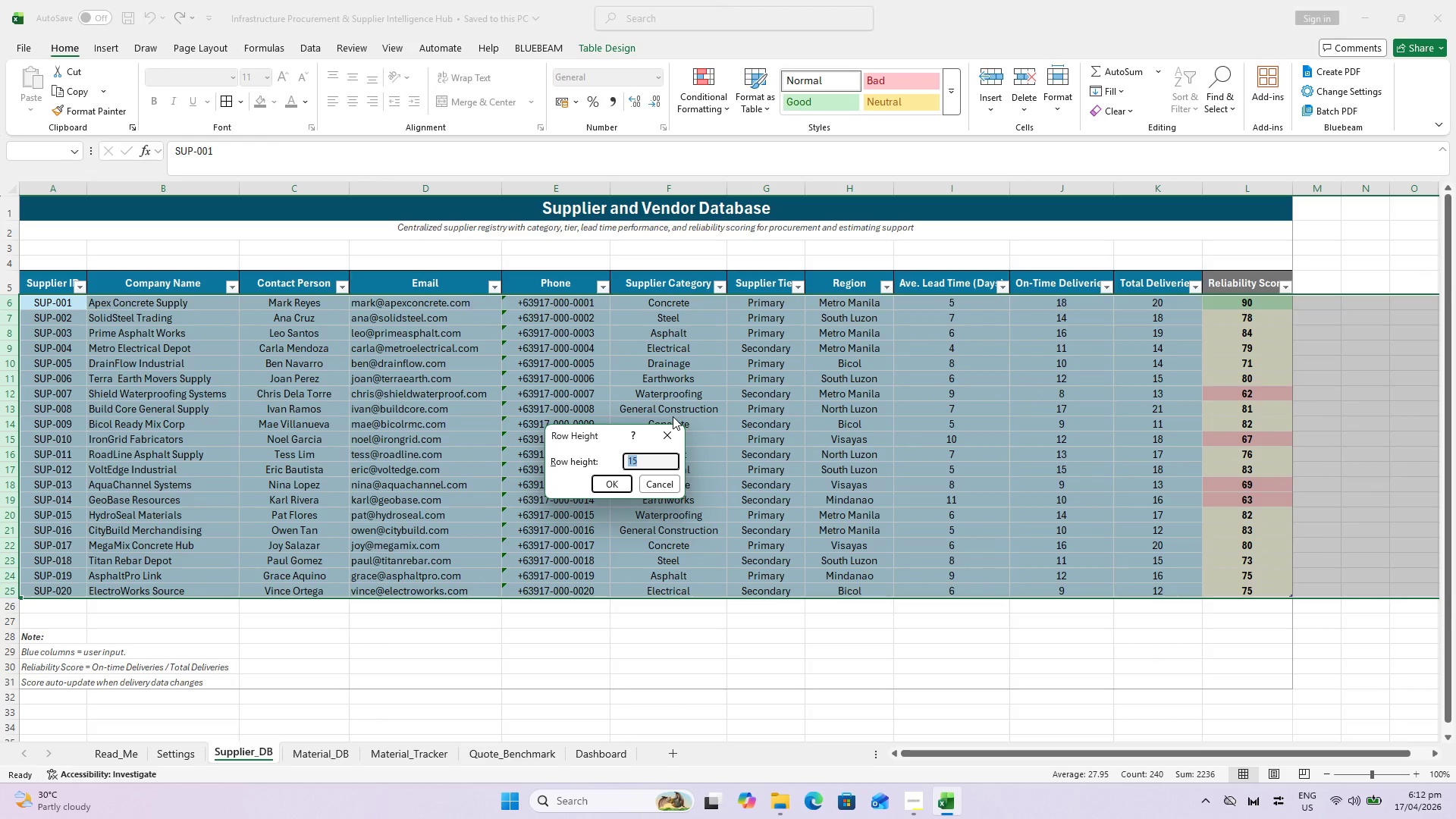 
type(20)
 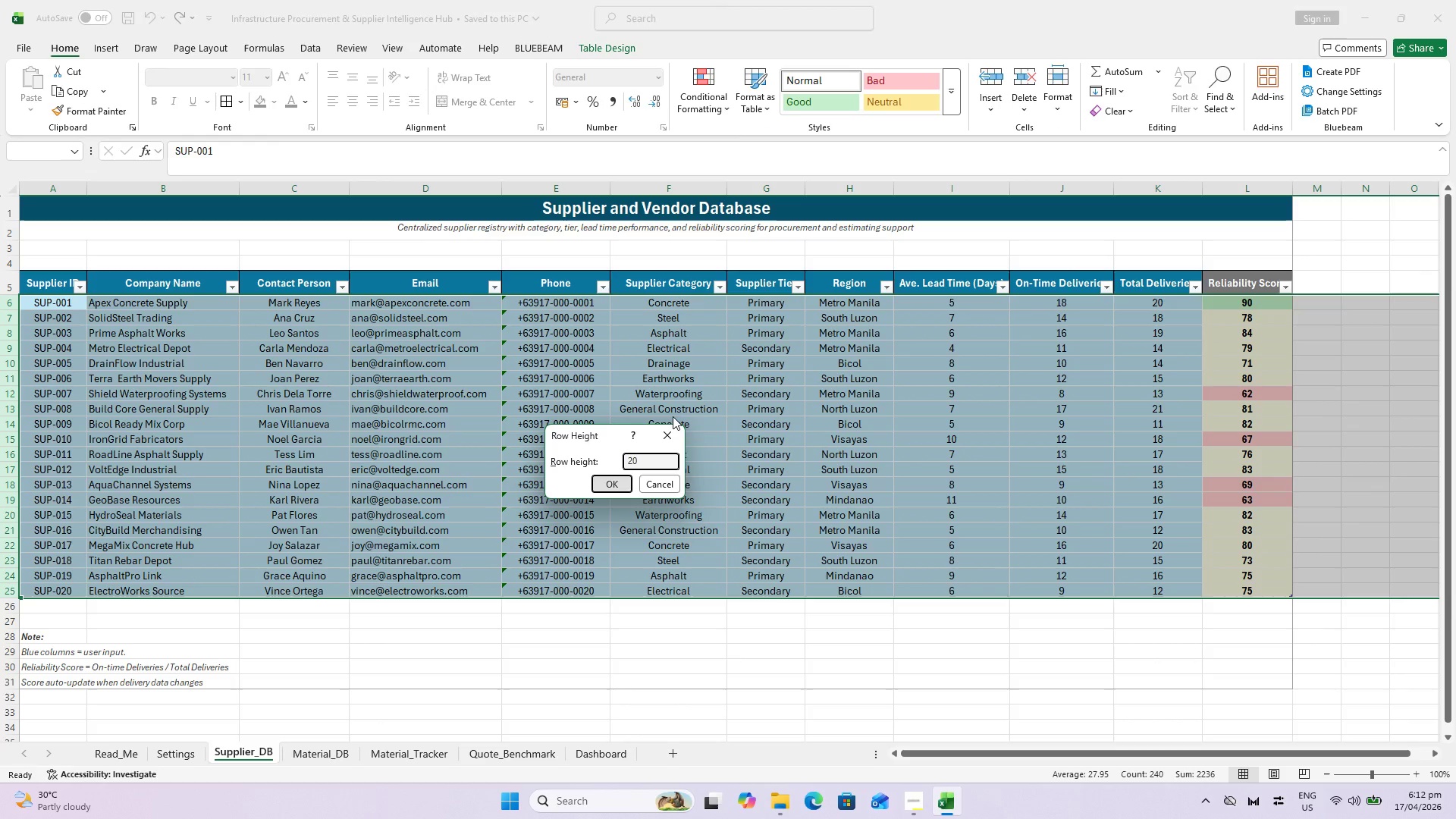 
key(Enter)
 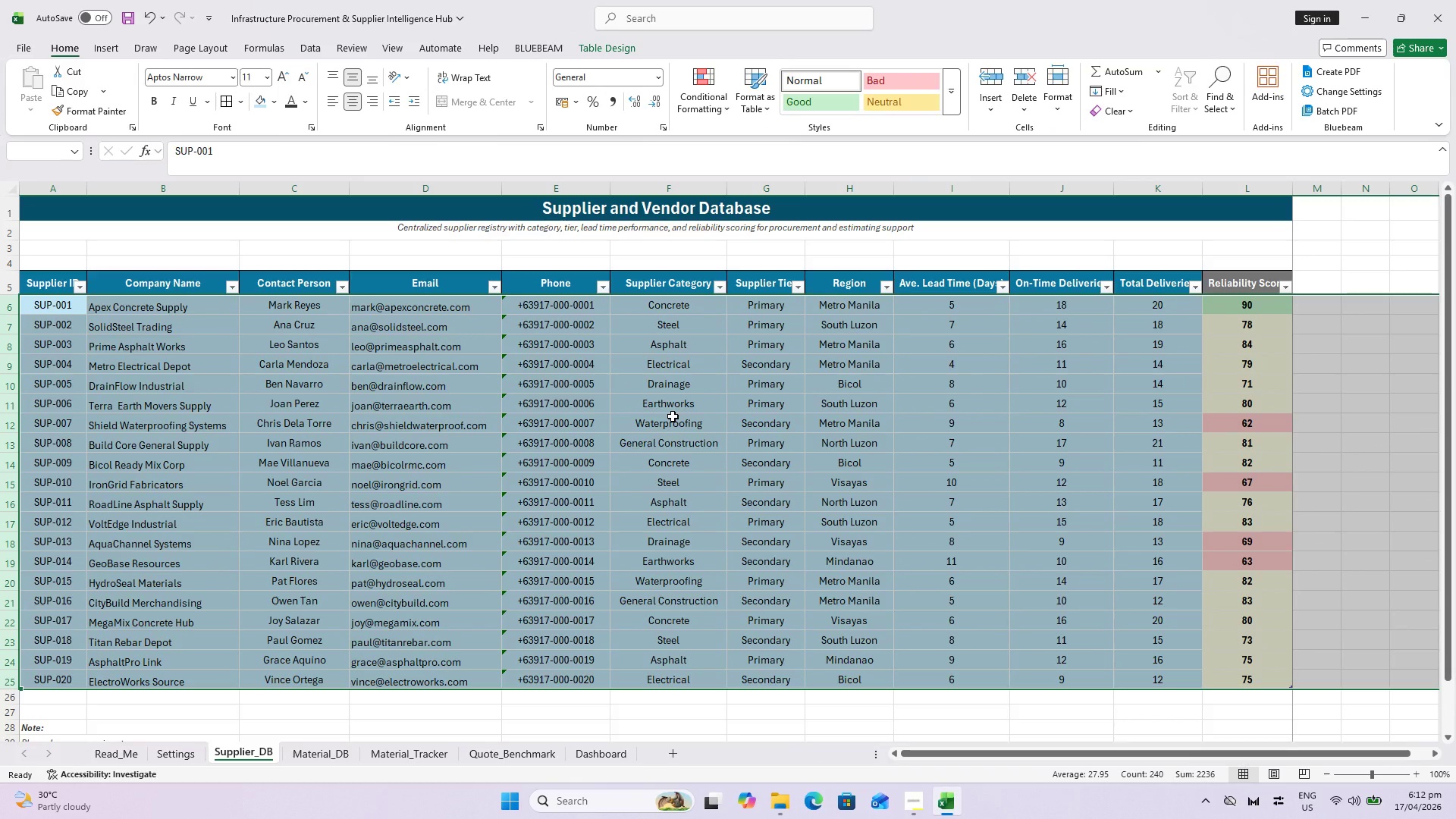 
key(Control+ControlLeft)
 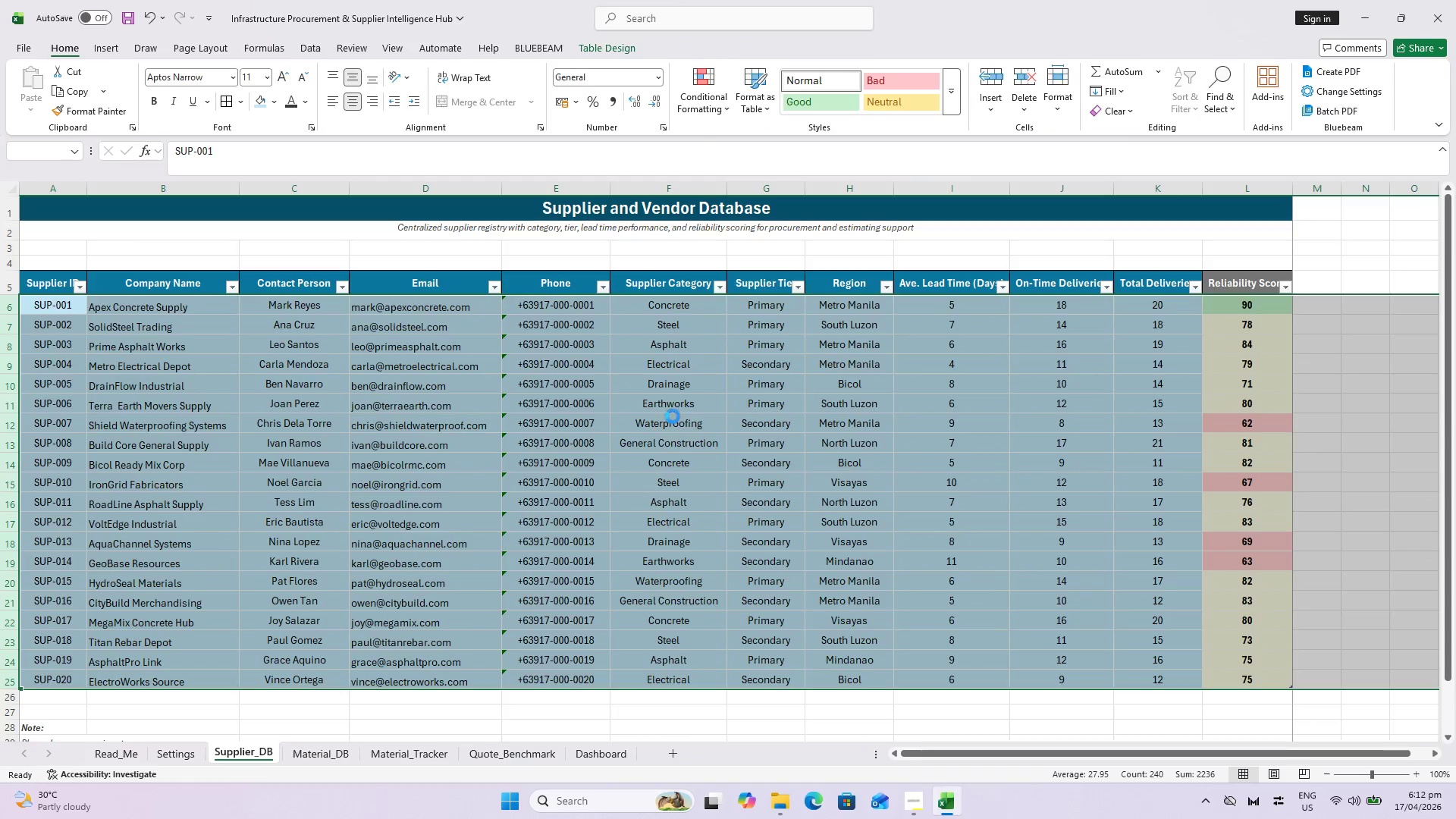 
key(Control+P)
 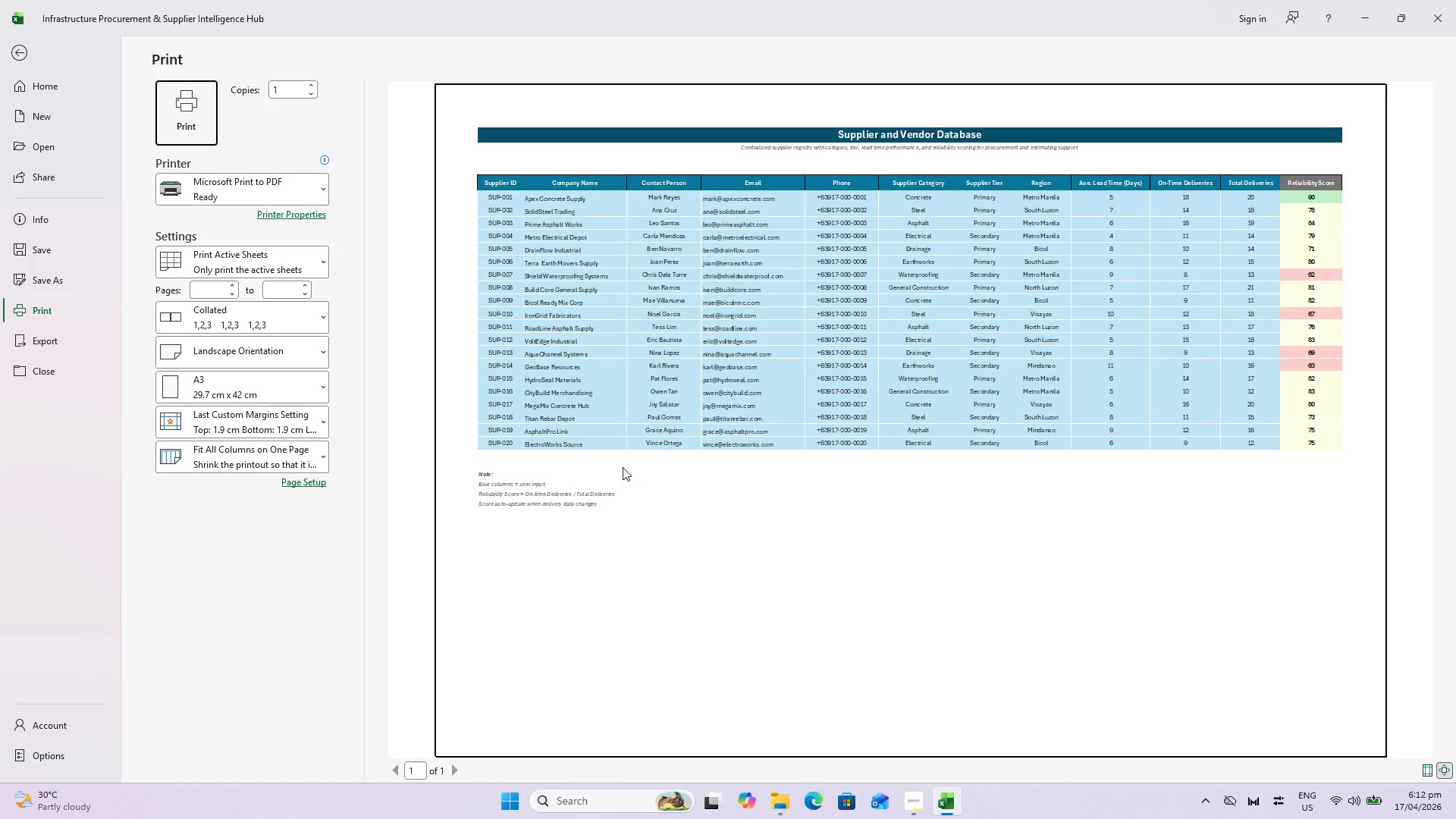 
hold_key(key=ControlLeft, duration=0.94)
scroll: coordinate [670, 381], scroll_direction: up, amount: 3.0
 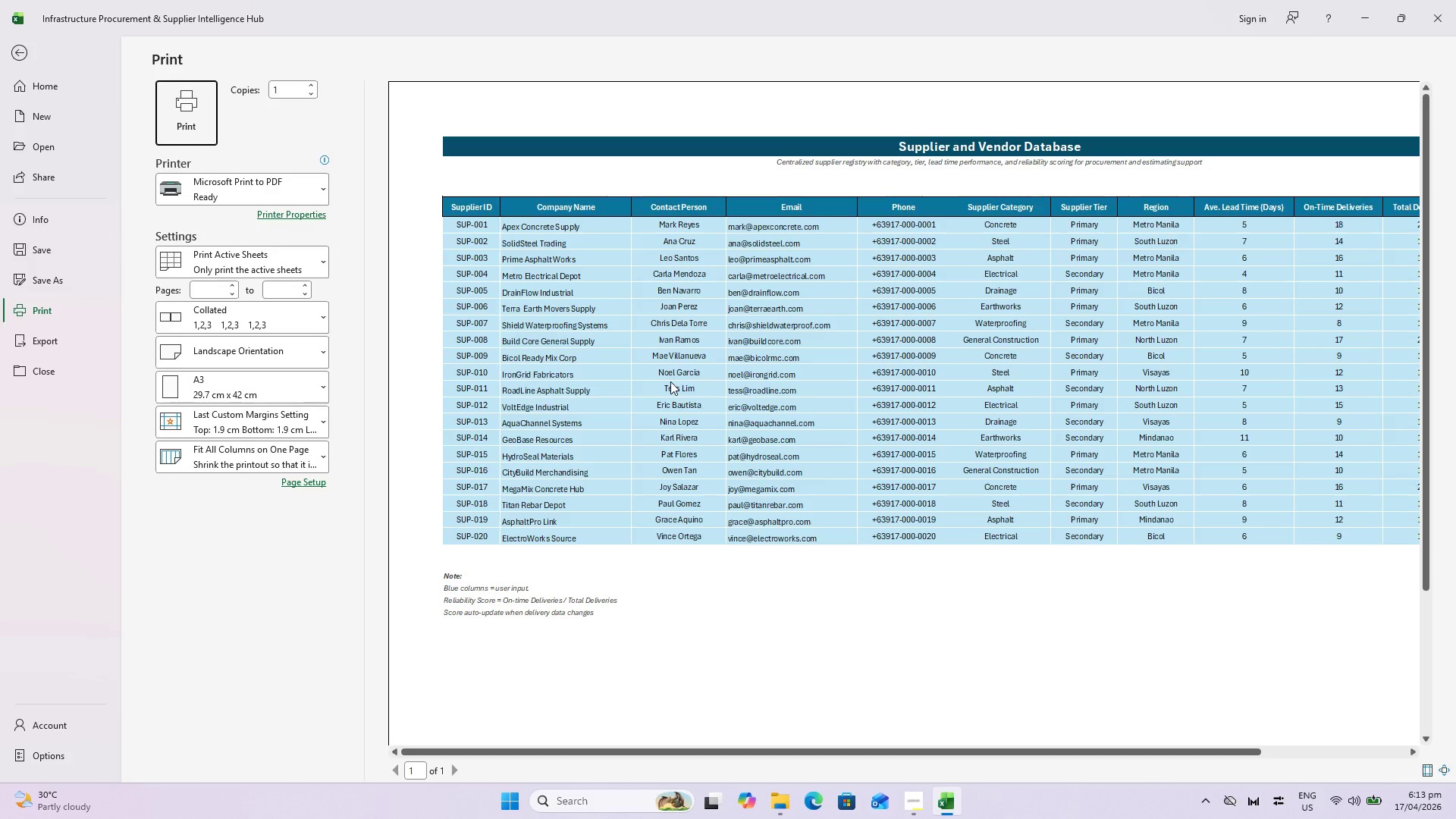 
hold_key(key=ControlLeft, duration=0.69)
 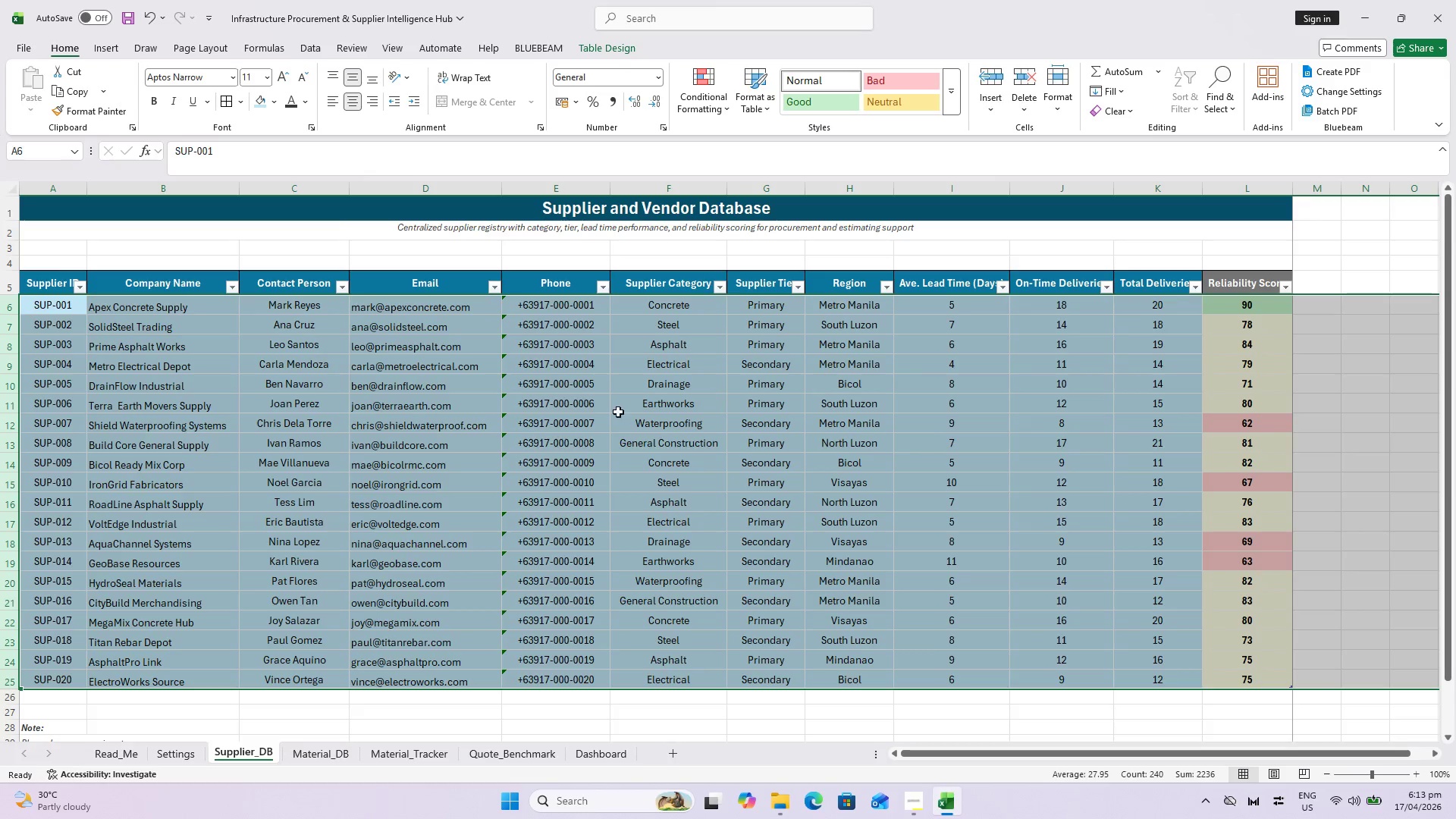 
key(Escape)
 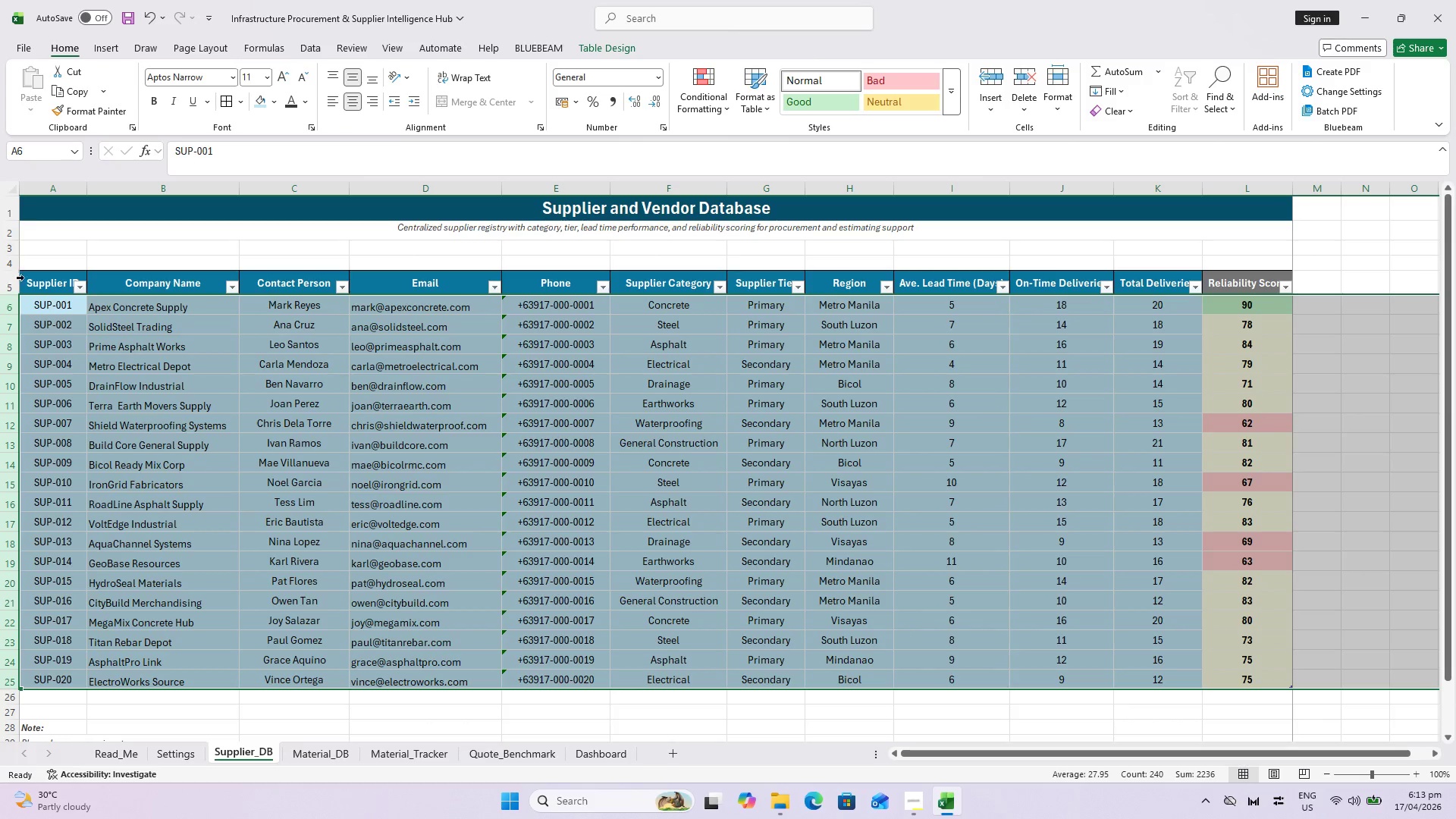 
scroll: coordinate [668, 394], scroll_direction: down, amount: 2.0
 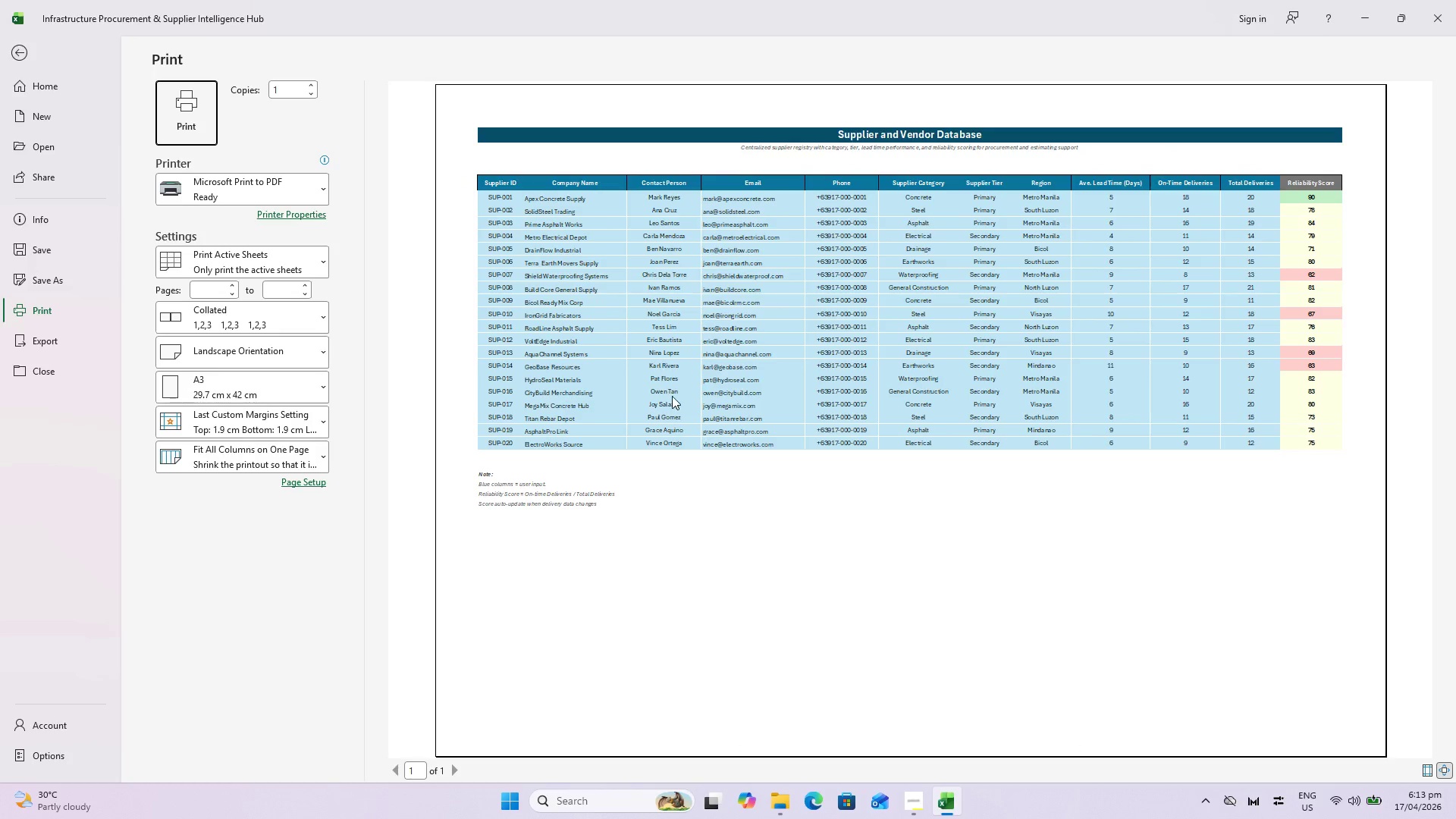 
left_click([49, 287])
 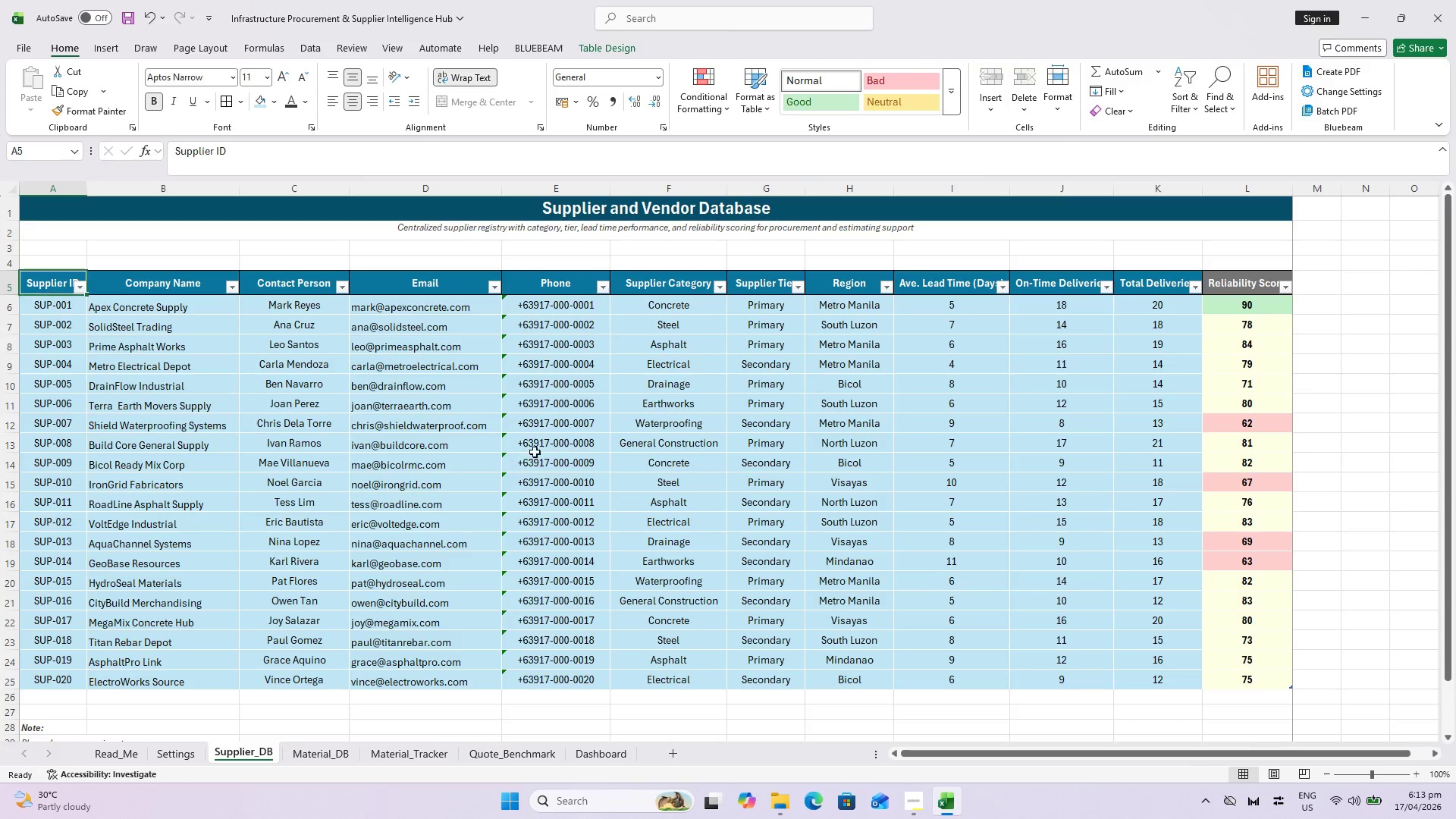 
hold_key(key=ShiftLeft, duration=0.89)
 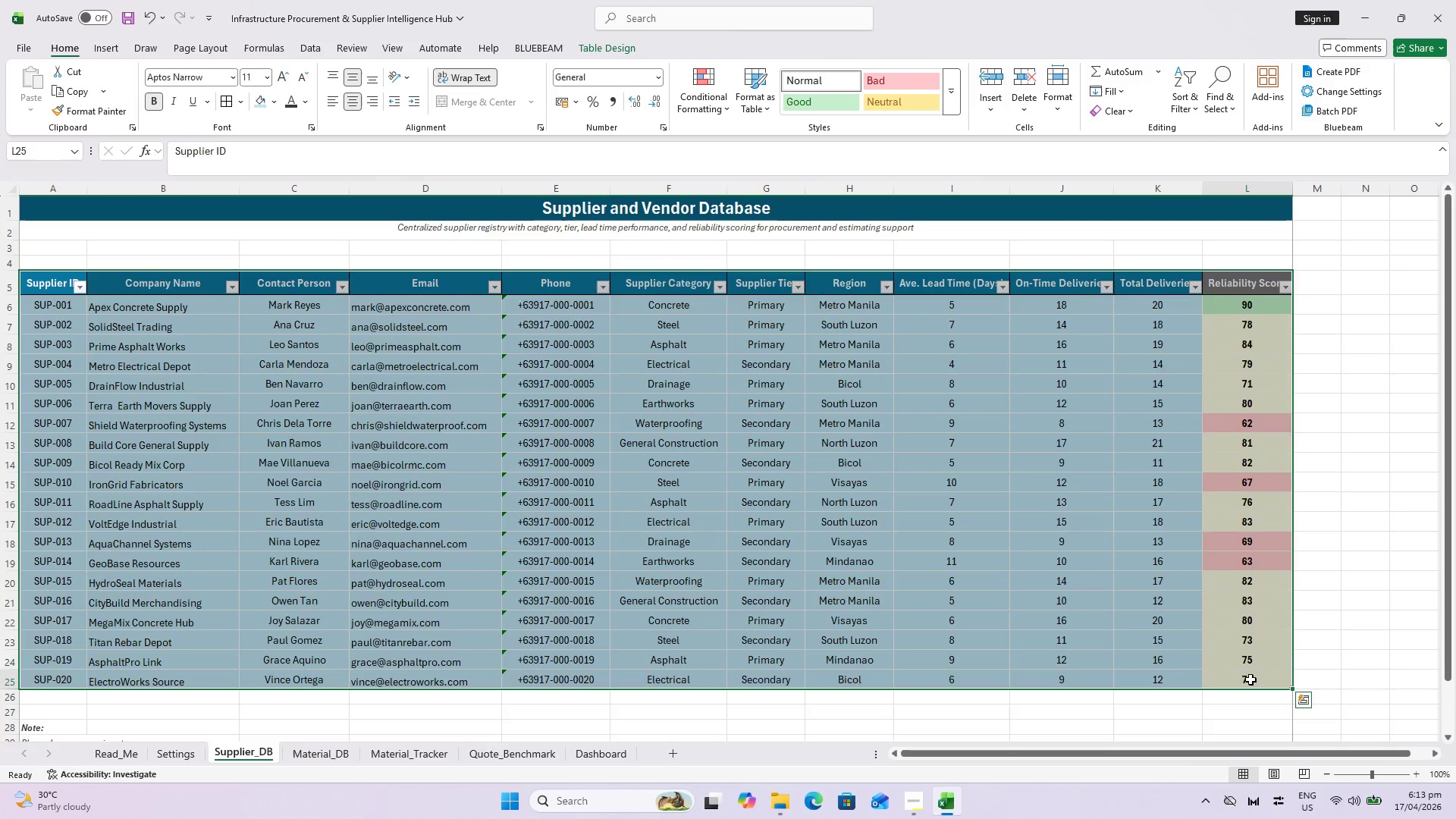 
left_click([1250, 679])
 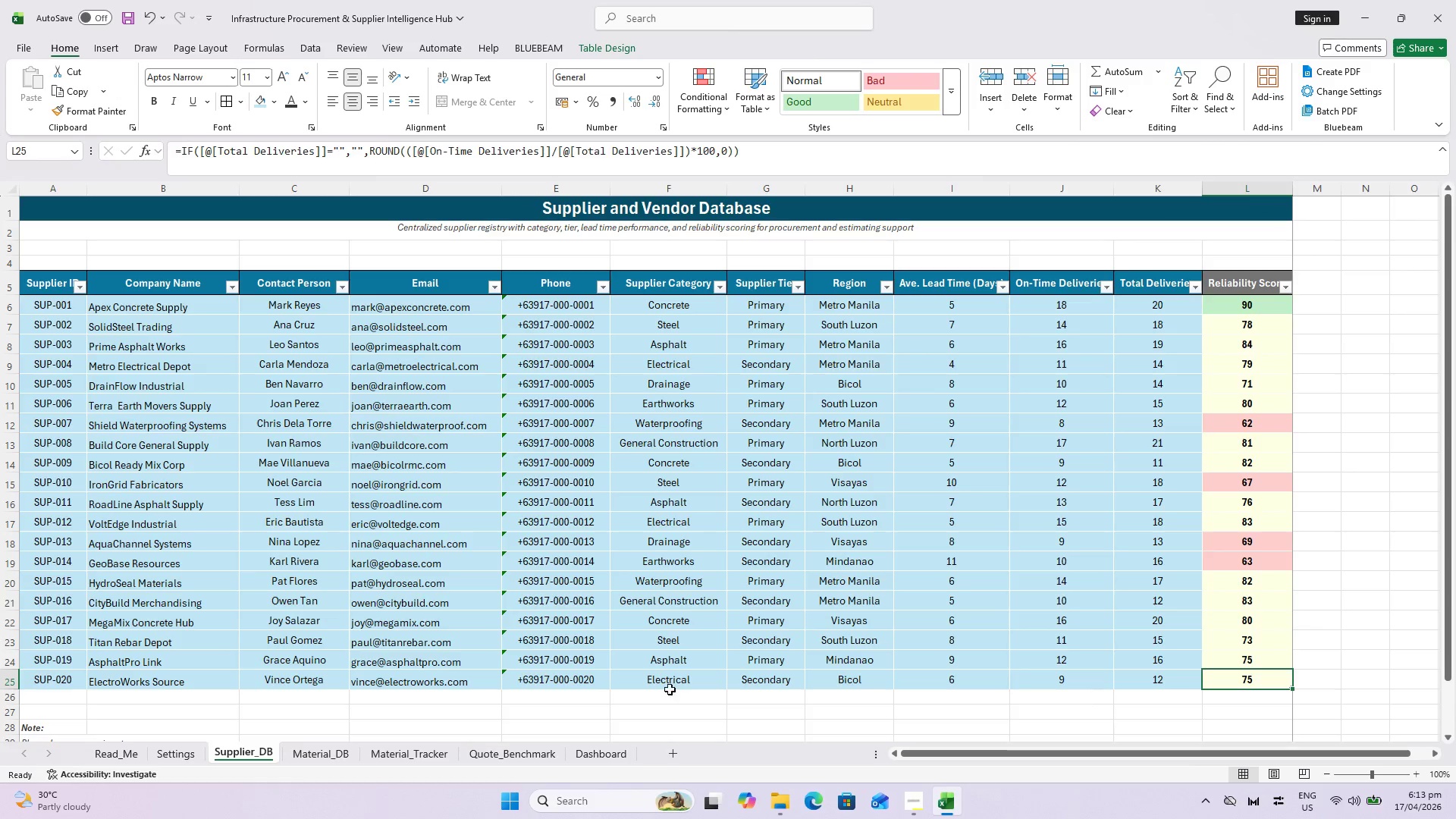 
hold_key(key=ShiftLeft, duration=1.03)
left_click([49, 673])
 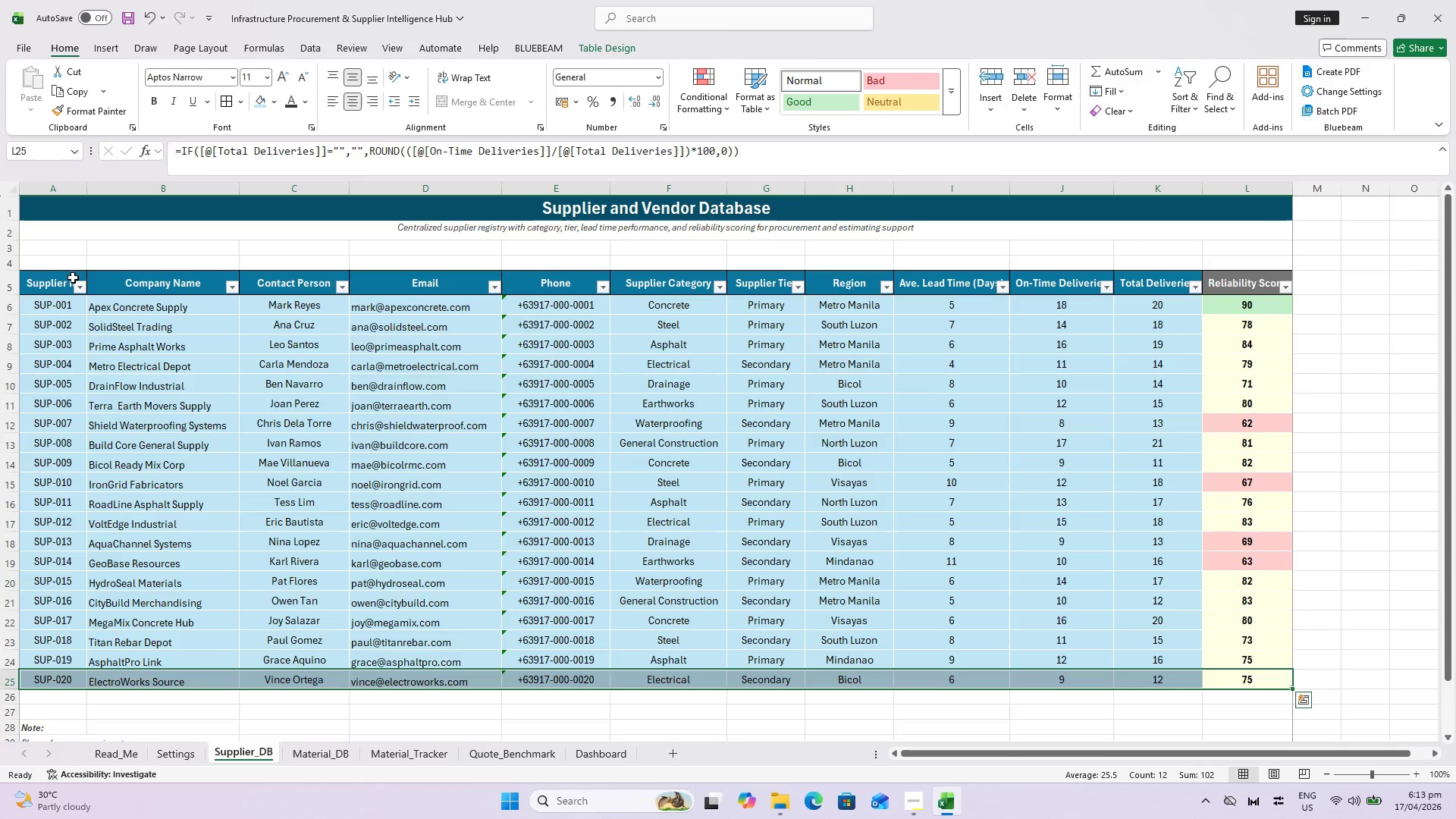 
hold_key(key=ShiftLeft, duration=0.56)
 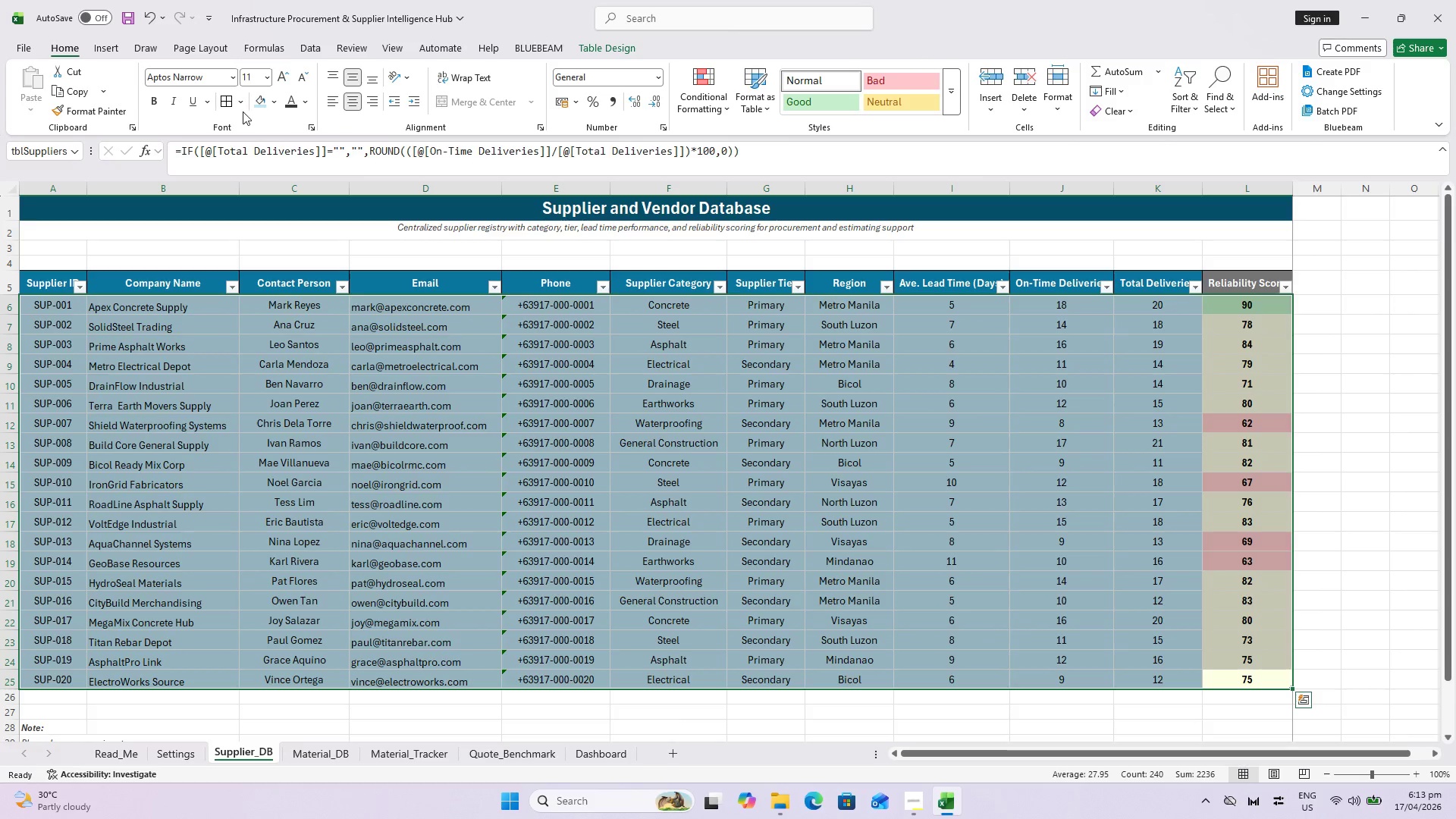 
left_click([242, 111])
 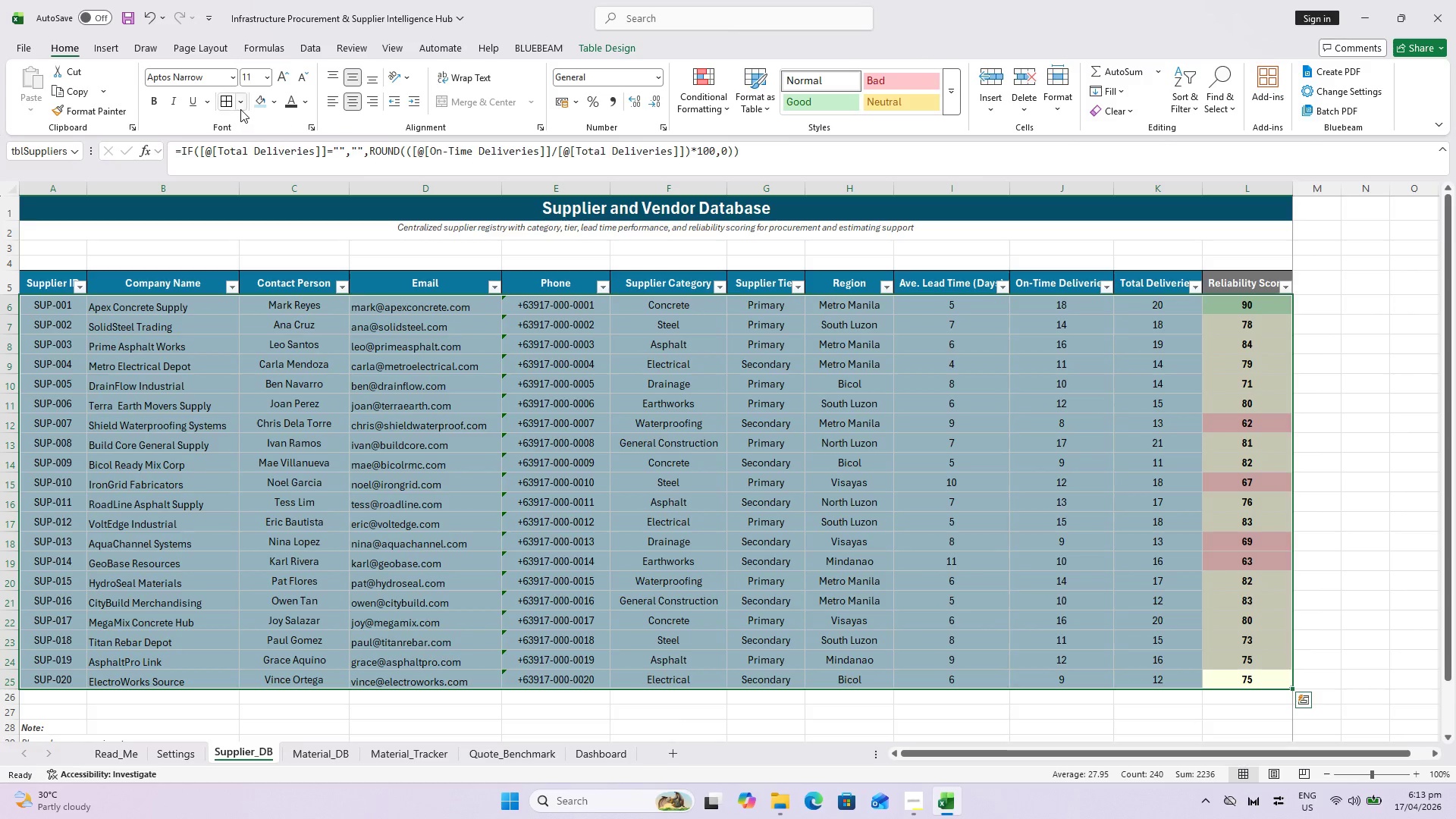 
triple_click([240, 108])
 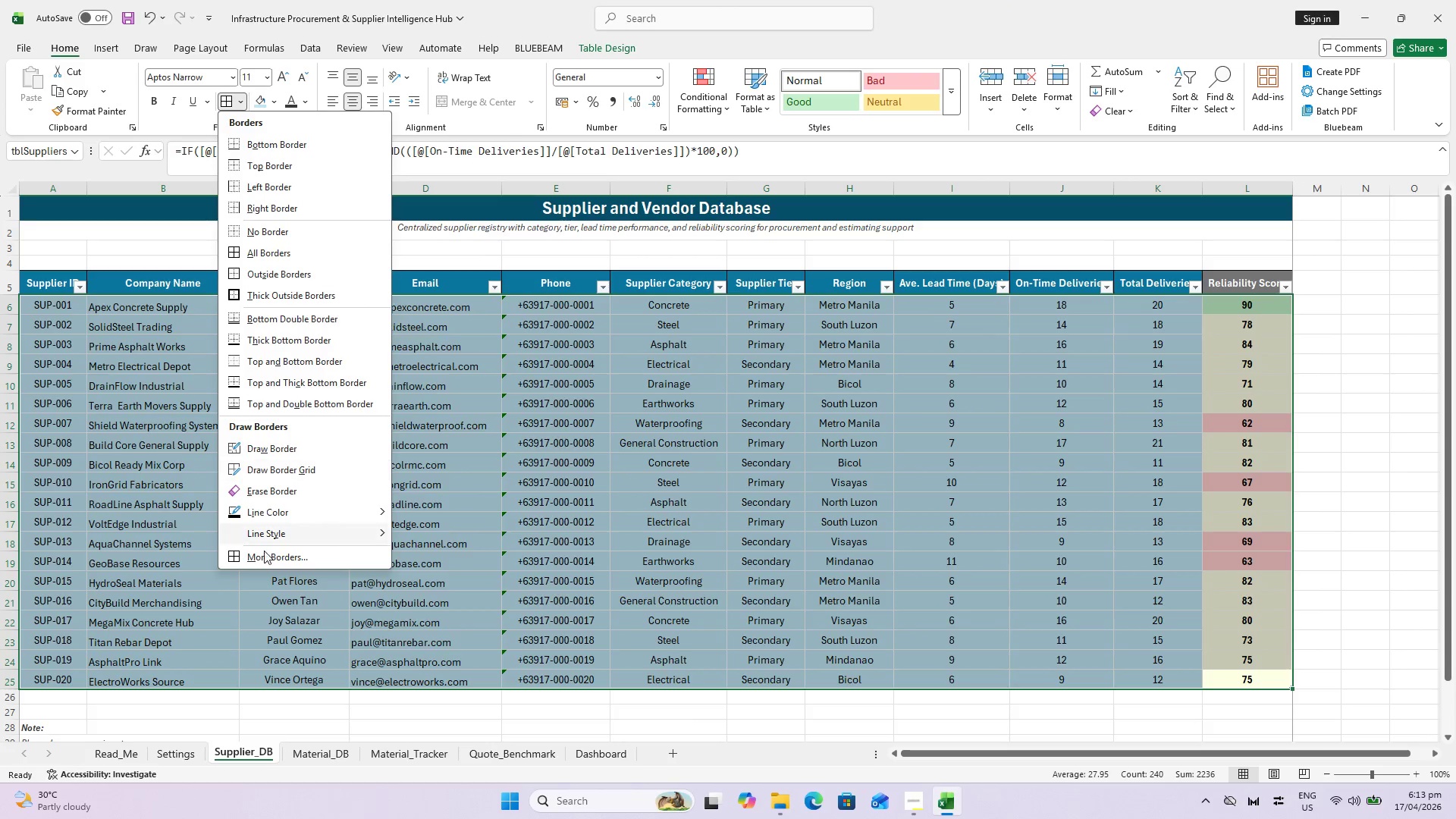 
left_click([264, 551])
 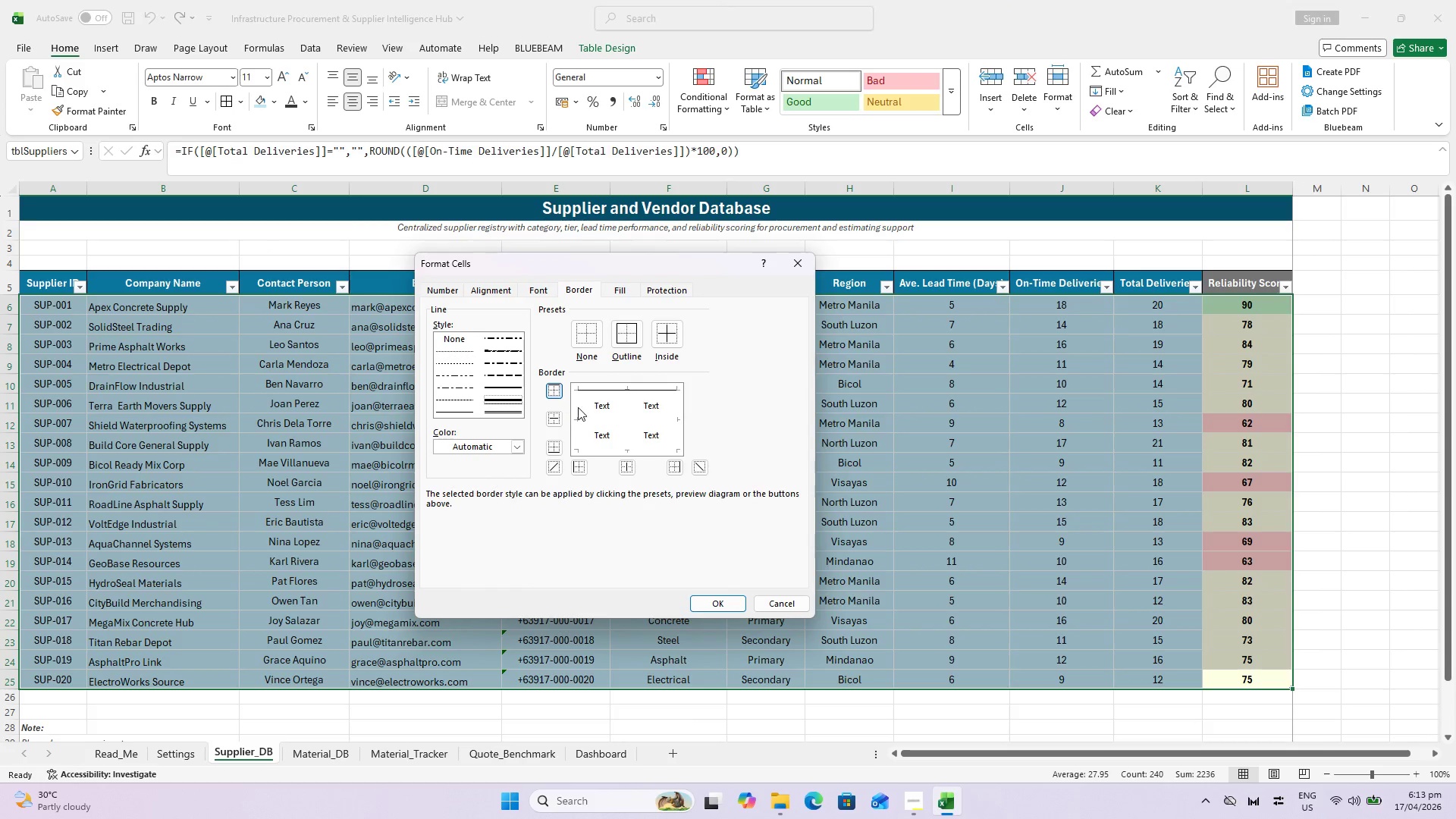 
left_click([615, 393])
 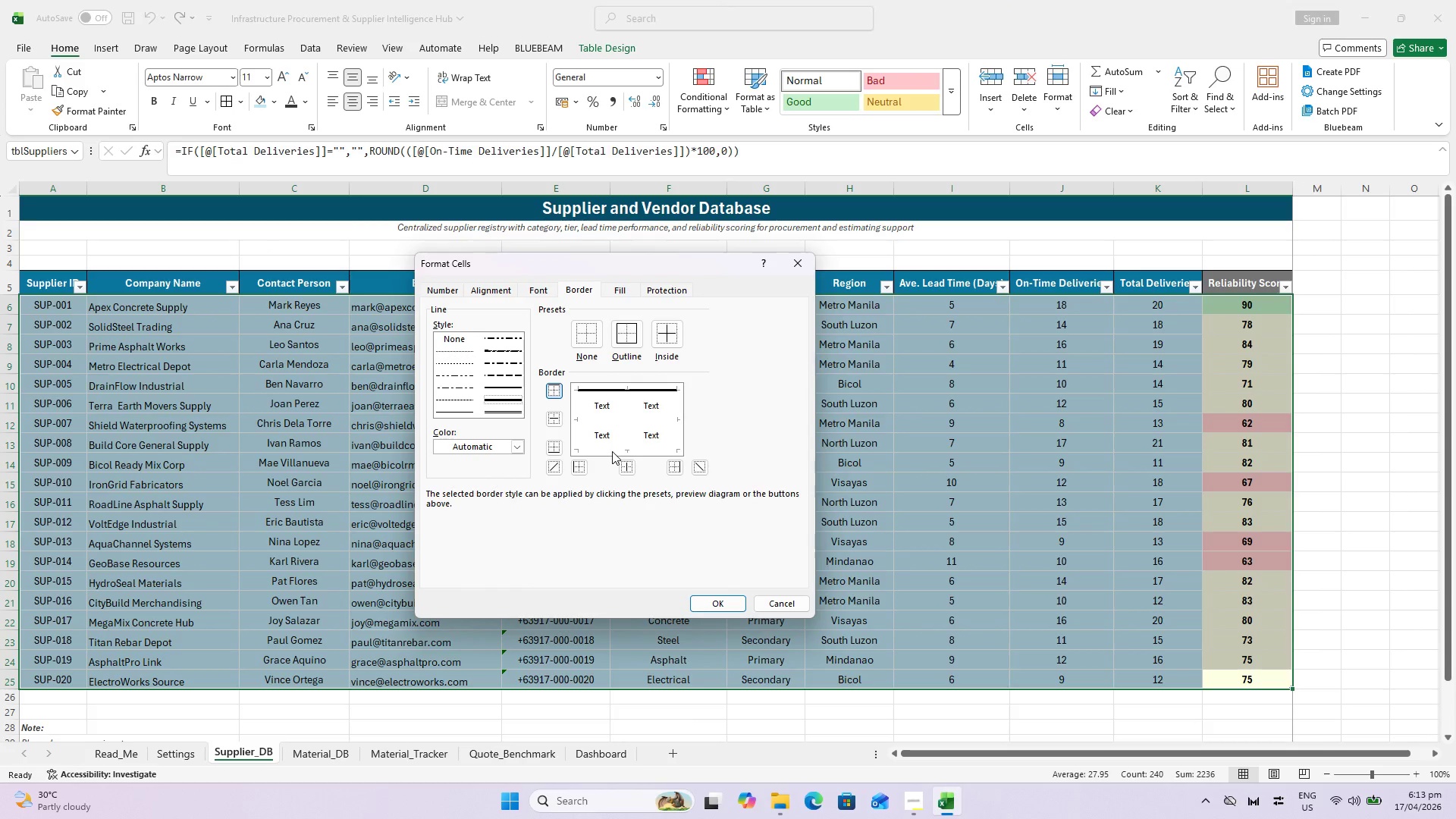 
left_click([612, 451])
 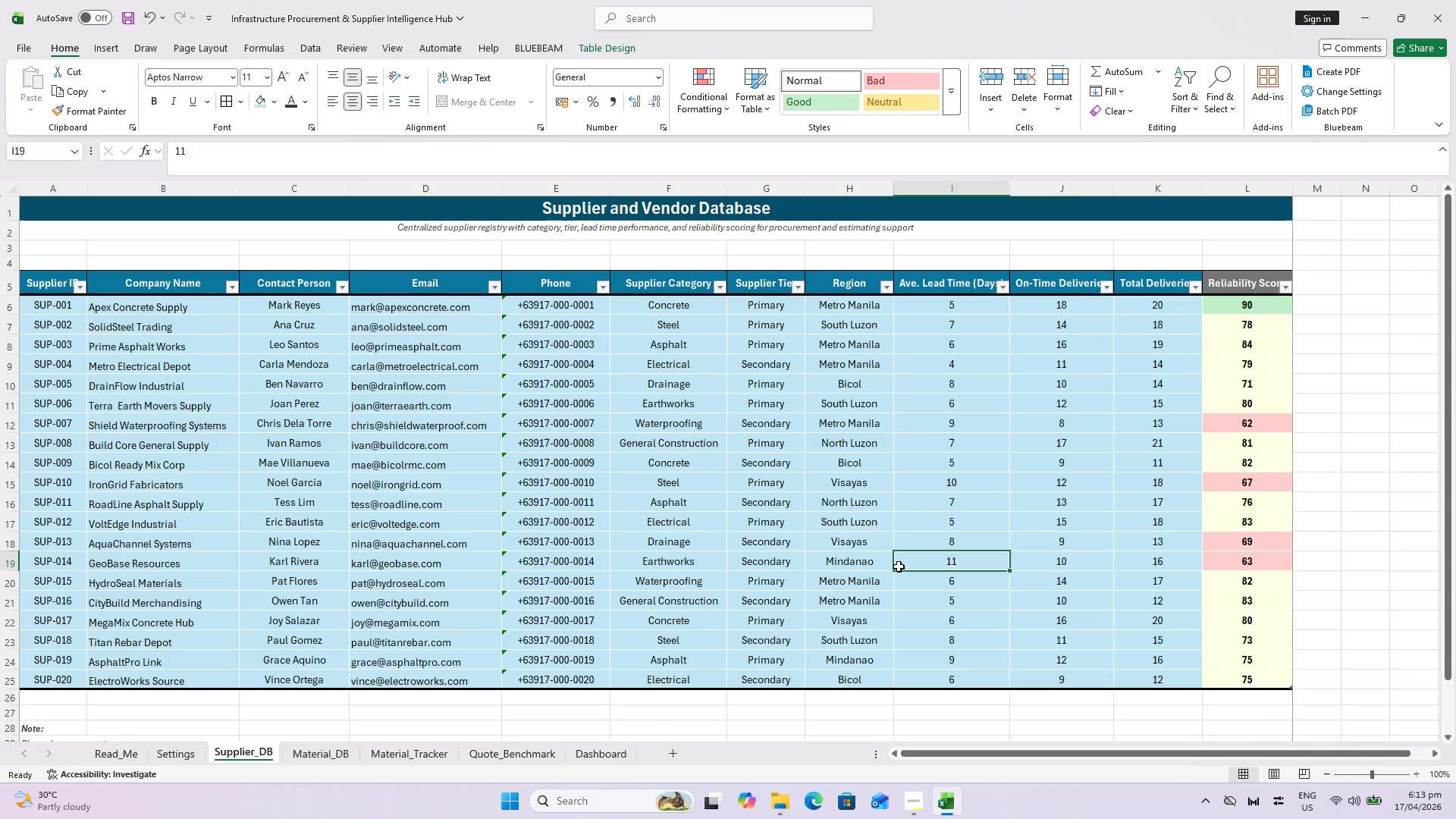 
scroll: coordinate [893, 561], scroll_direction: up, amount: 2.0
 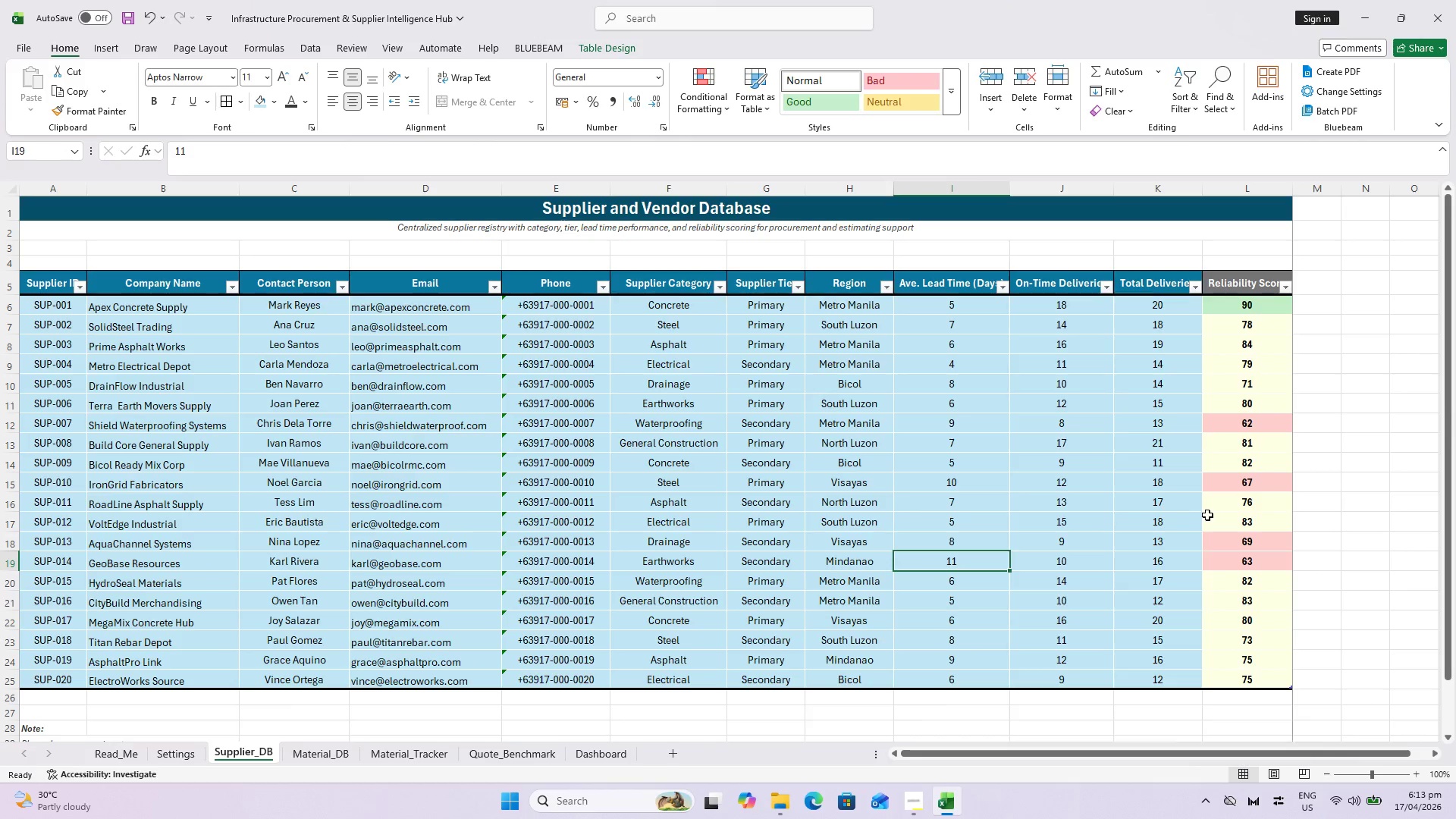 
key(Control+P)
 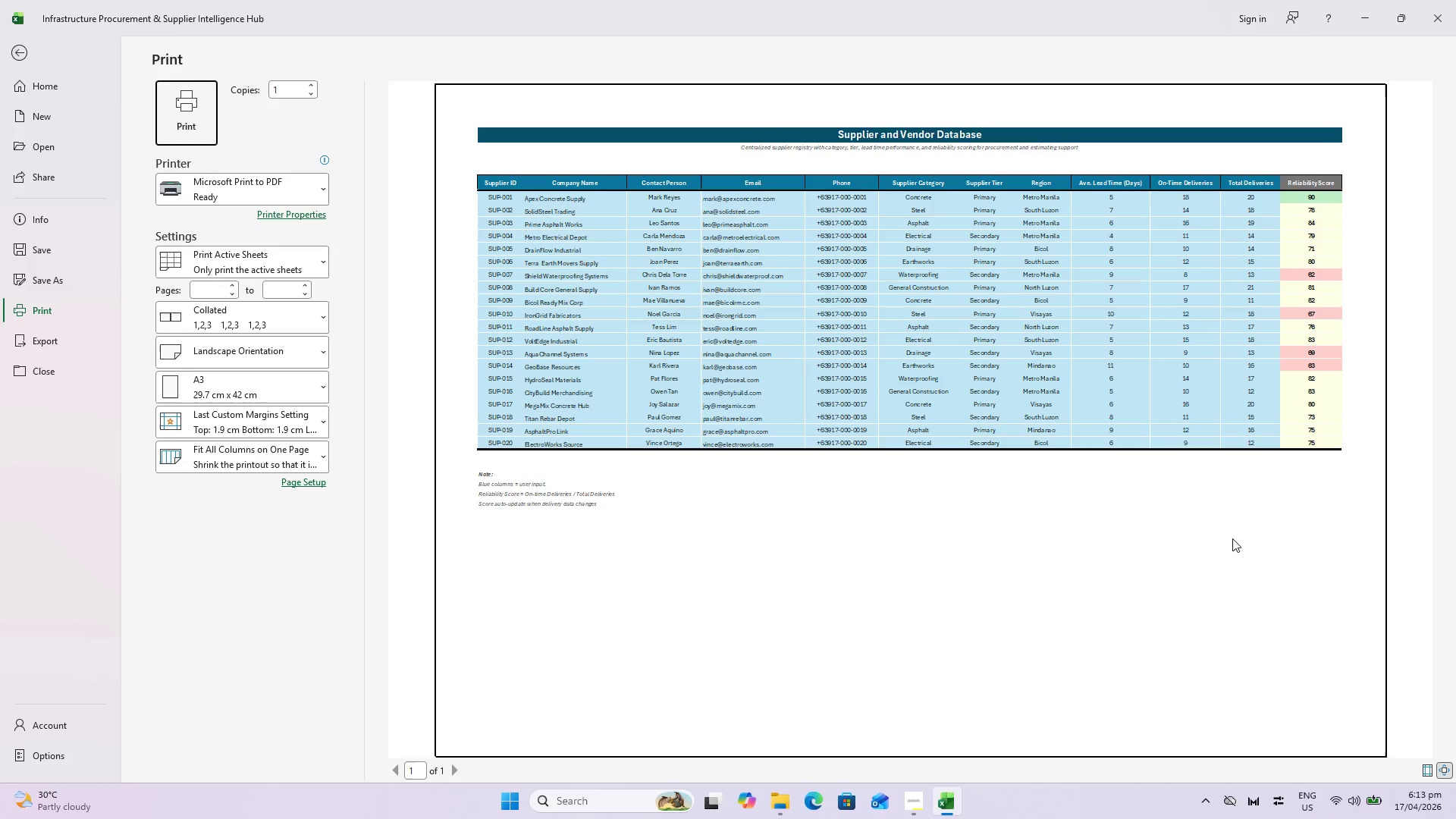 
key(Escape)
 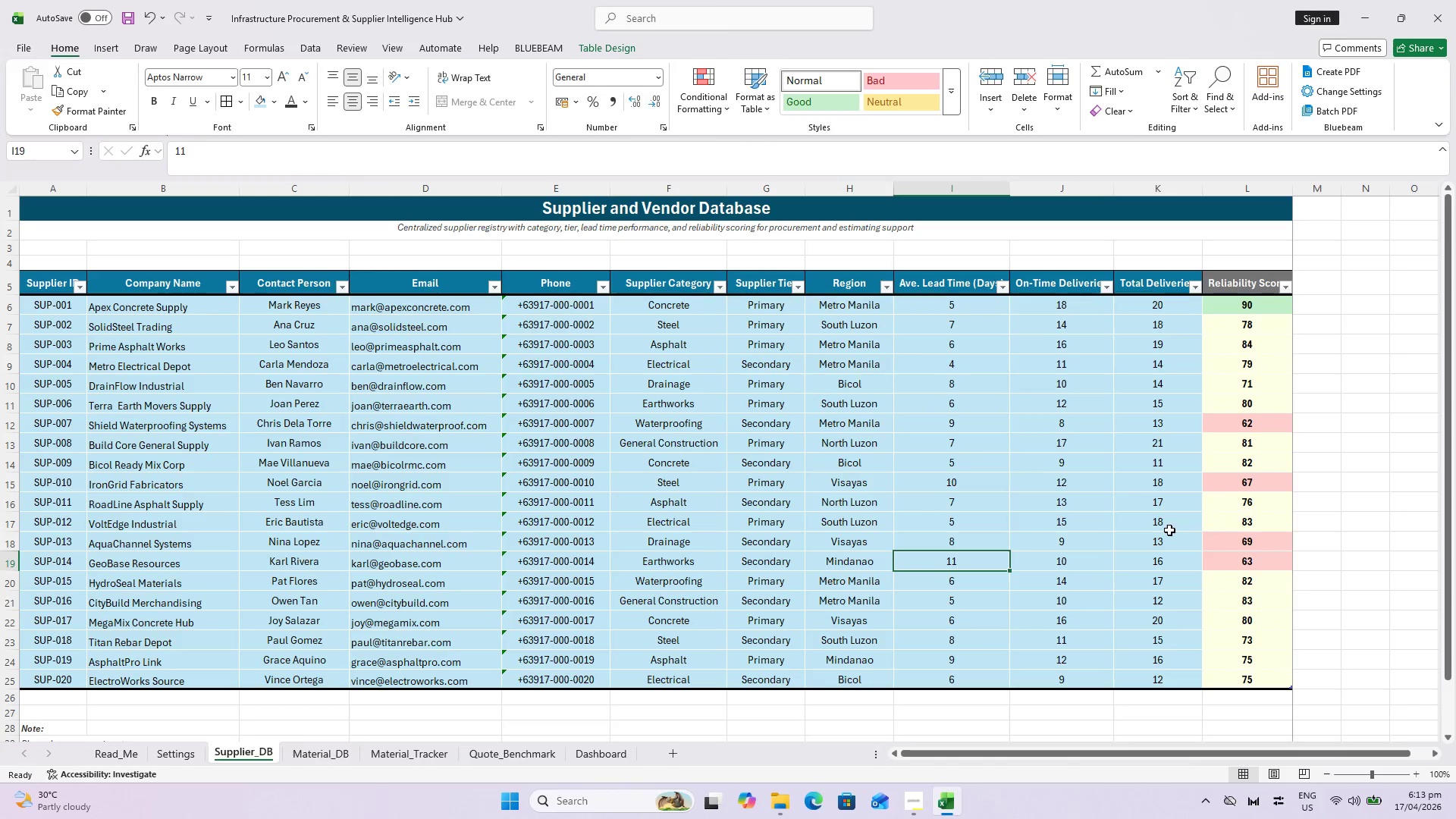 
key(Control+ControlLeft)
 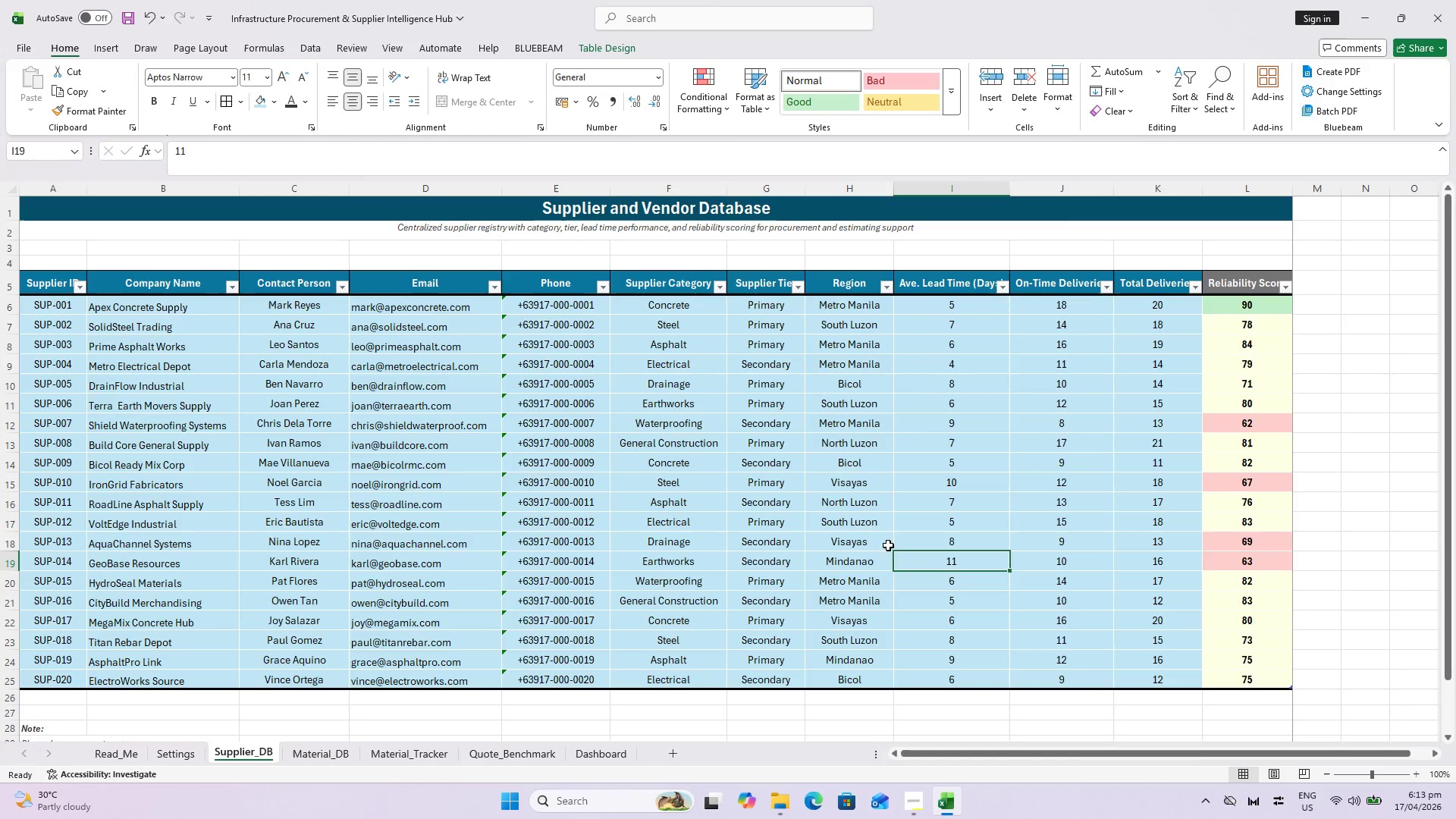 
key(Control+S)
 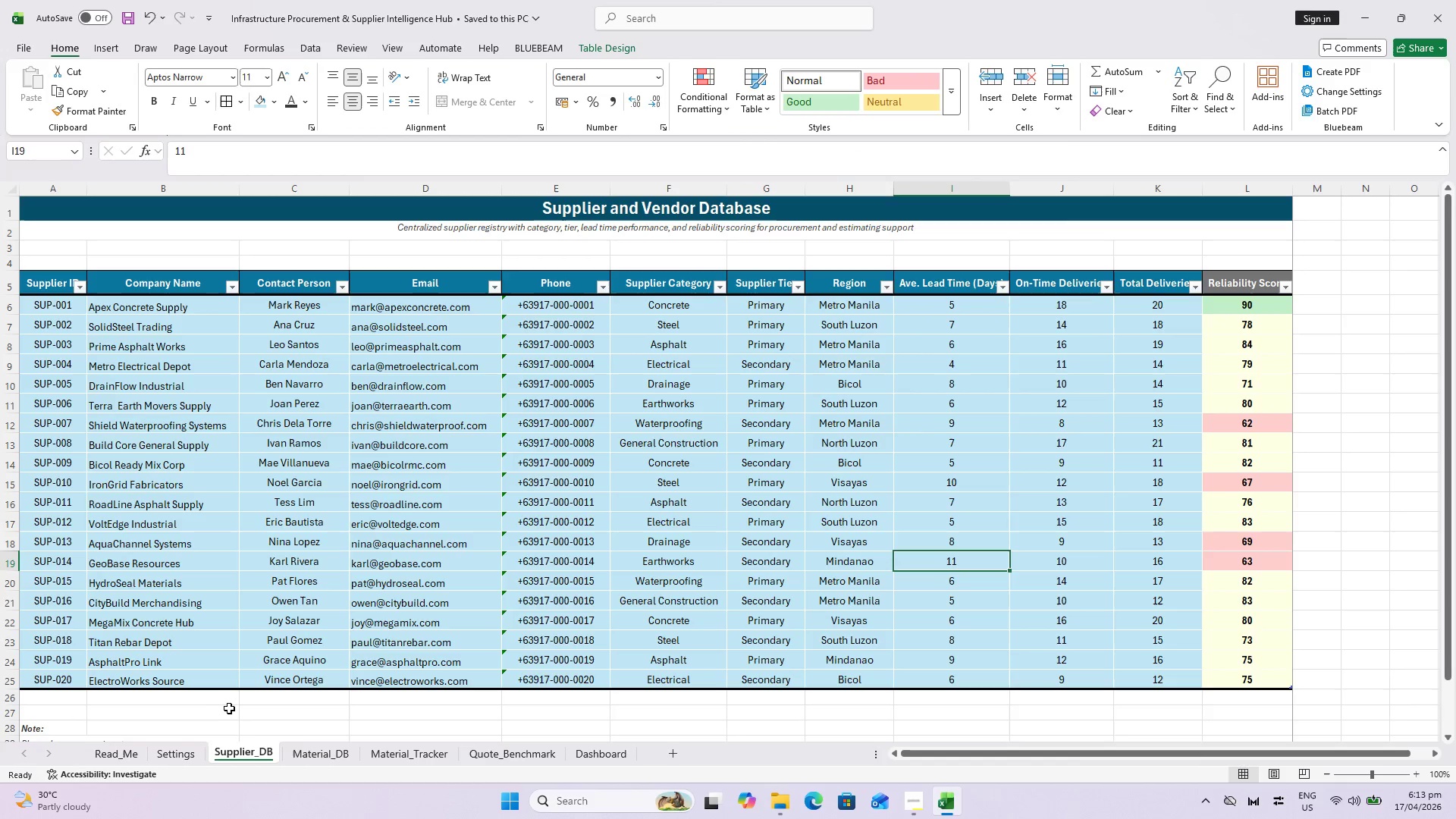 
scroll: coordinate [223, 703], scroll_direction: down, amount: 1.0
 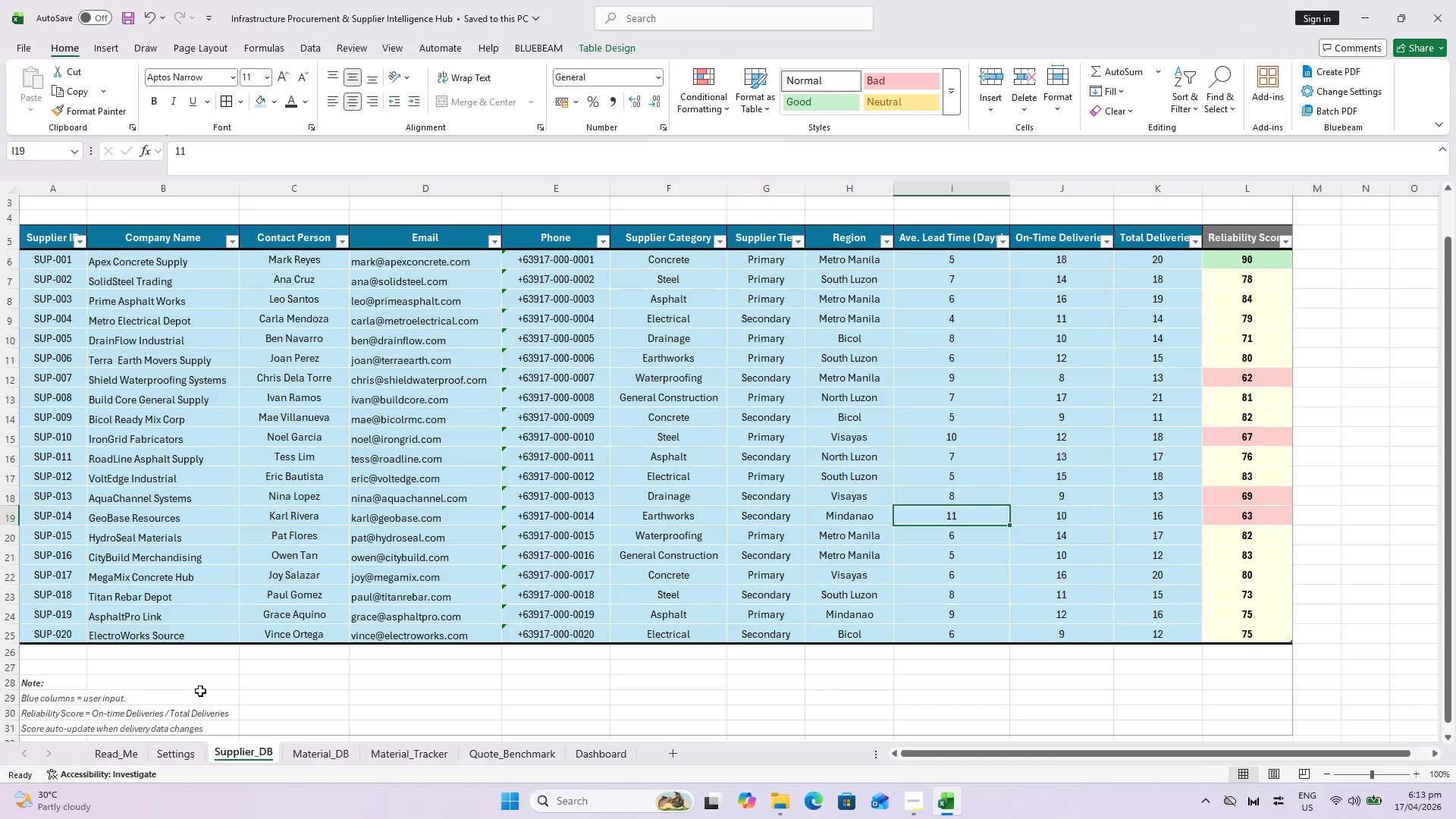 
key(Control+S)
 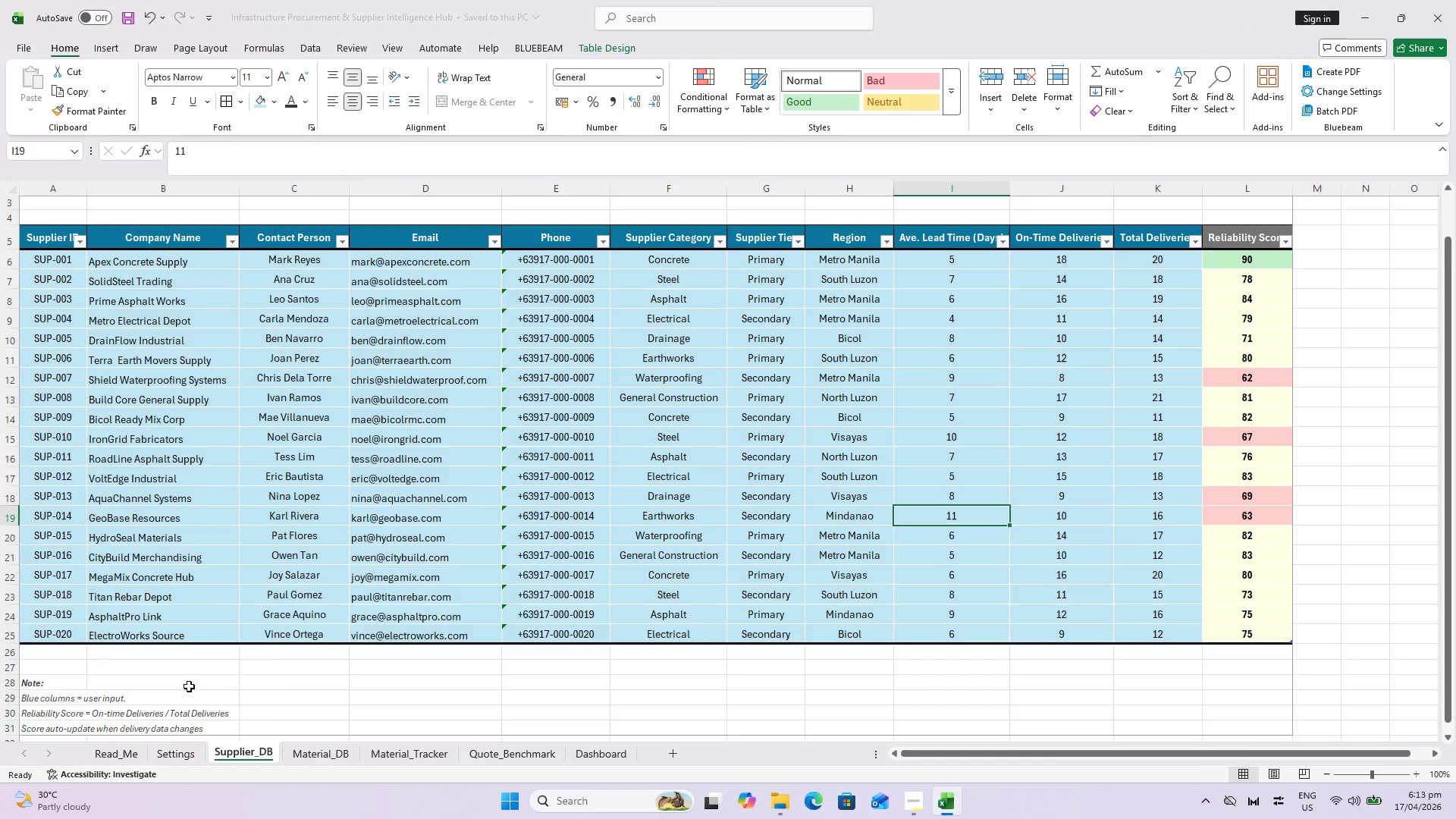 
key(Control+S)
 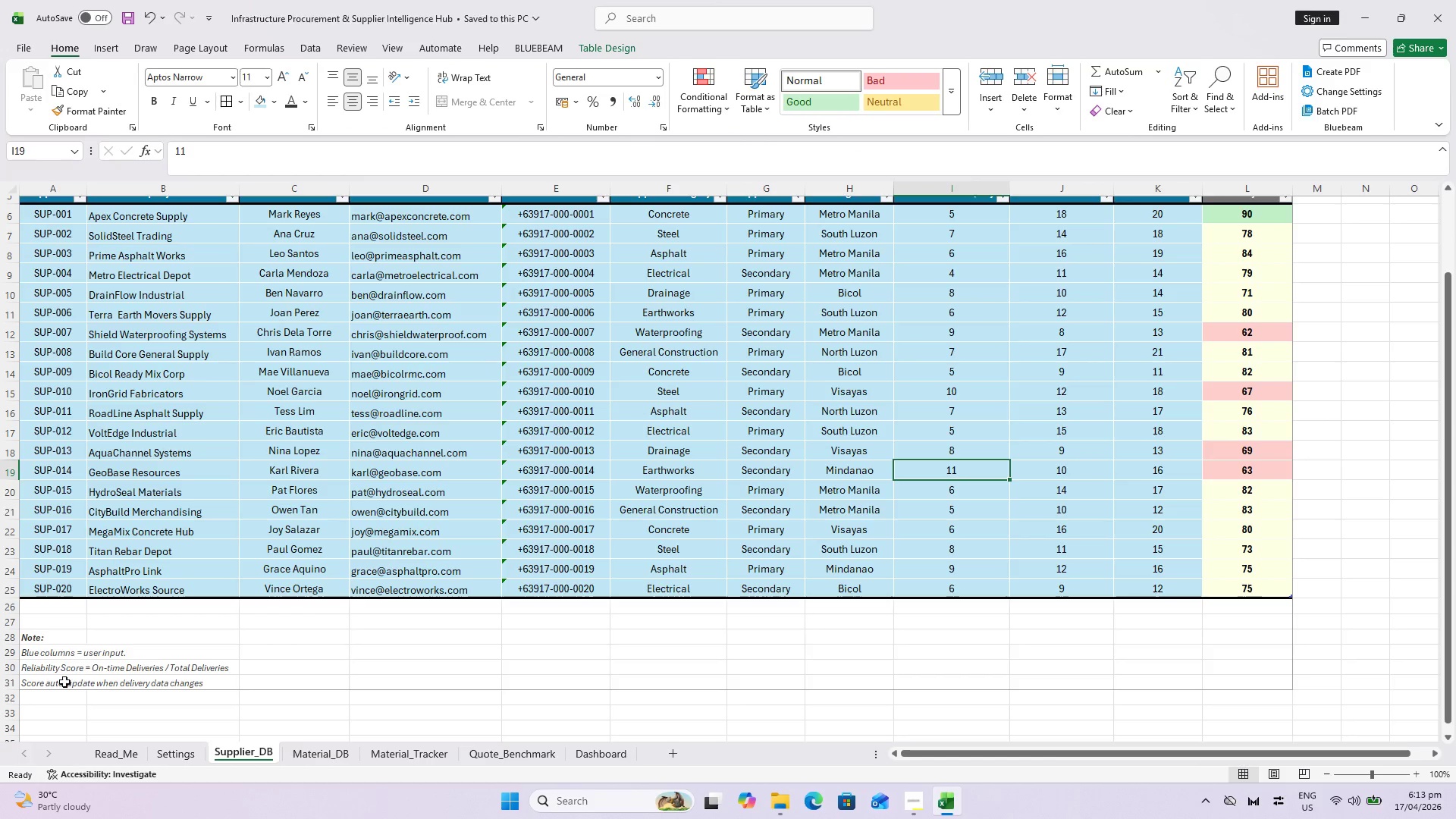 
scroll: coordinate [189, 686], scroll_direction: down, amount: 1.0
 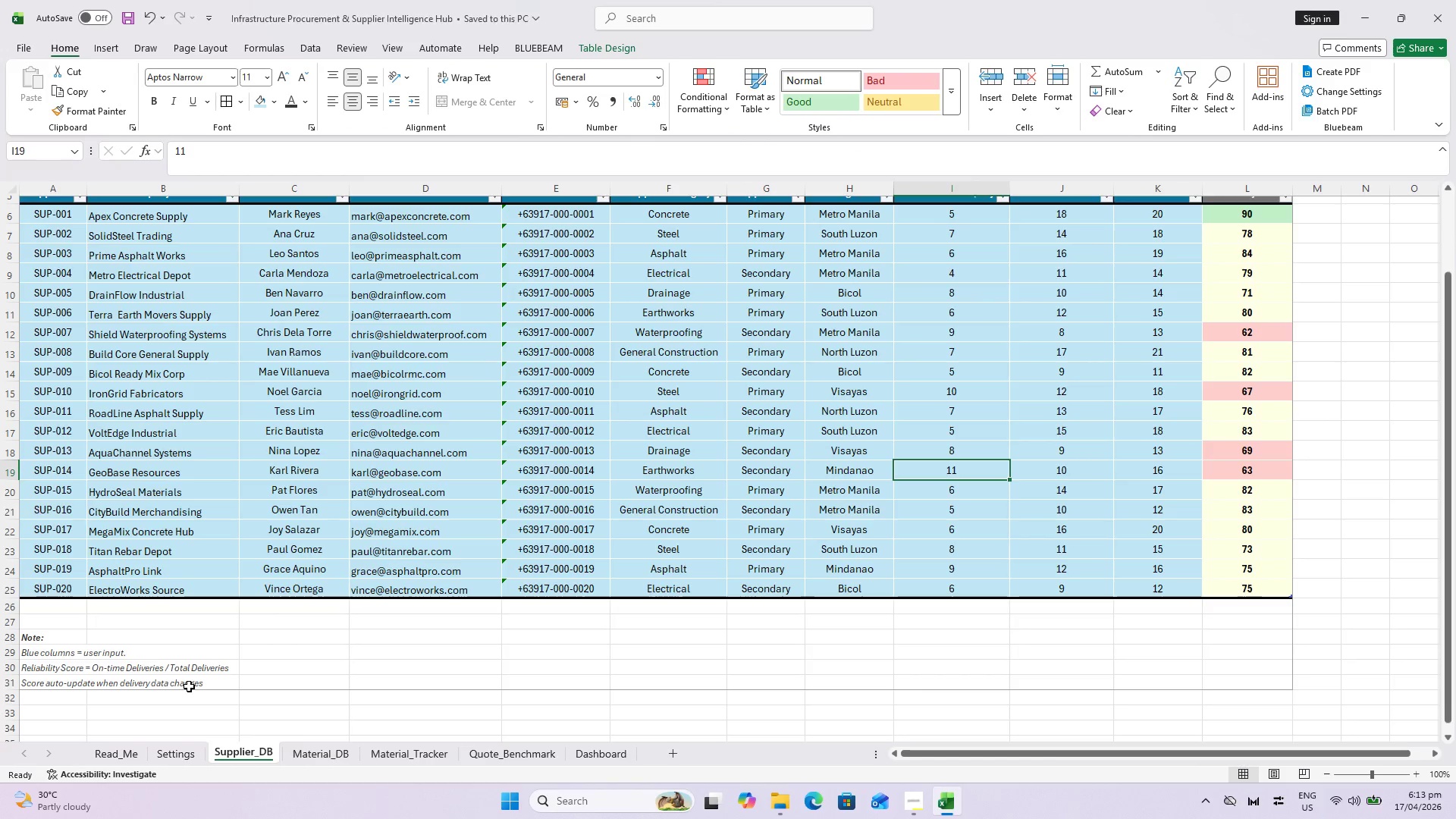 
left_click([46, 683])
 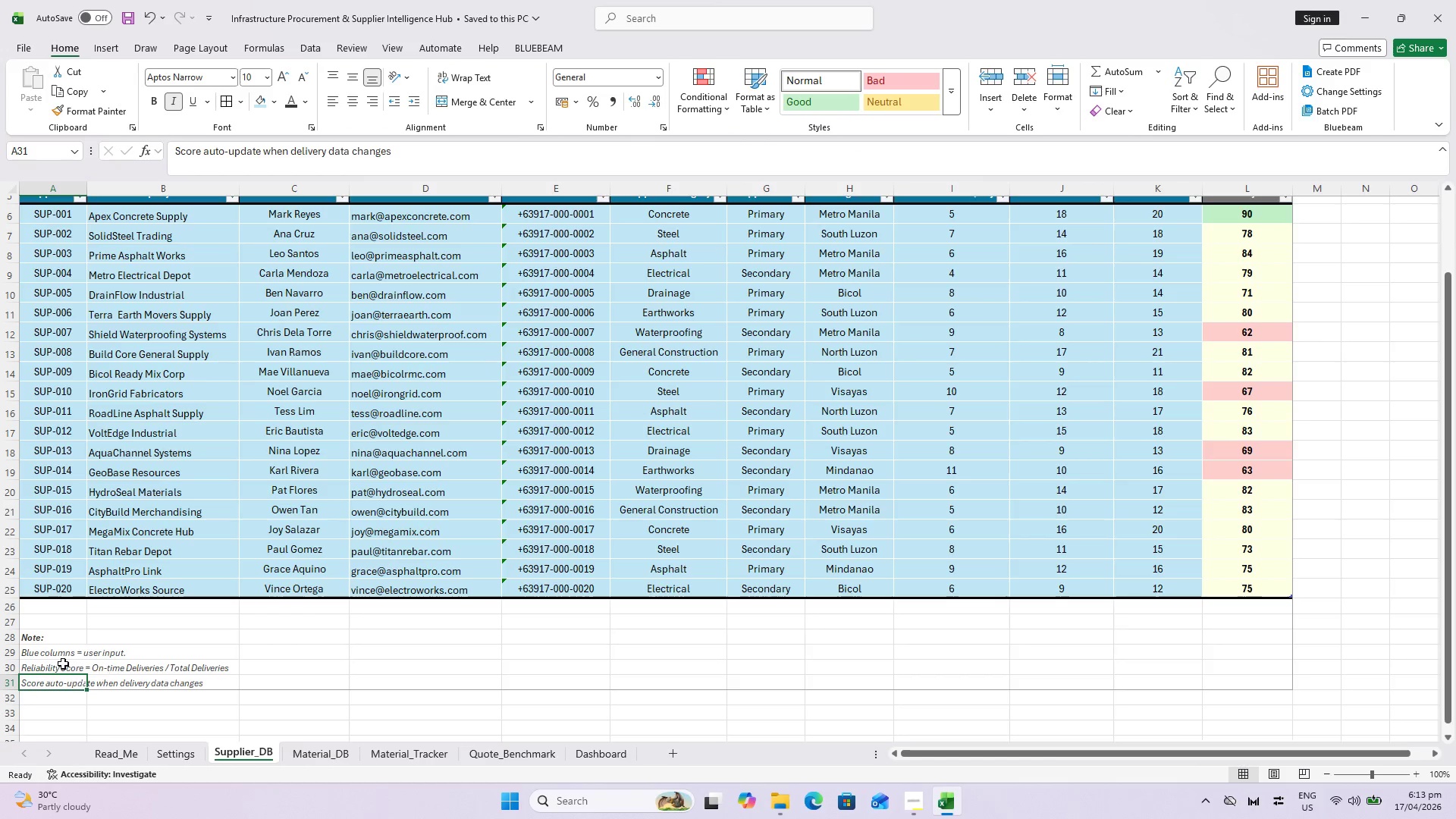 
left_click([413, 156])
 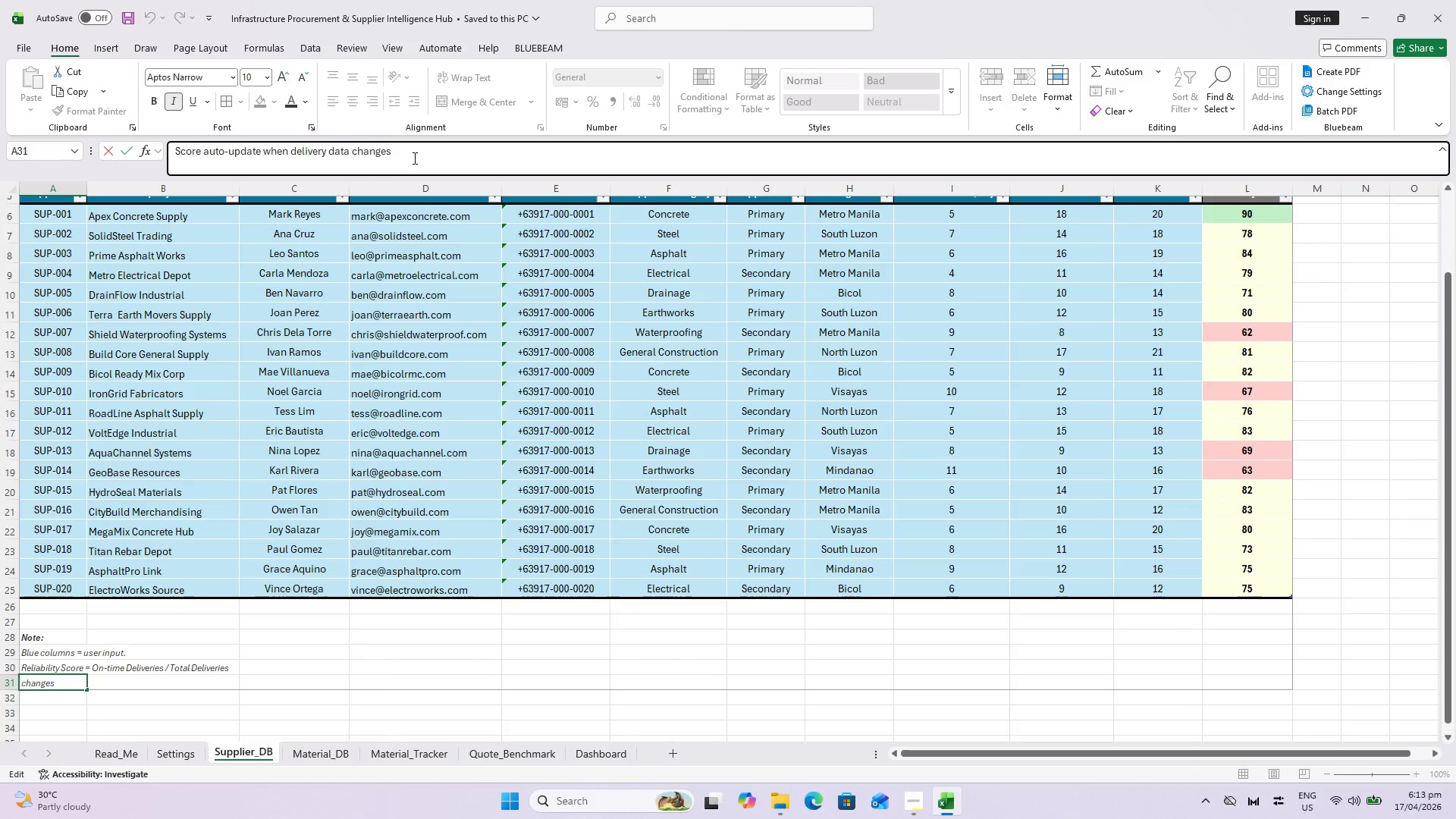 
key(Period)
 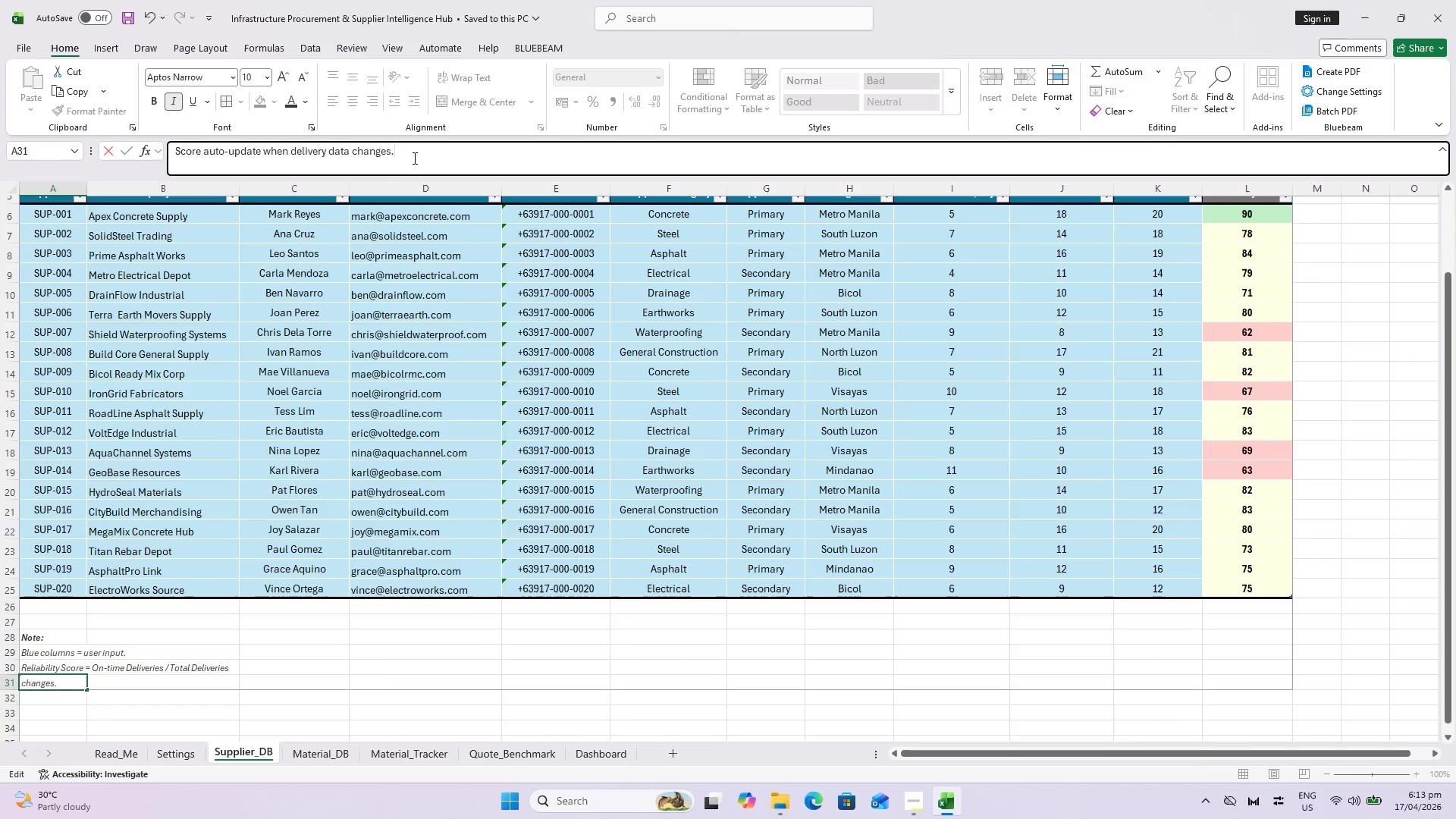 
key(Space)
 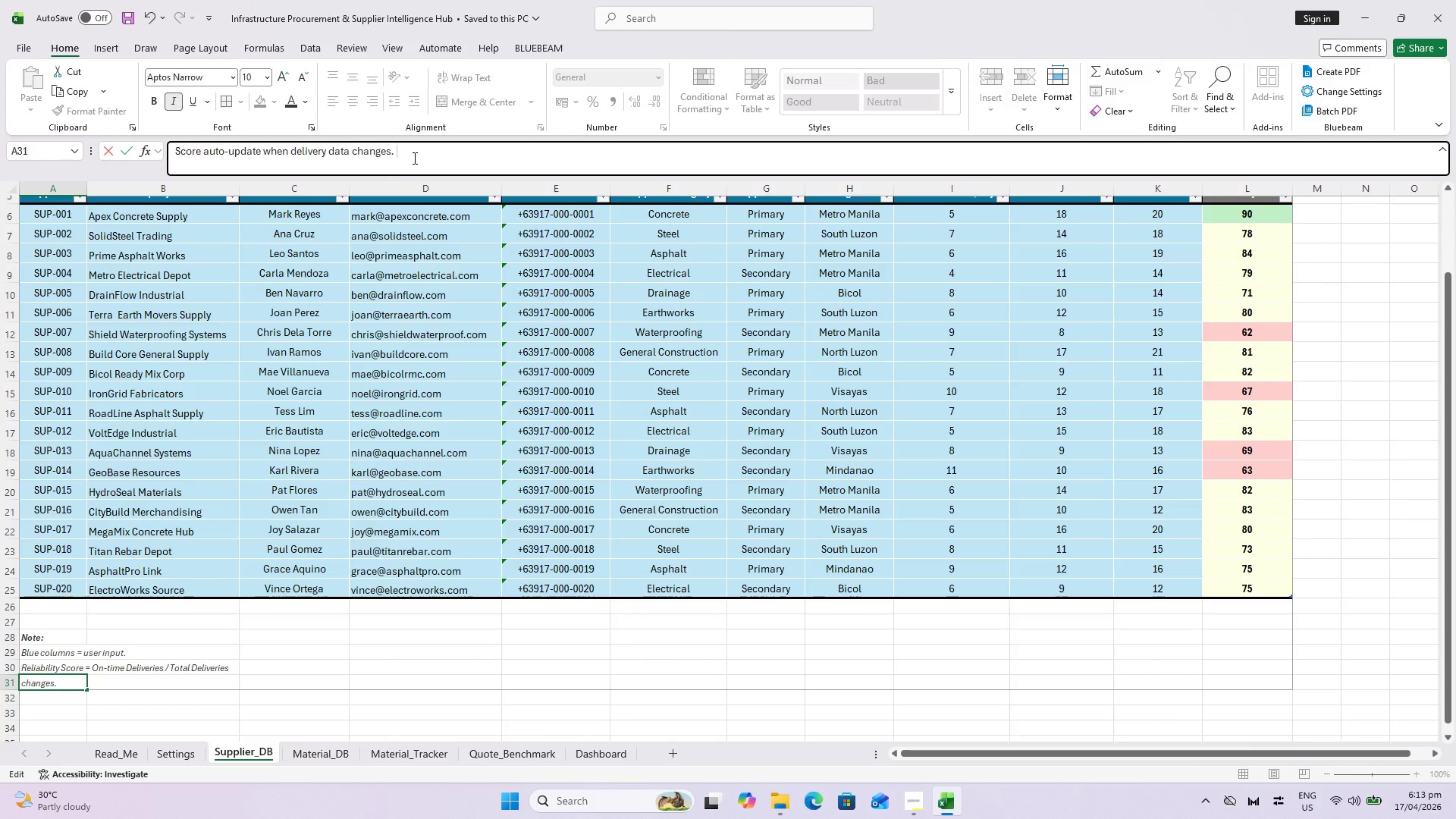 
type(Tihs)
key(Backspace)
key(Backspace)
key(Backspace)
type(hs table )
 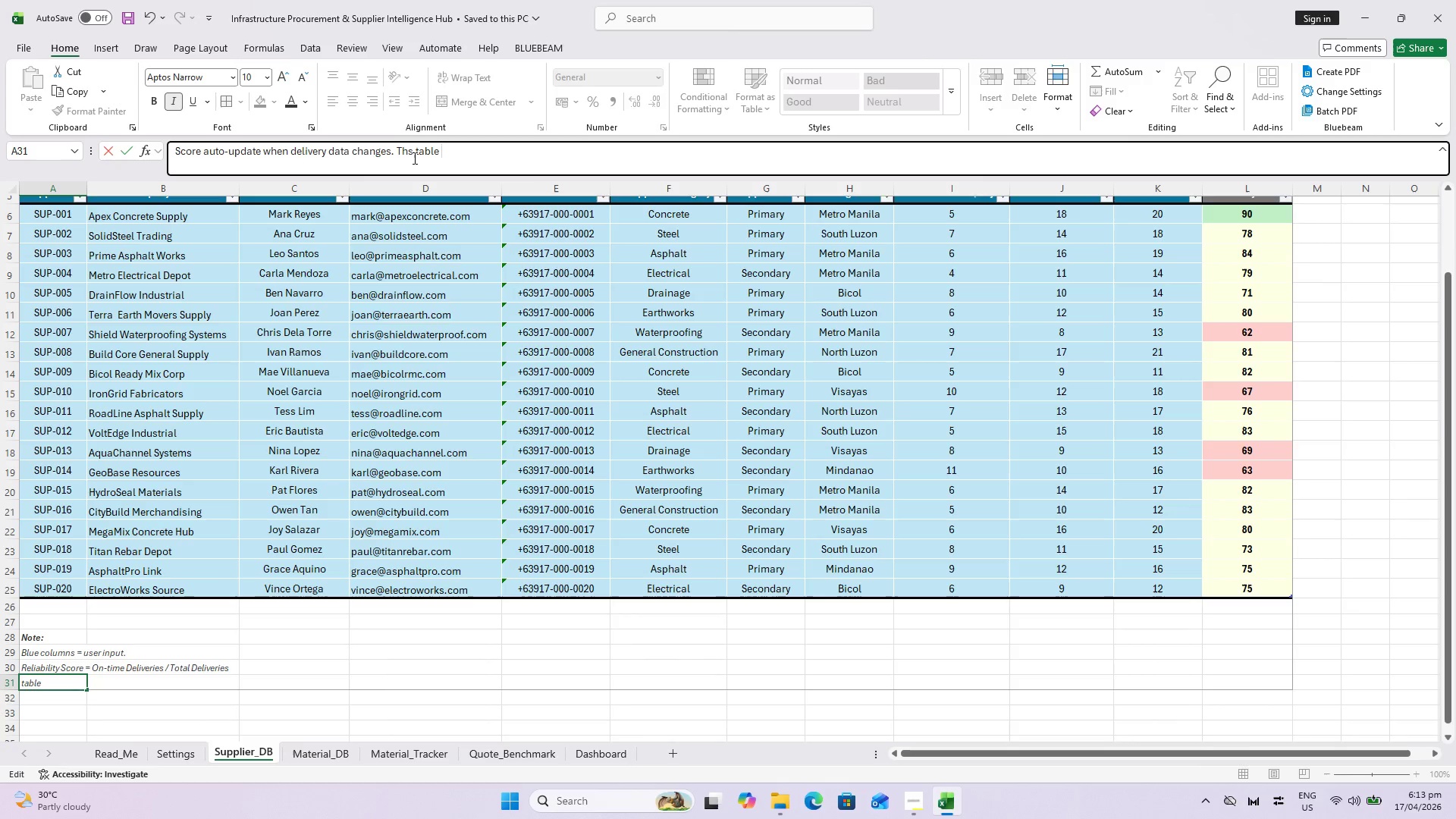 
type(aj)
key(Backspace)
type(djusts automatically when new )
 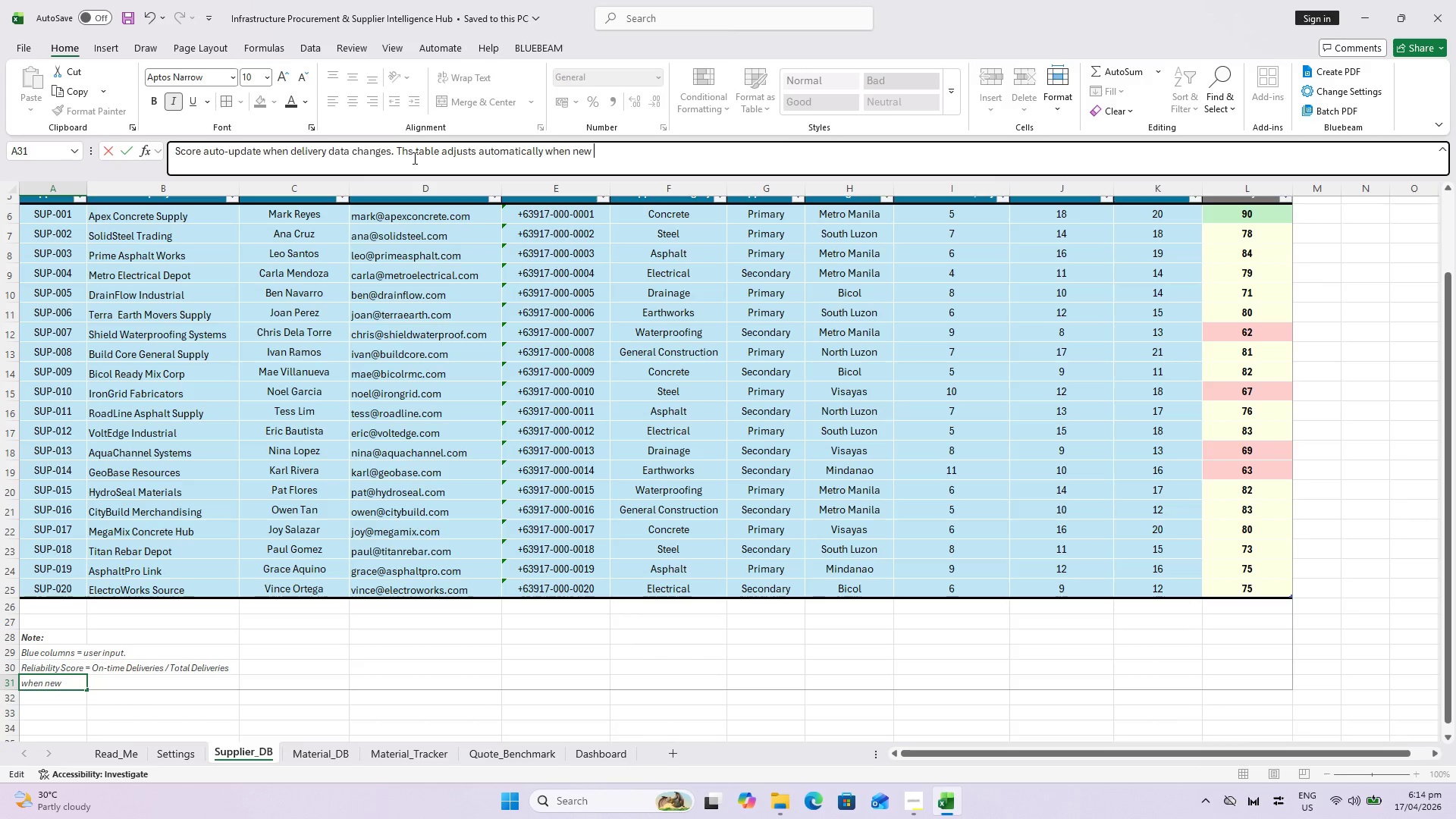 
wait(7.61)
 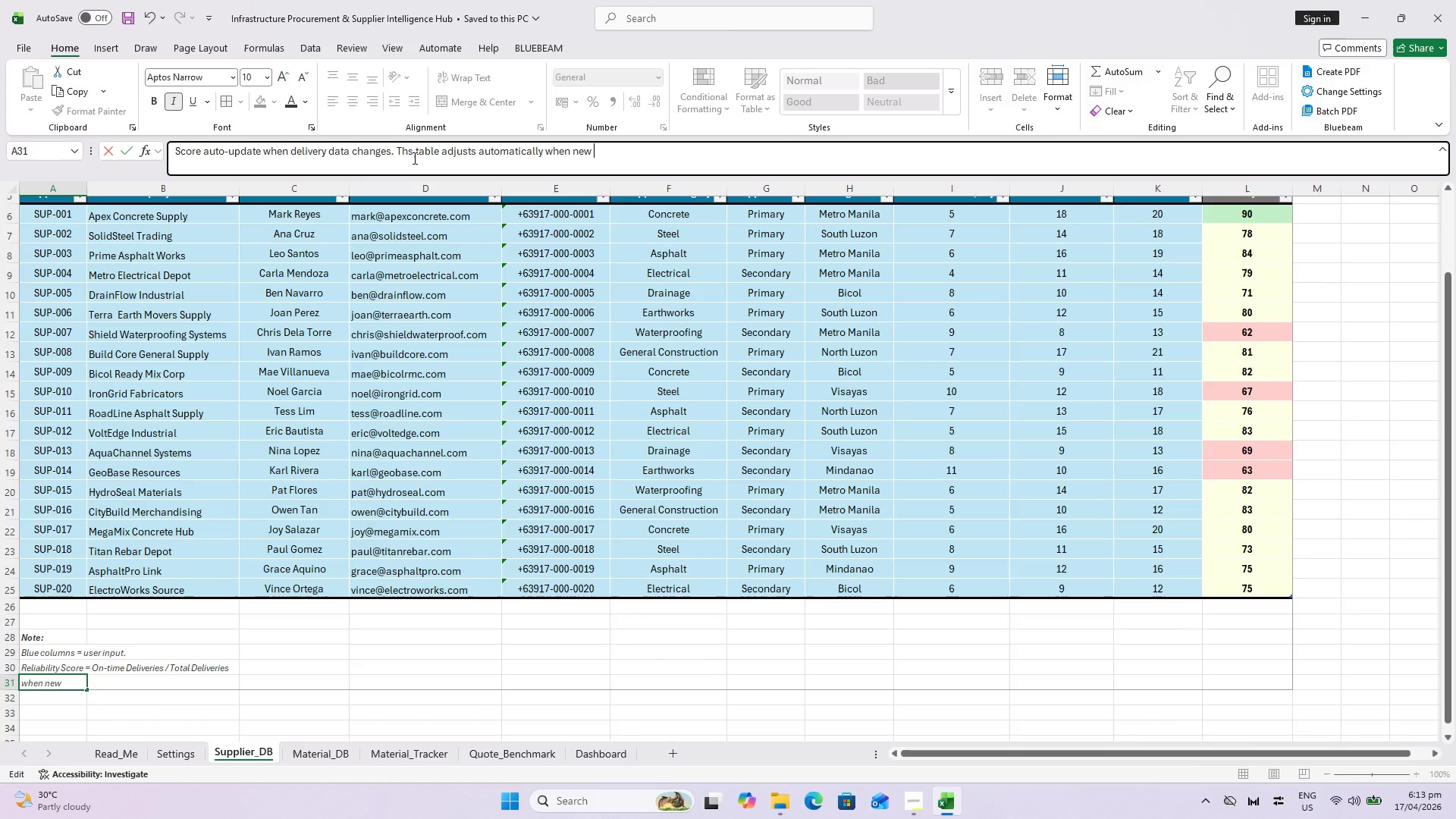 
scroll: coordinate [332, 319], scroll_direction: up, amount: 2.0
 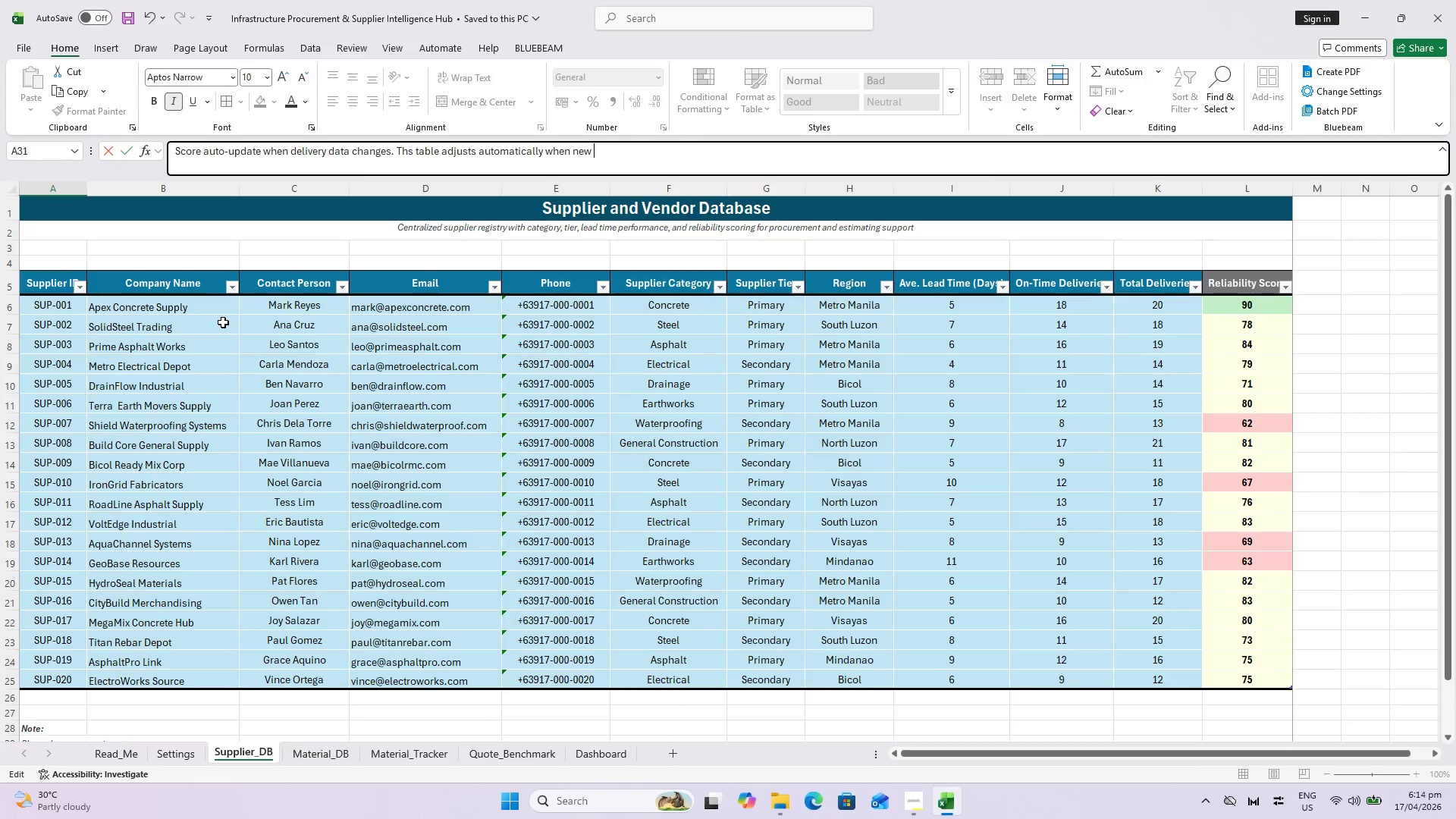 
scroll: coordinate [212, 313], scroll_direction: down, amount: 2.0
 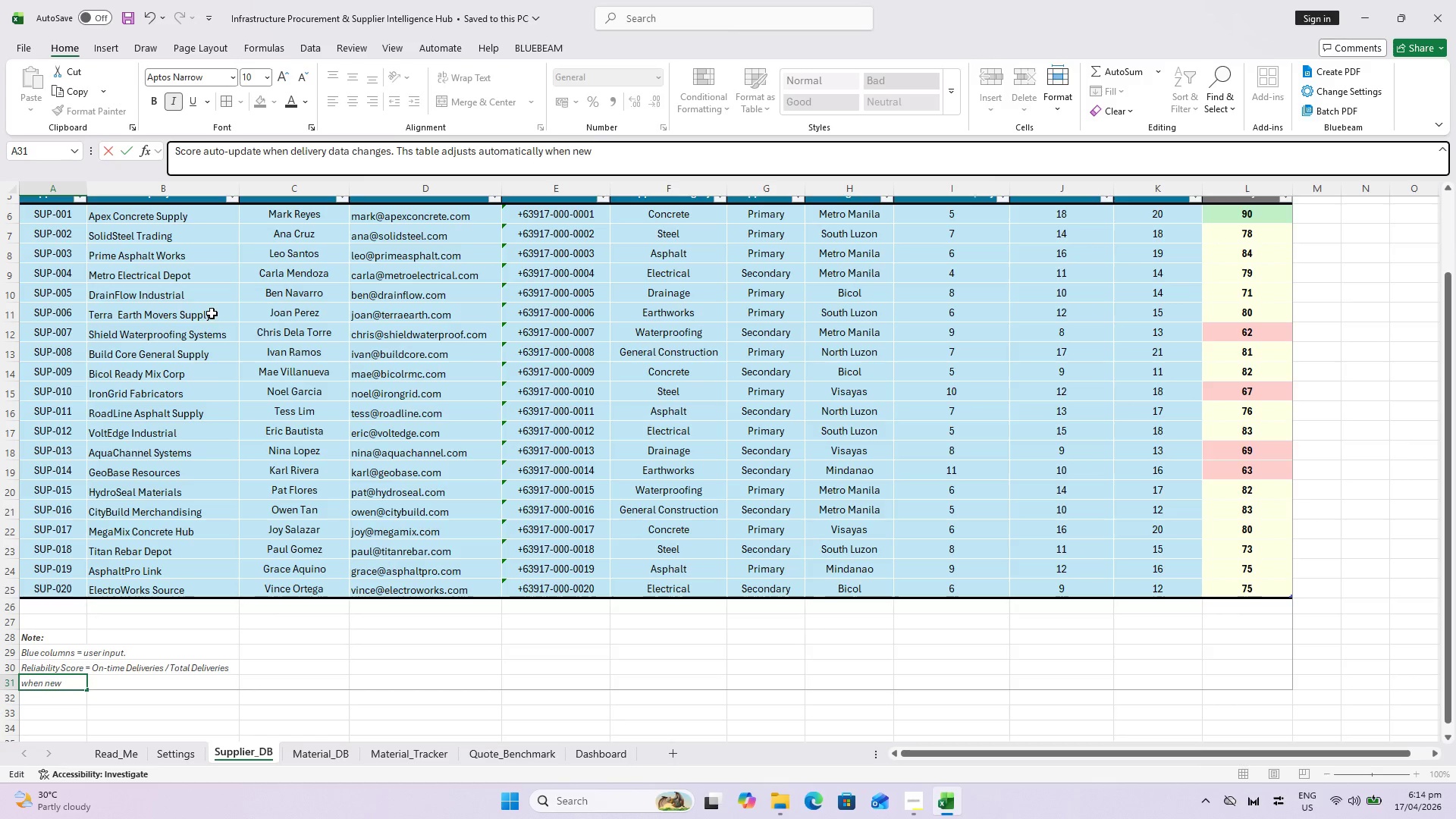 
type(p)
key(Backspace)
type(suppliers are added.)
 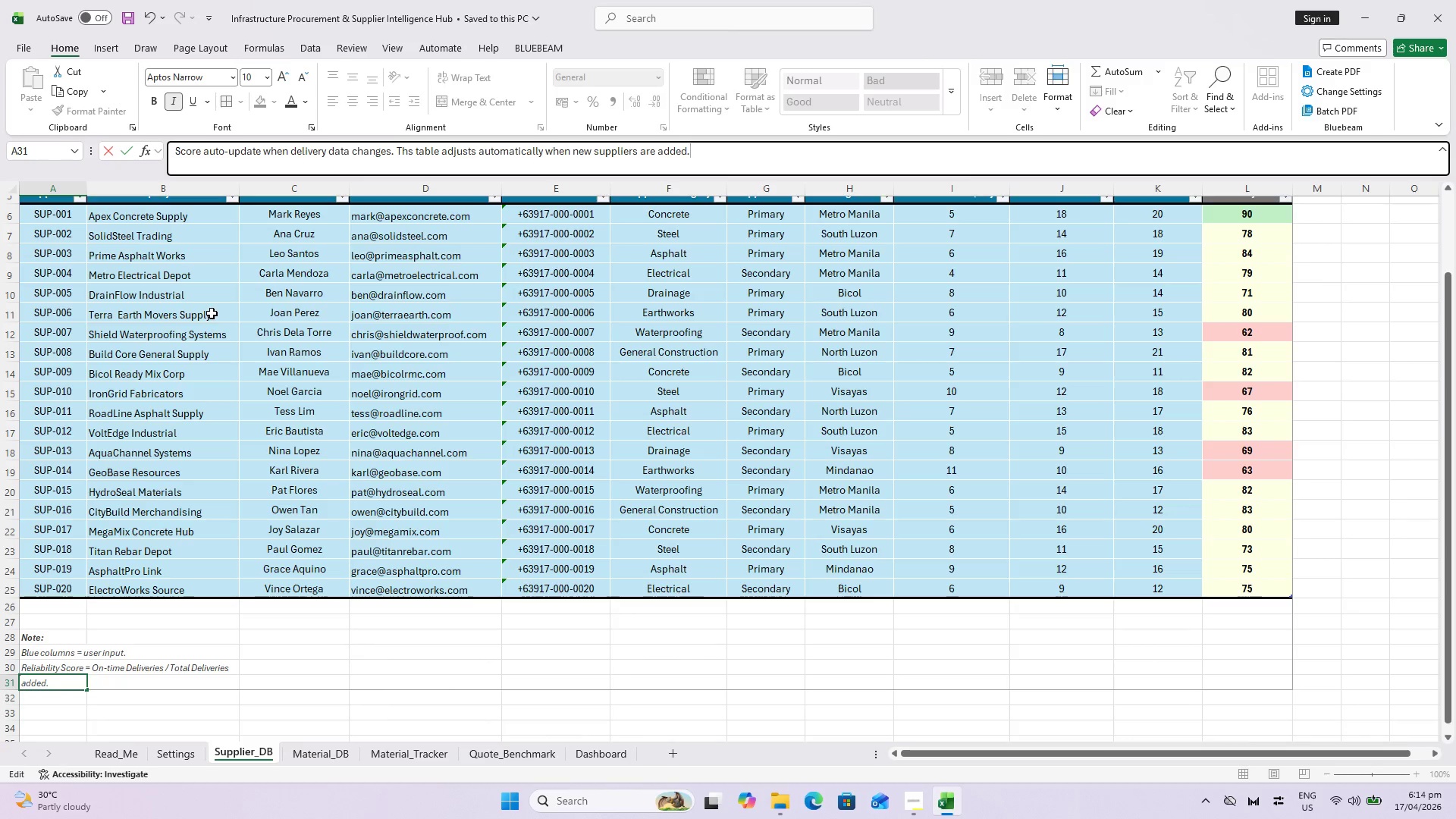 
key(Enter)
 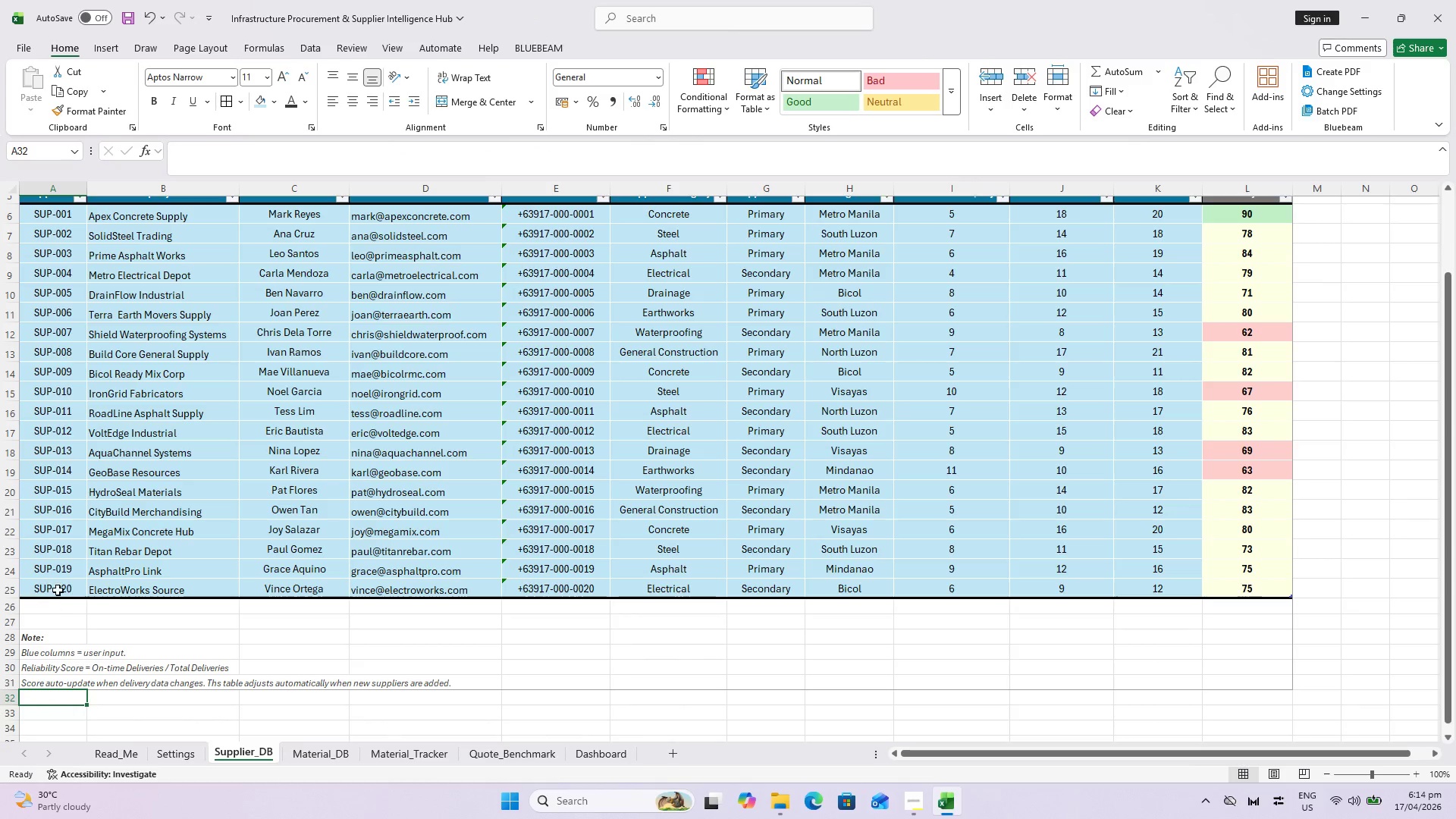 
hold_key(key=ShiftLeft, duration=0.73)
 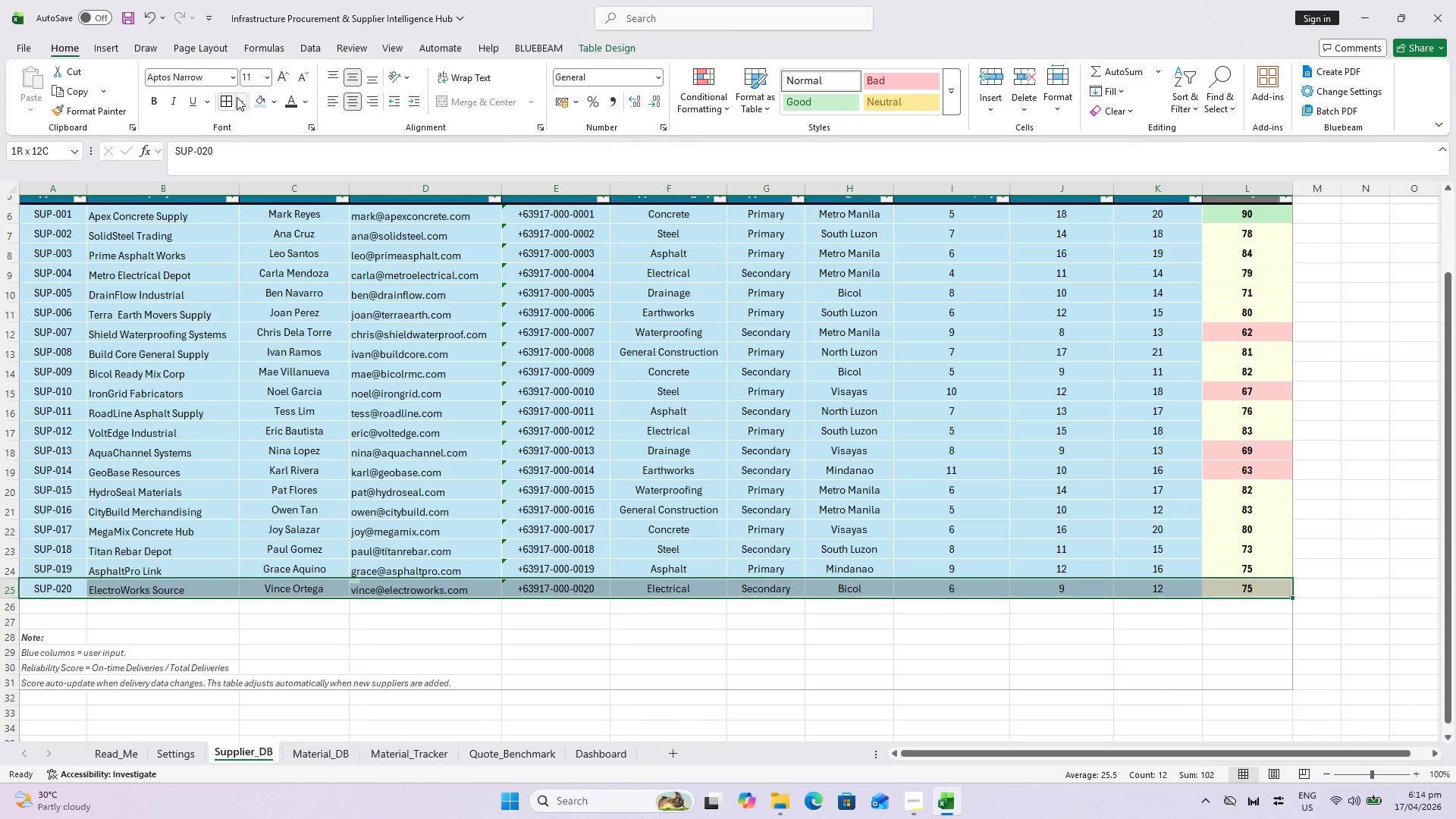 
left_click([225, 98])
 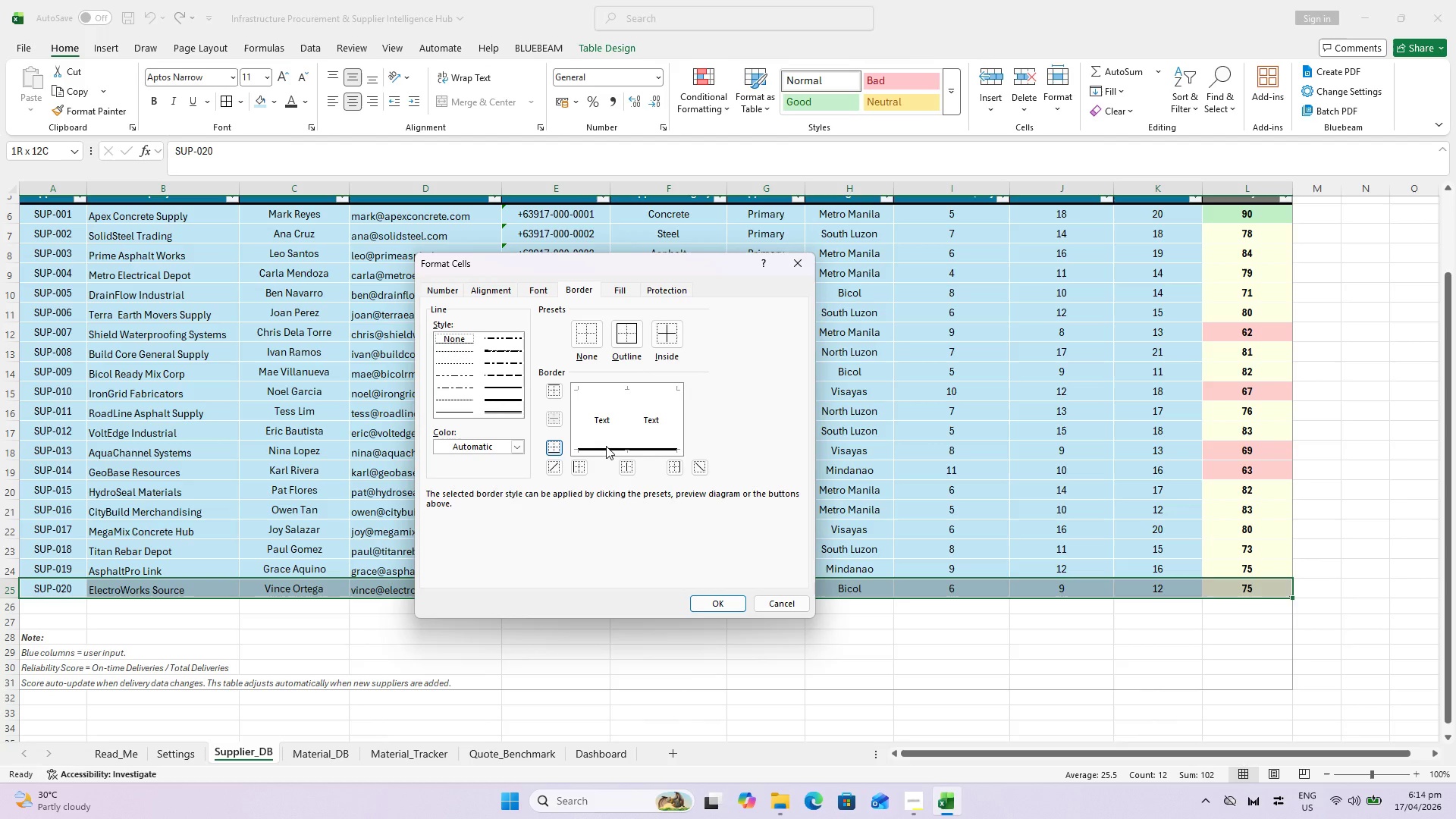 
left_click([606, 446])
 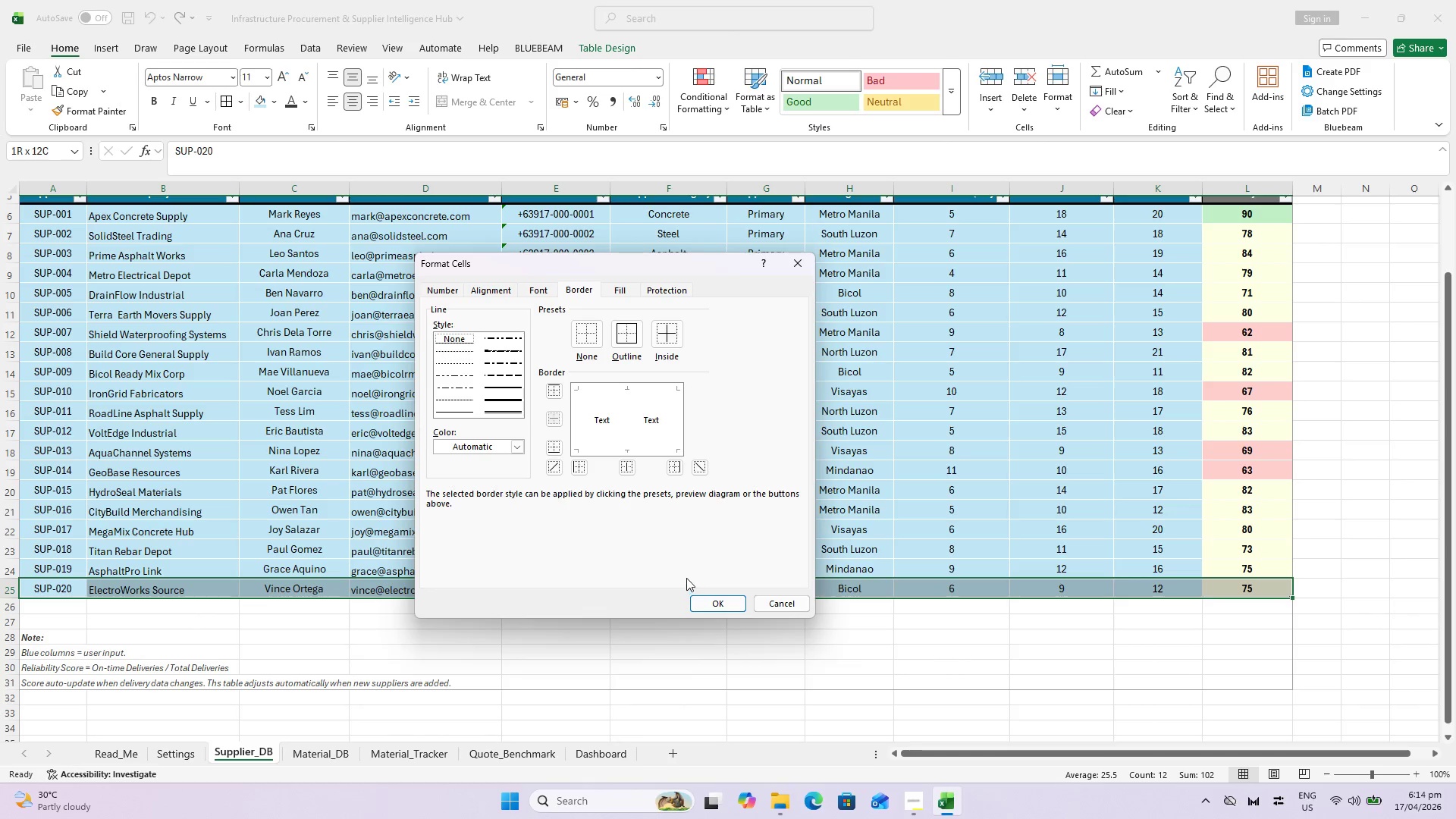 
left_click([711, 606])
 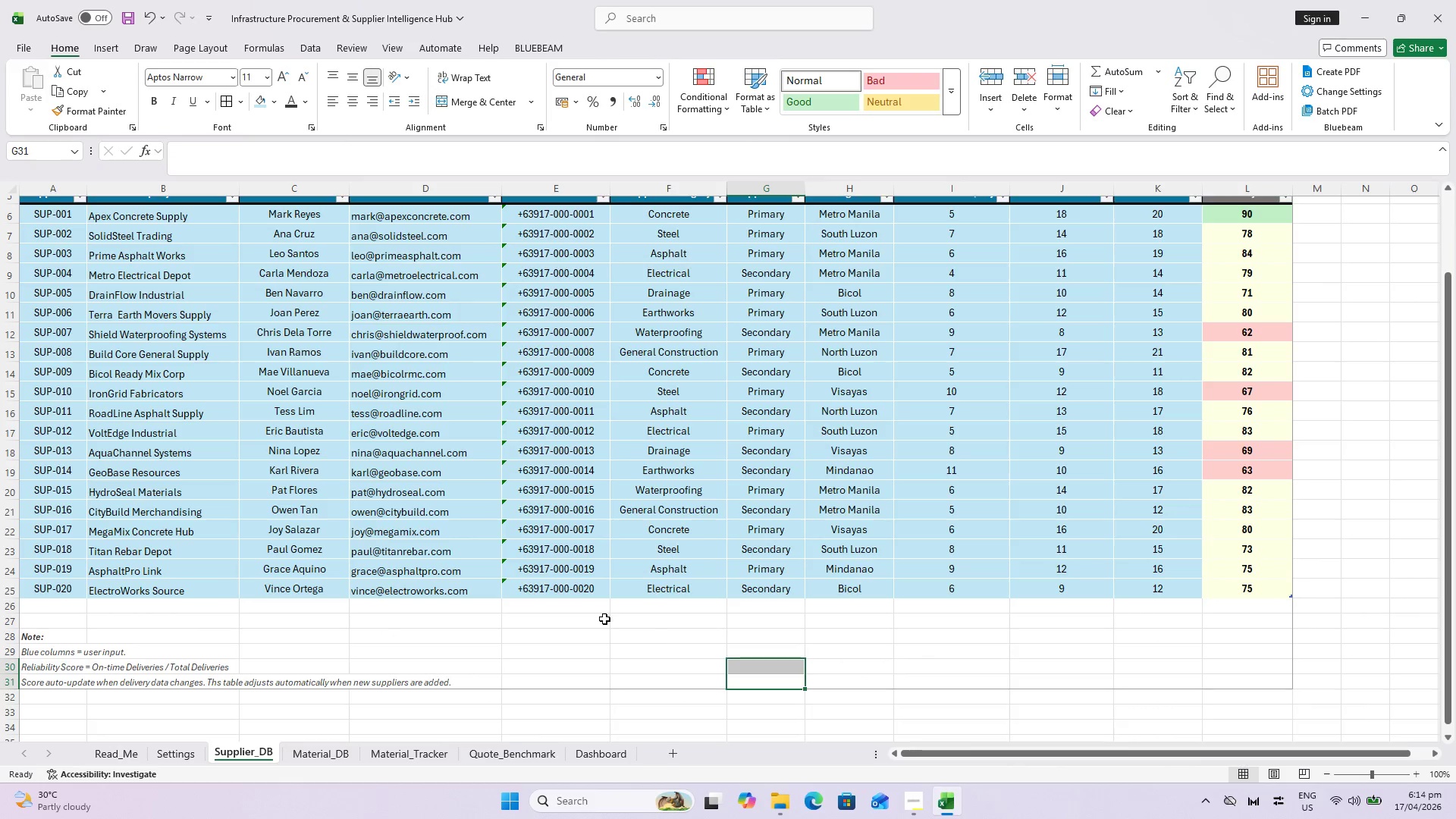 
scroll: coordinate [468, 500], scroll_direction: none, amount: 0.0
 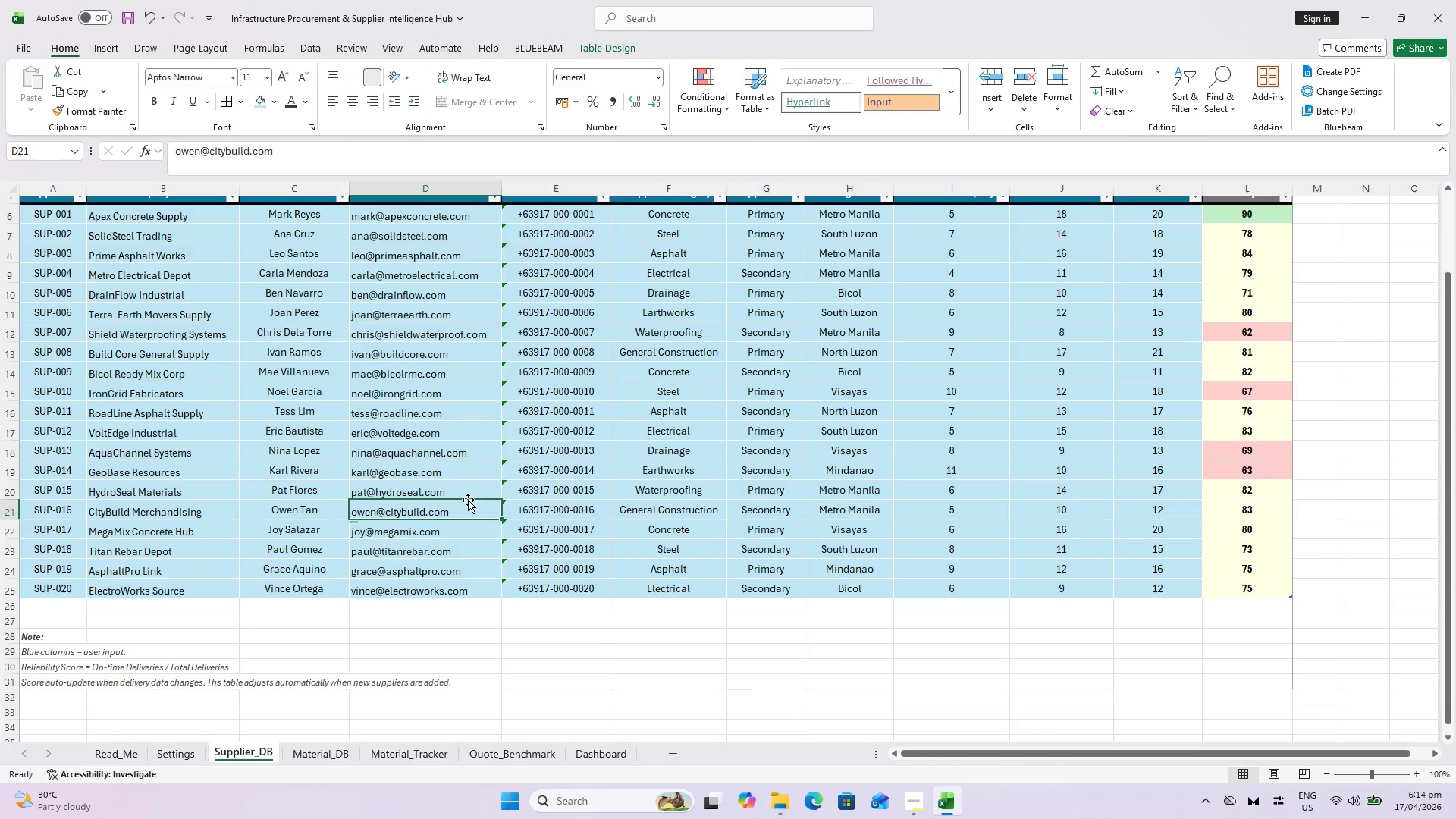 
key(Control+S)
 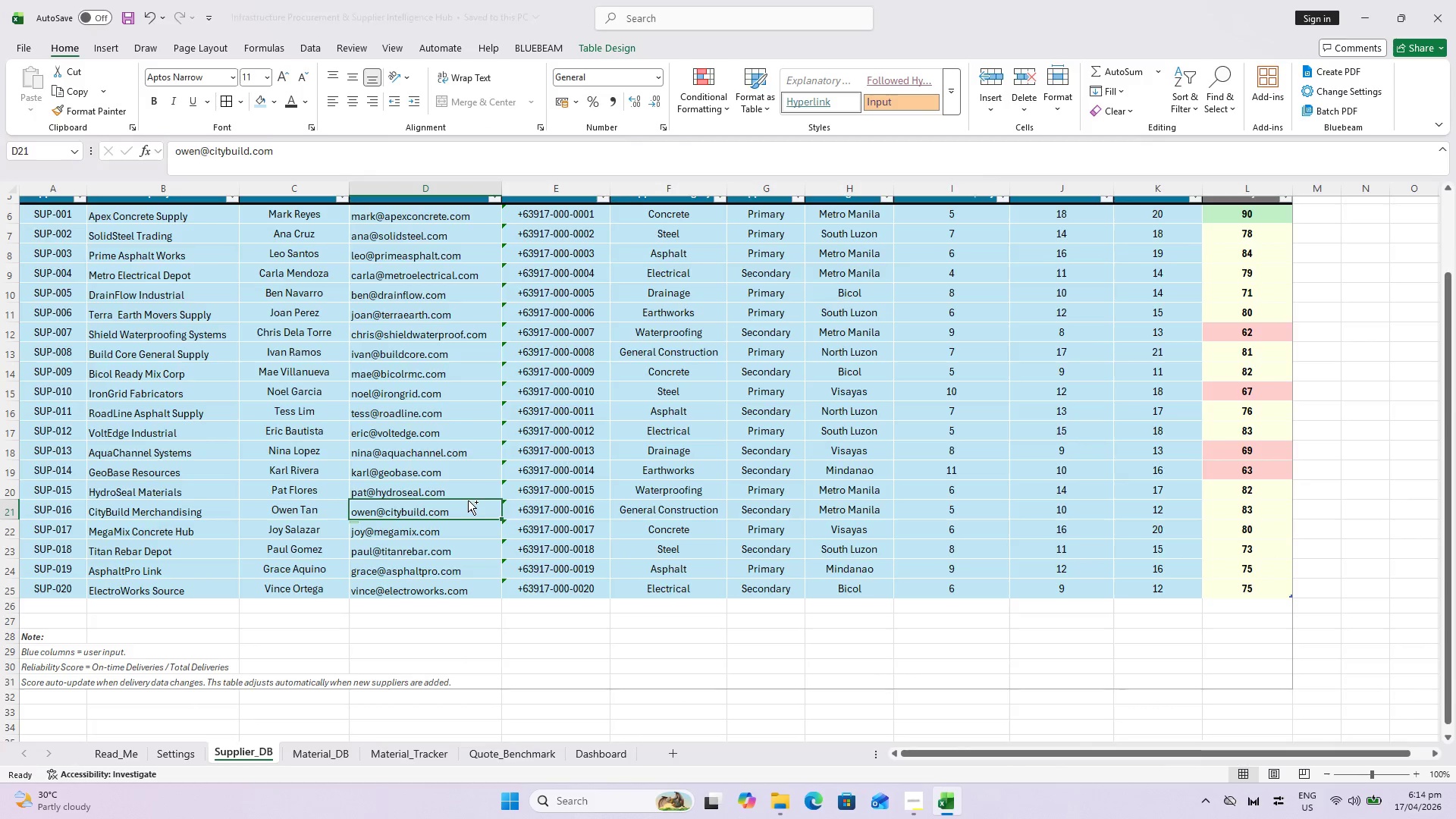 
key(Control+P)
 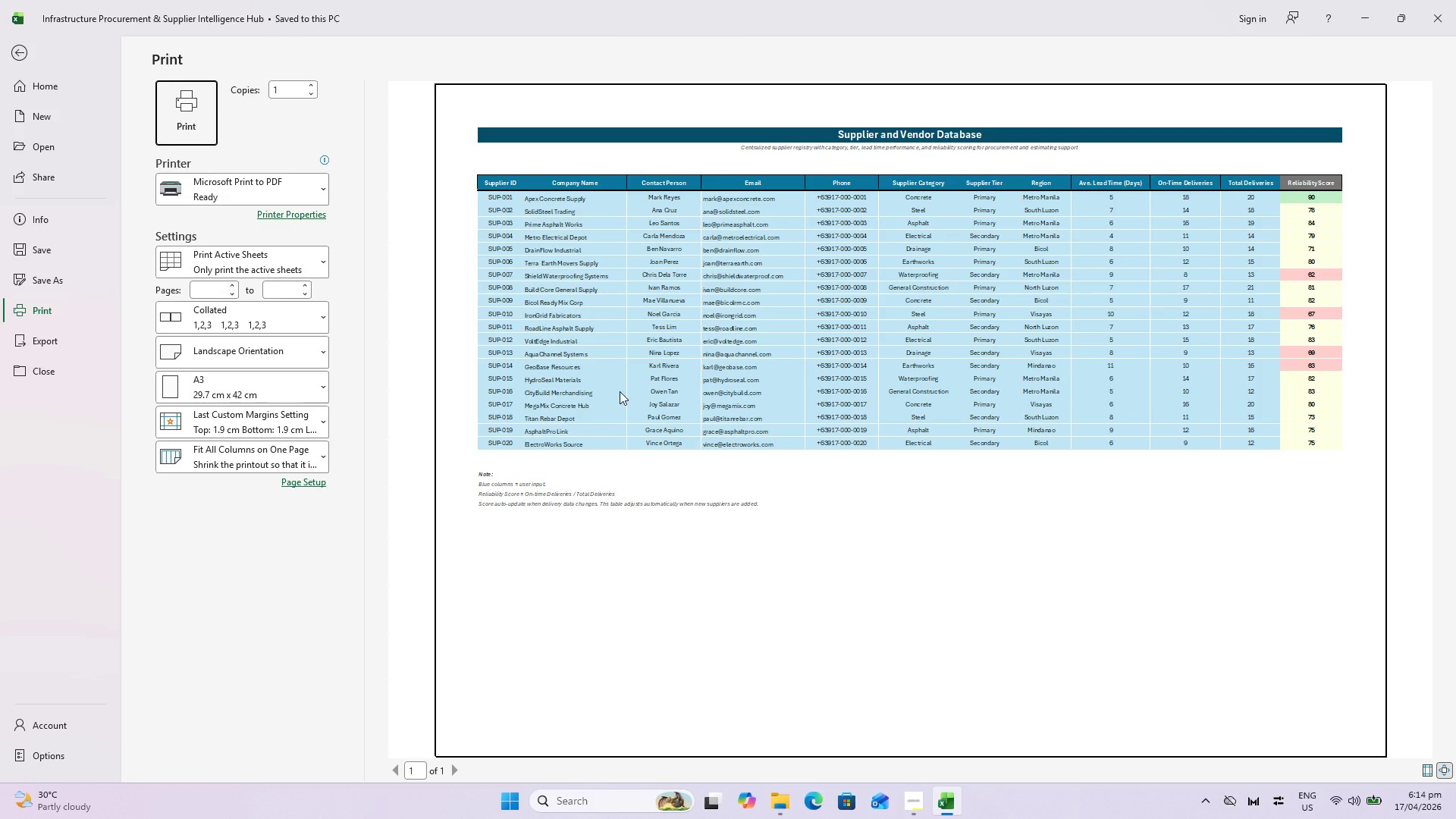 
key(Escape)
 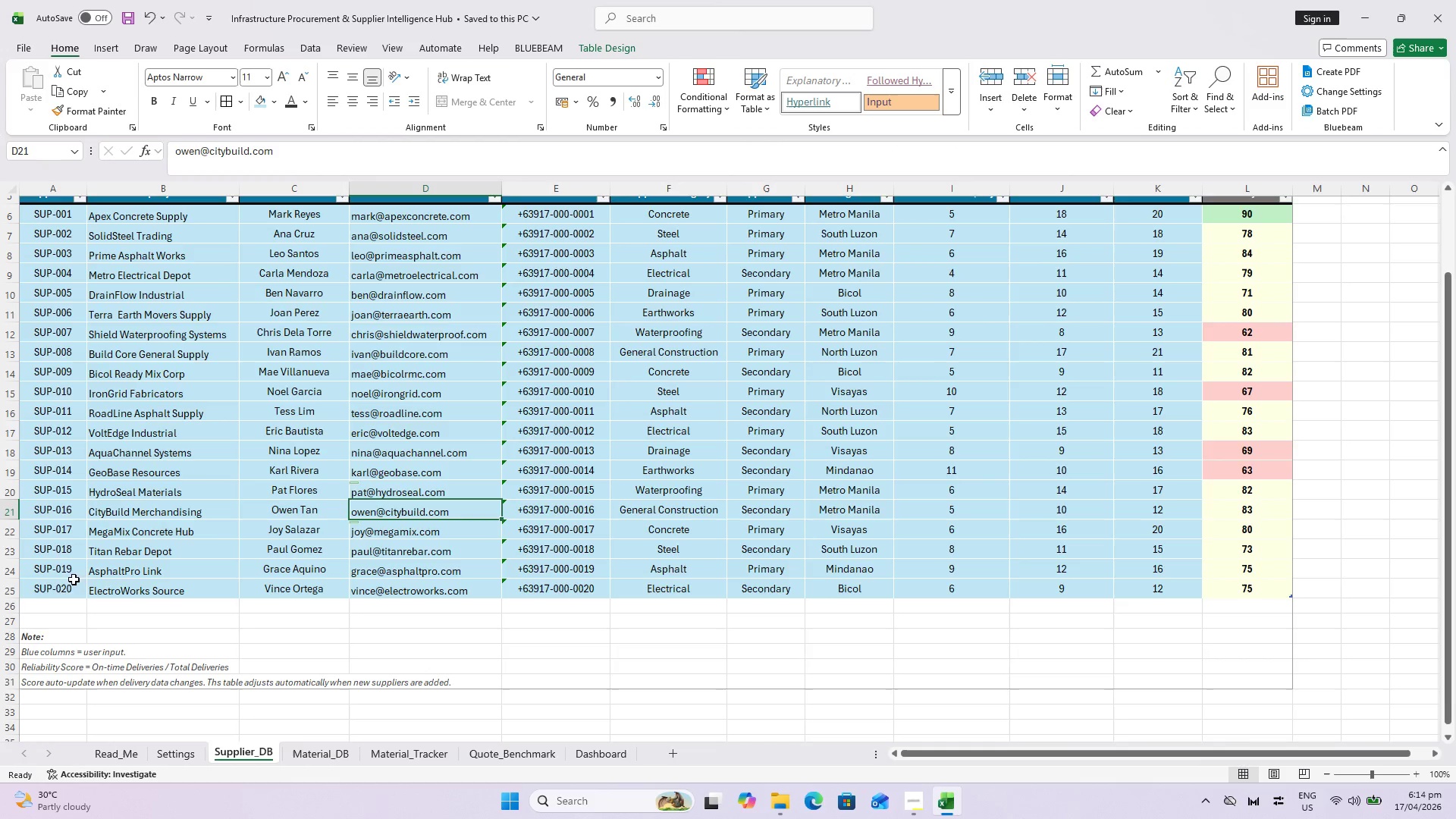 
left_click([57, 586])
 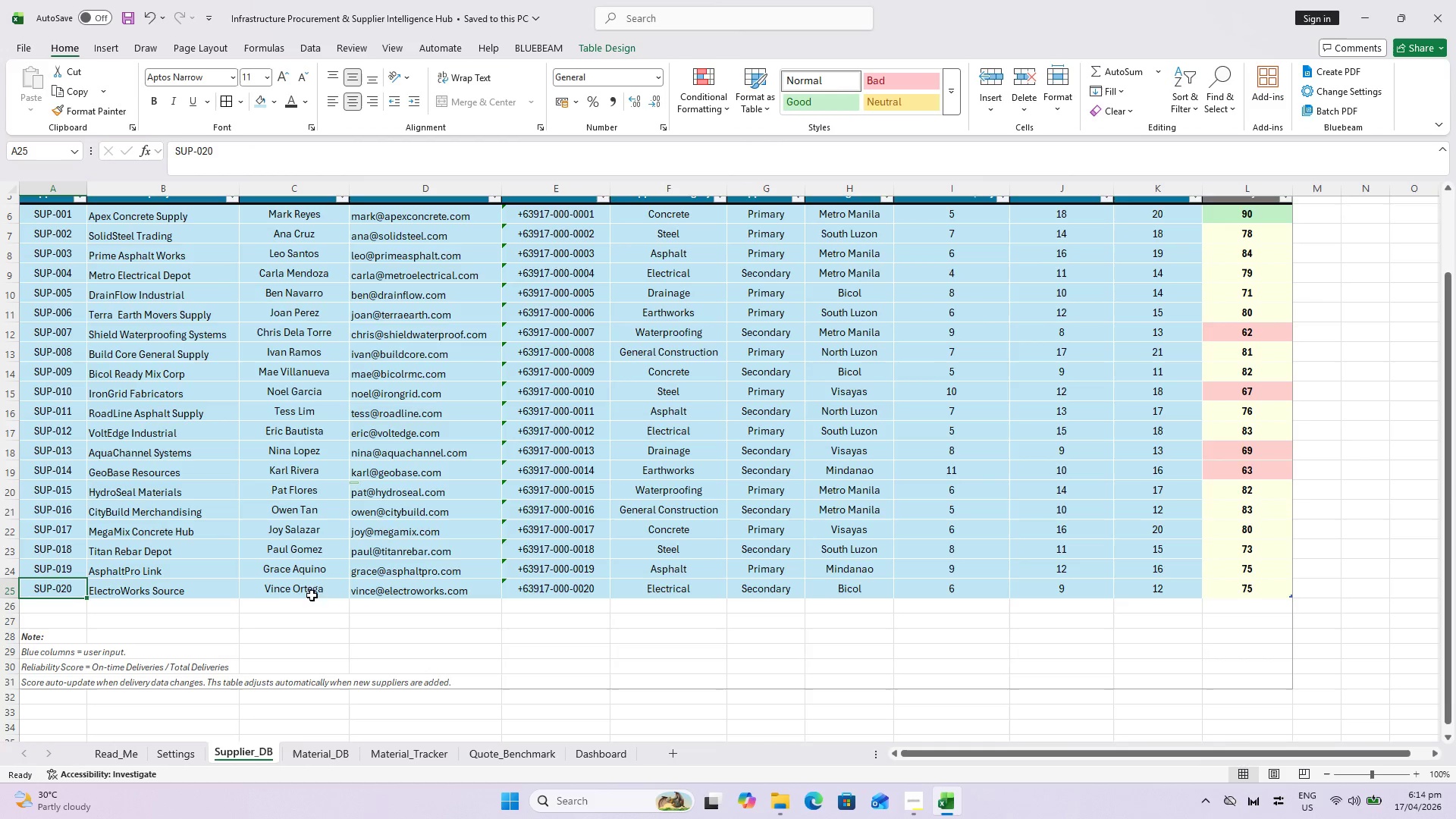 
hold_key(key=ShiftLeft, duration=0.84)
 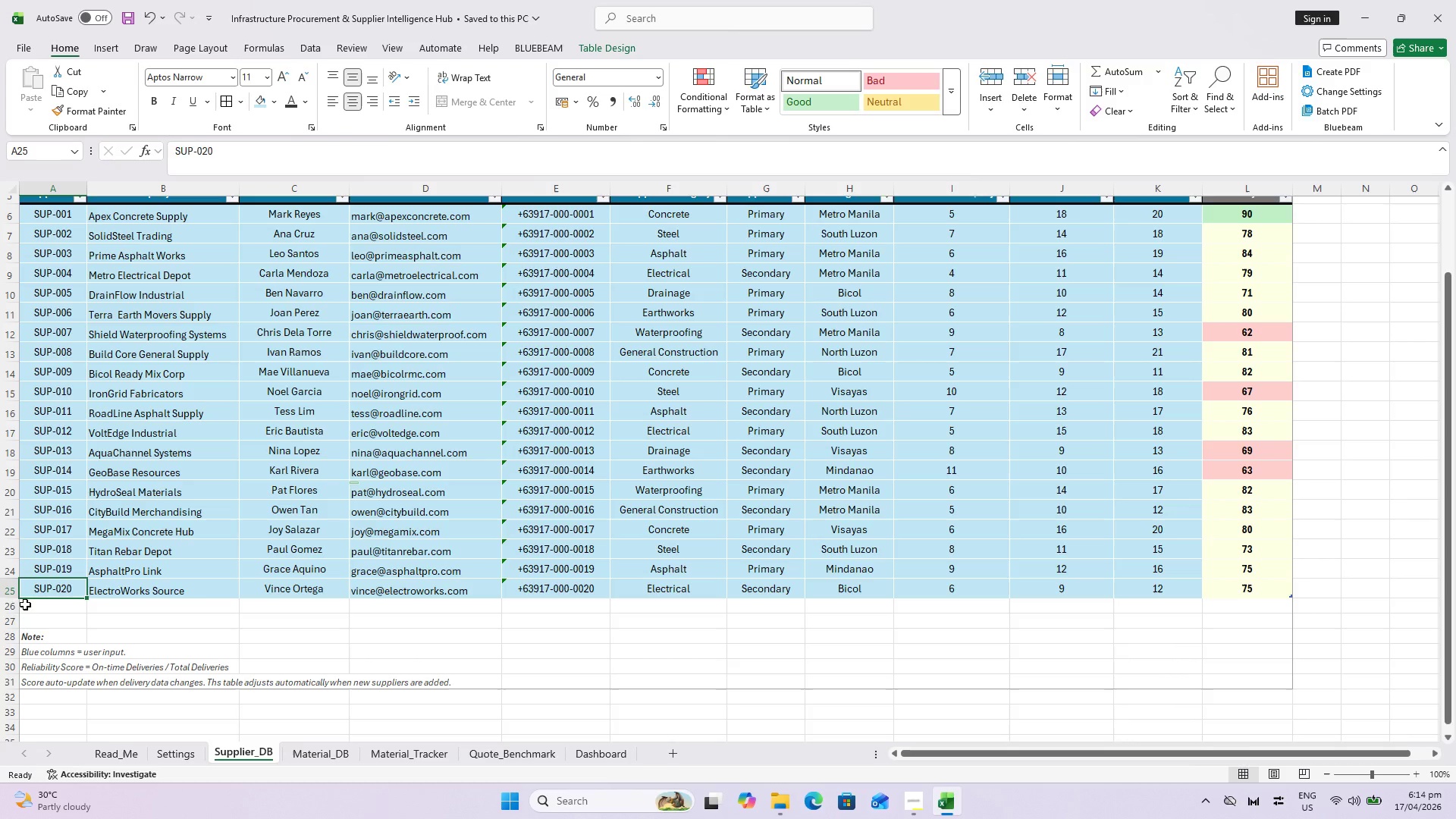 
left_click([35, 610])
 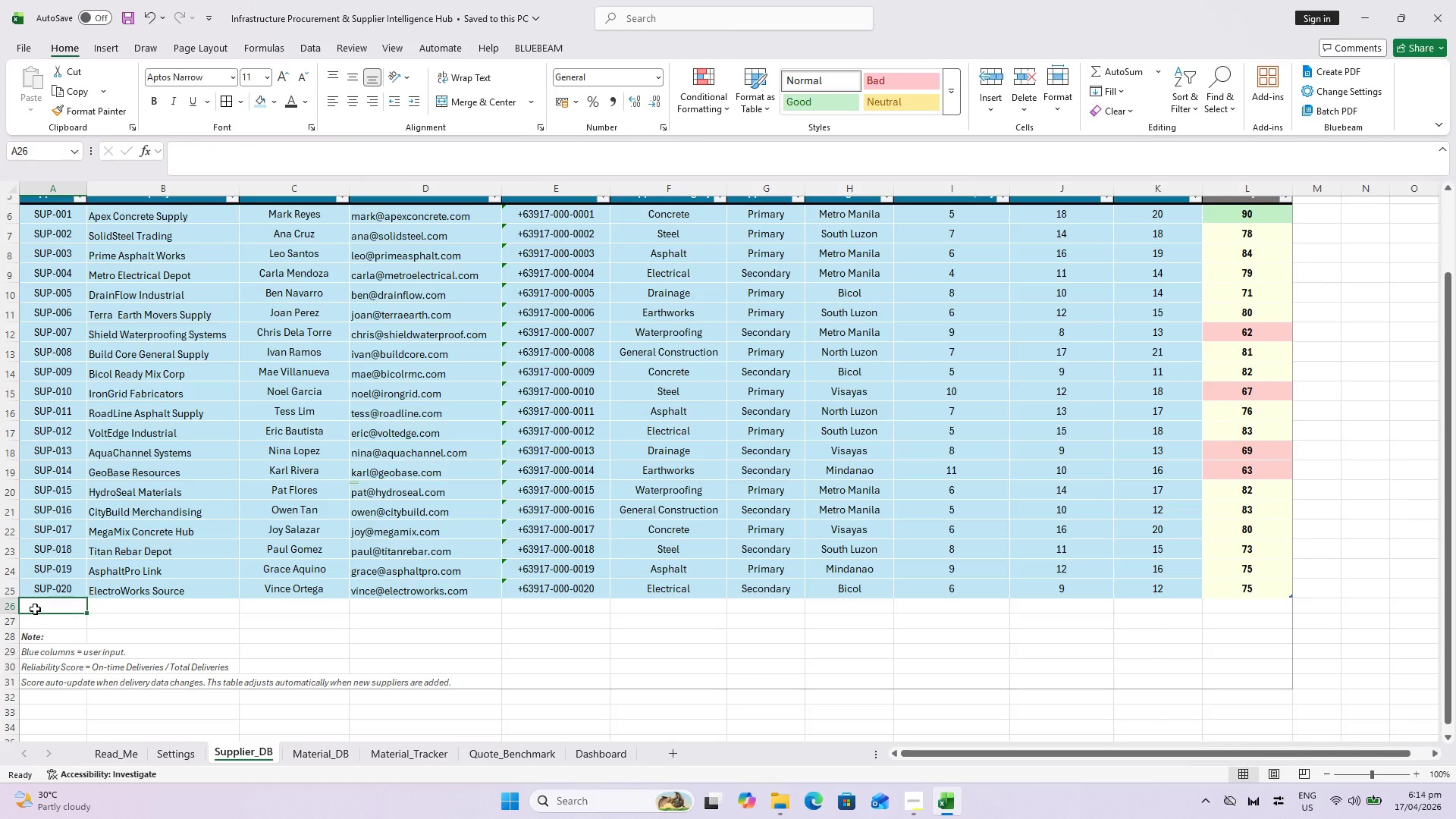 
key(Enter)
 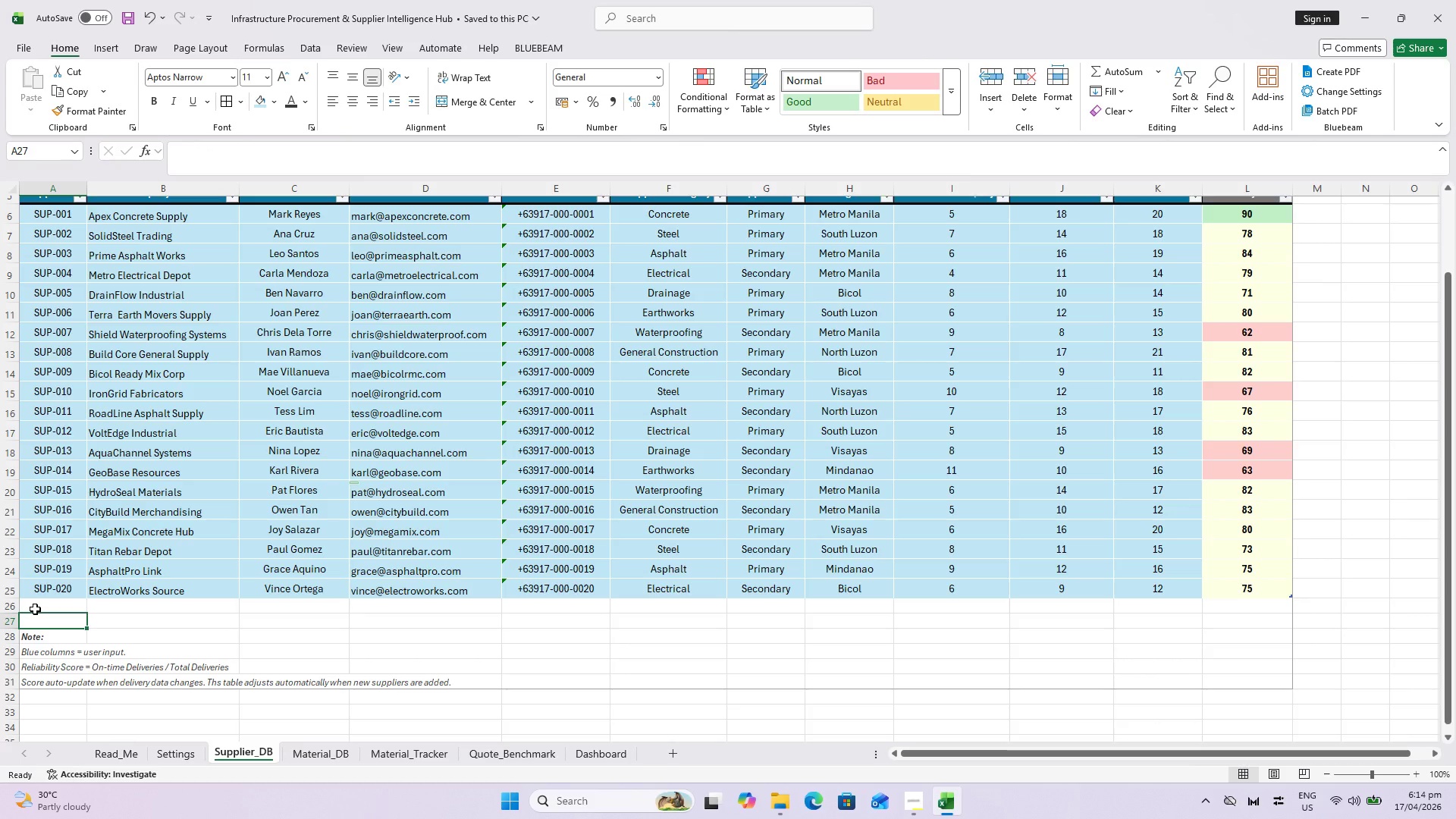 
key(ArrowUp)
 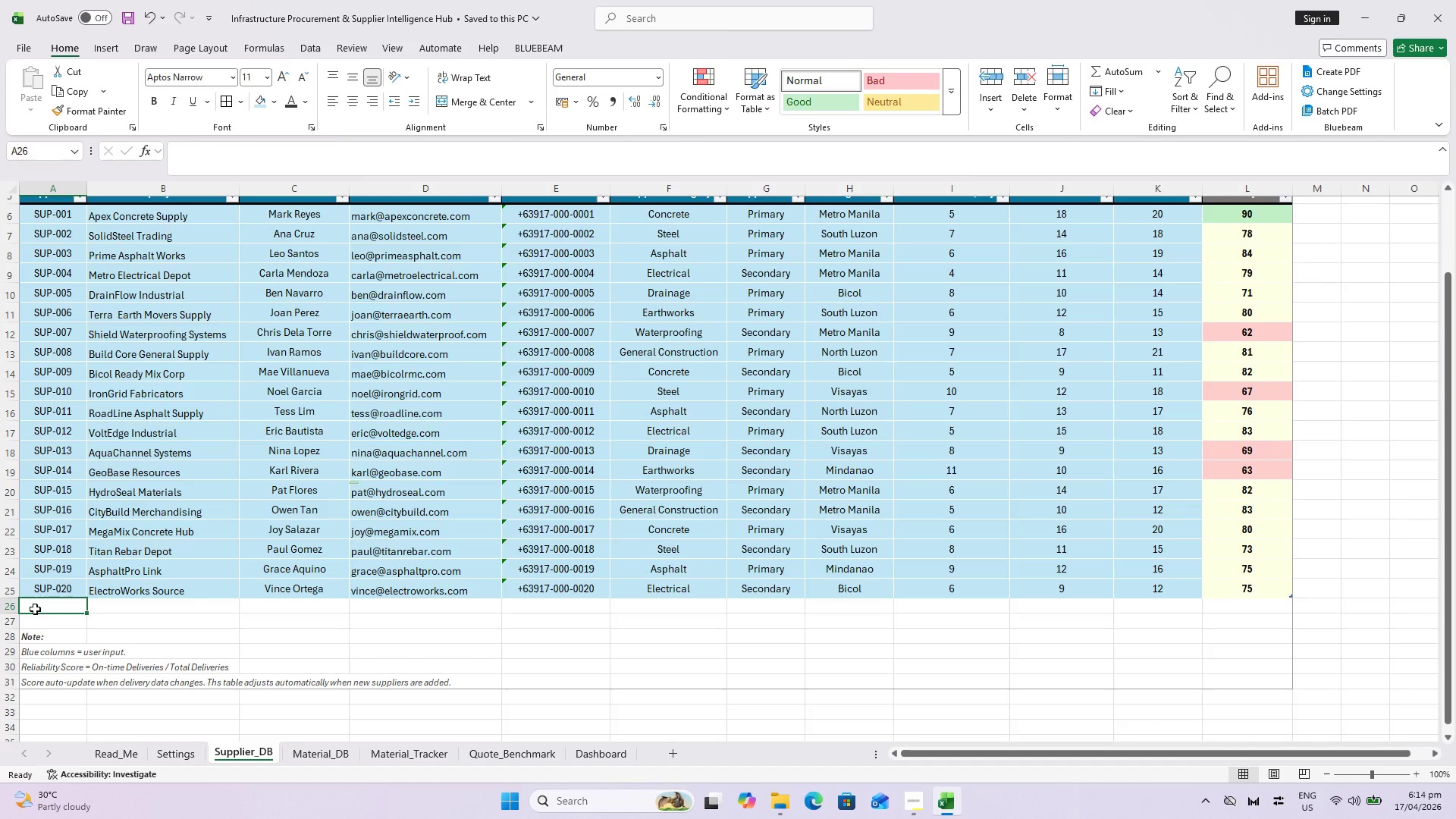 
key(S)
 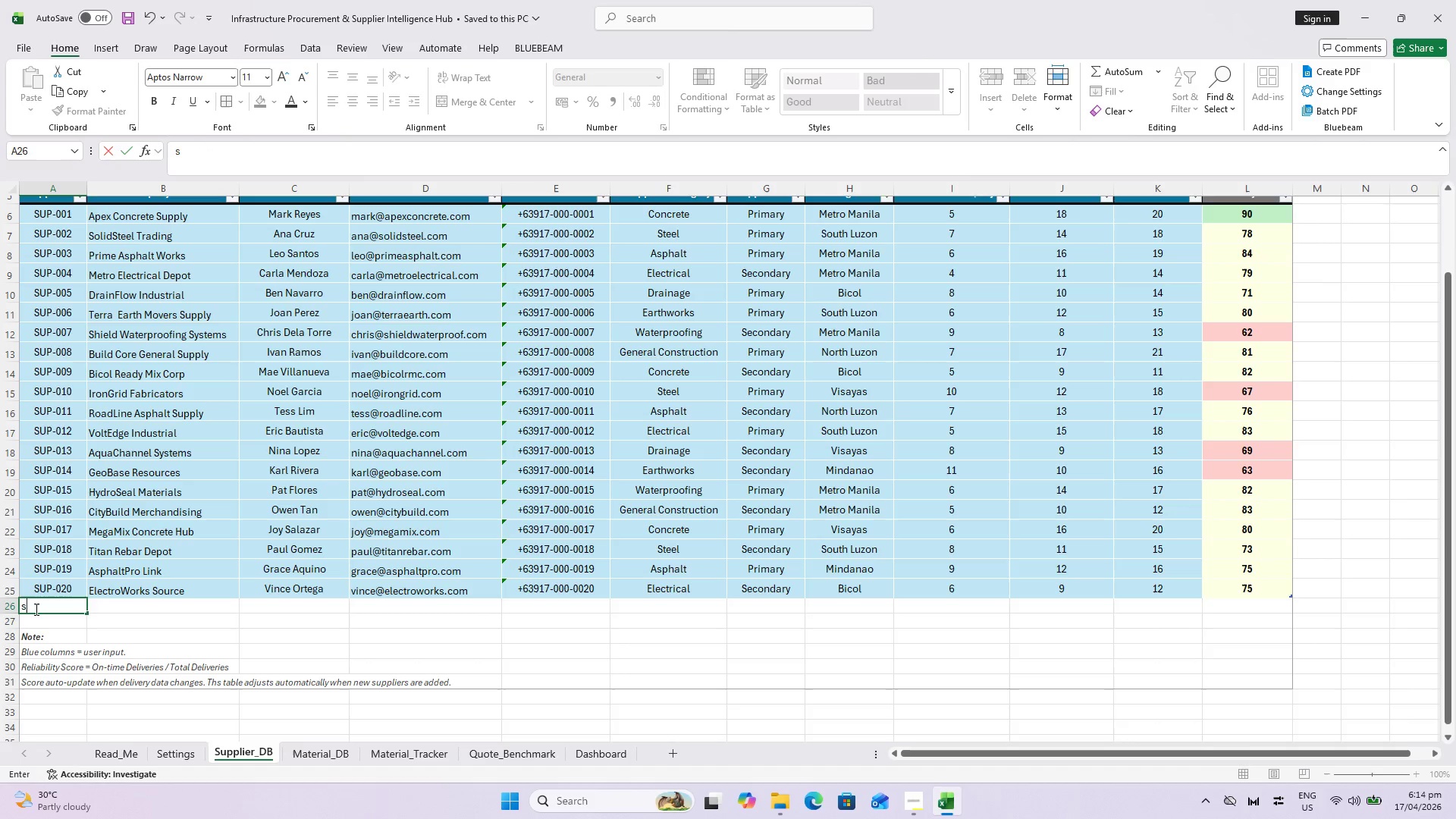 
key(Enter)
 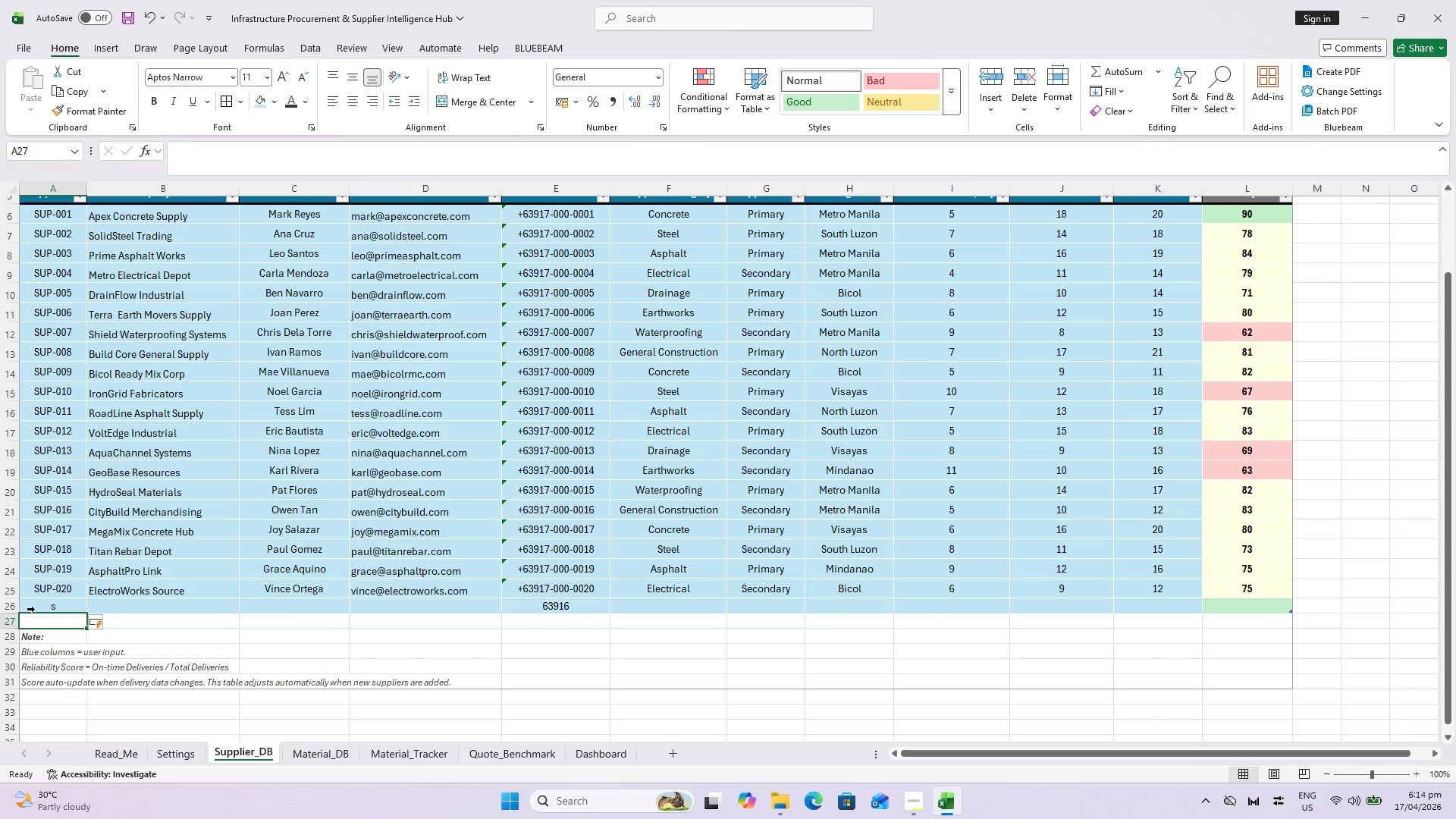 
key(Control+S)
 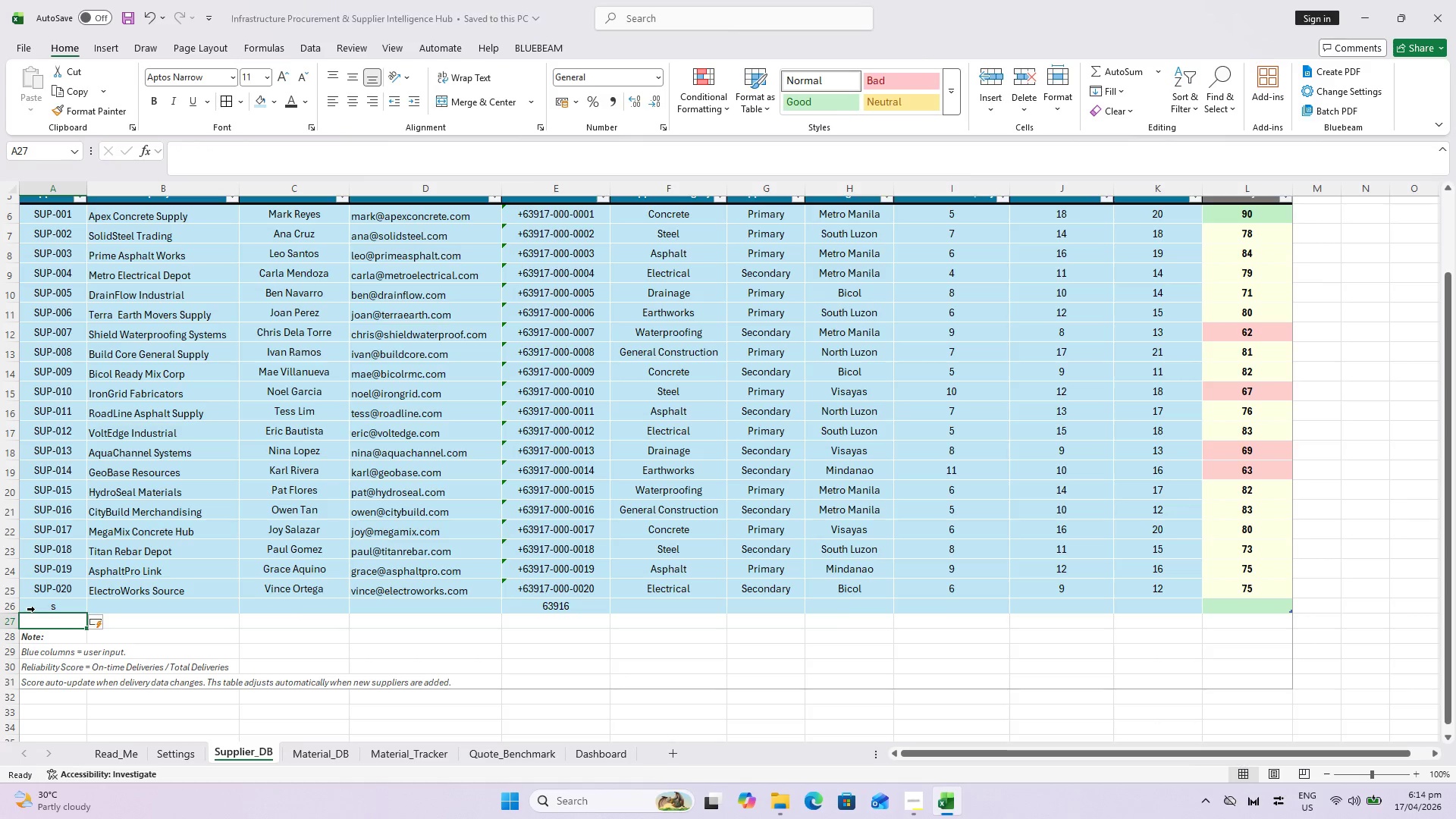 
key(Control+Z)
 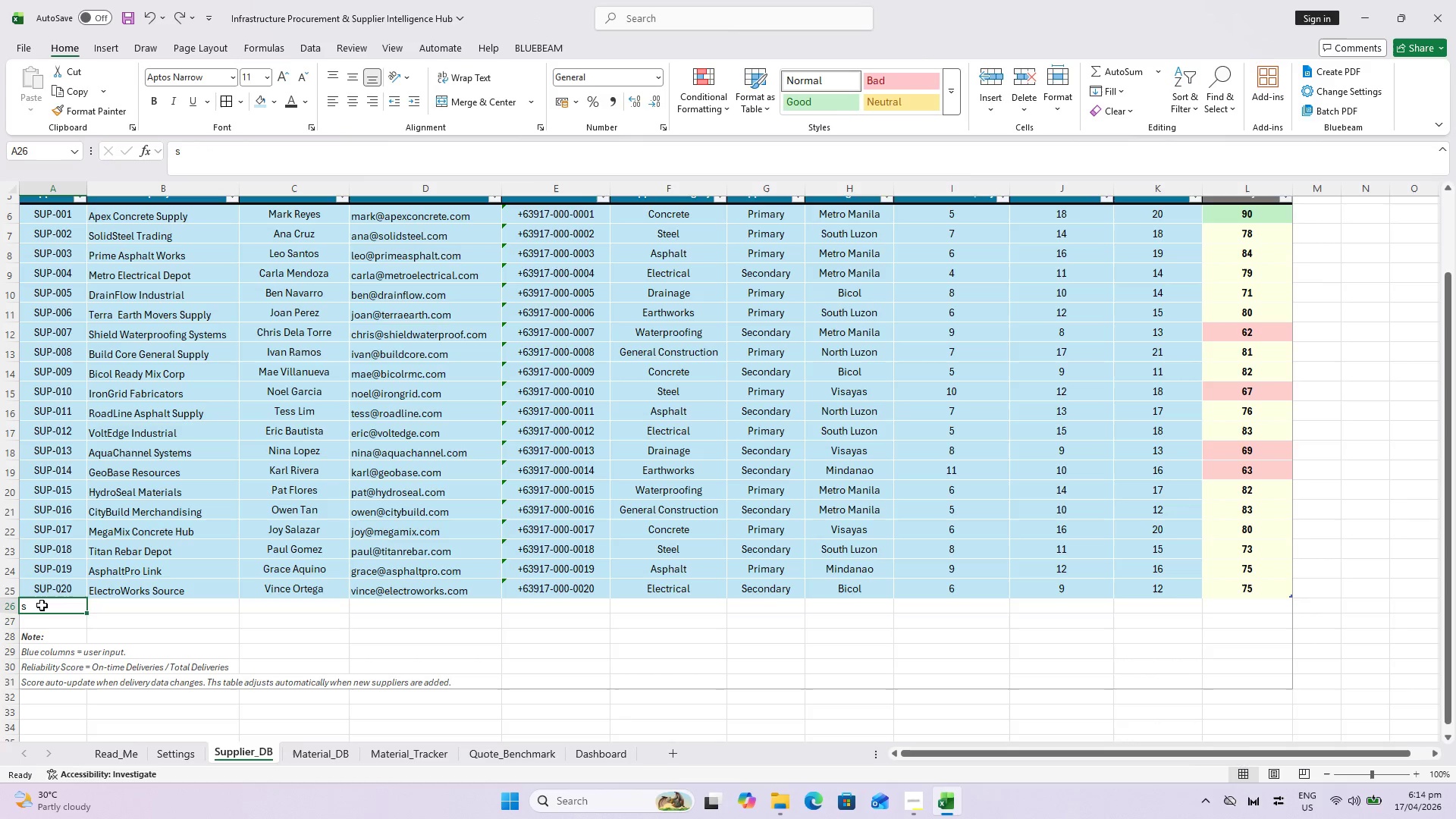 
key(Delete)
 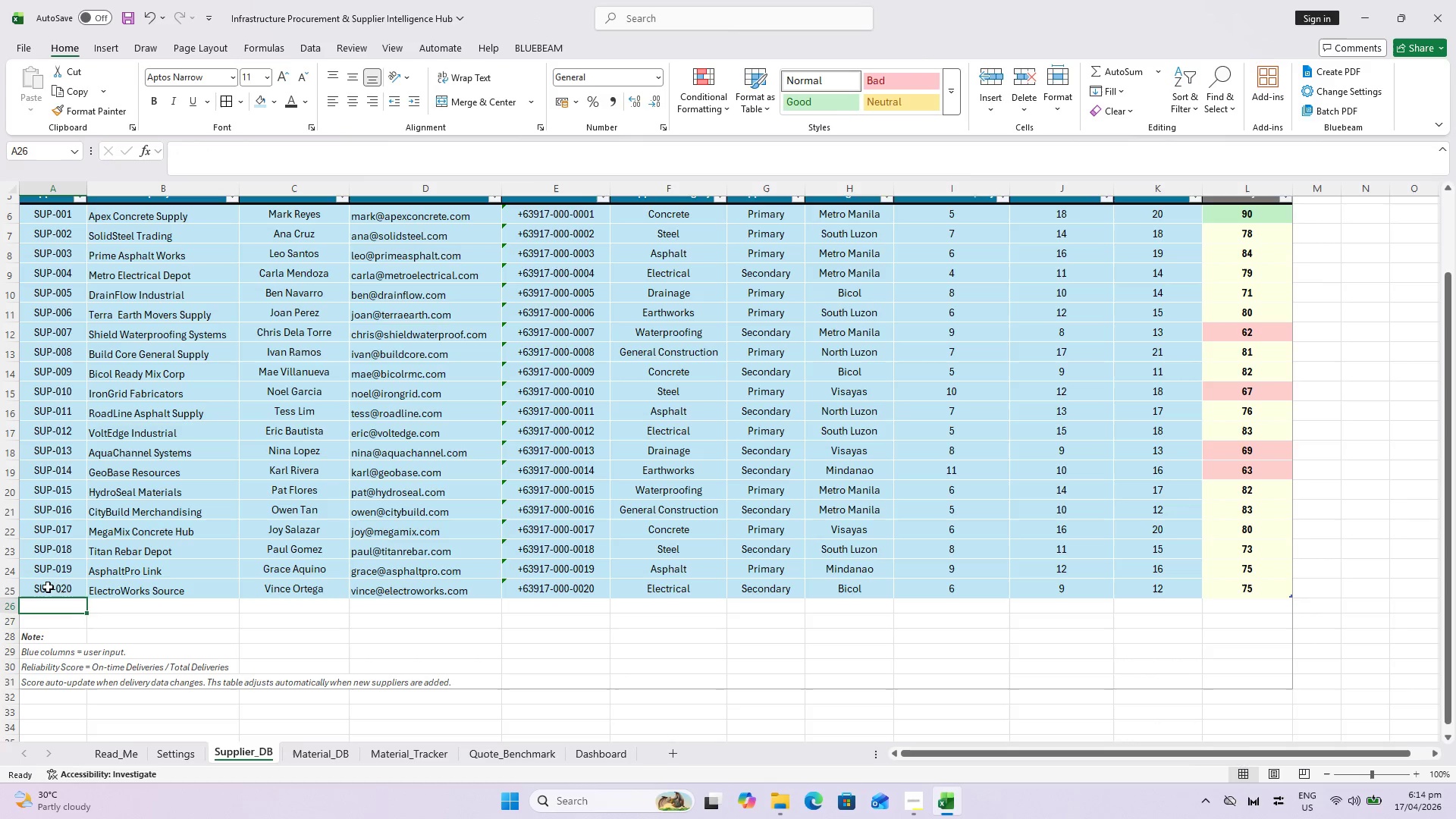 
left_click([49, 586])
 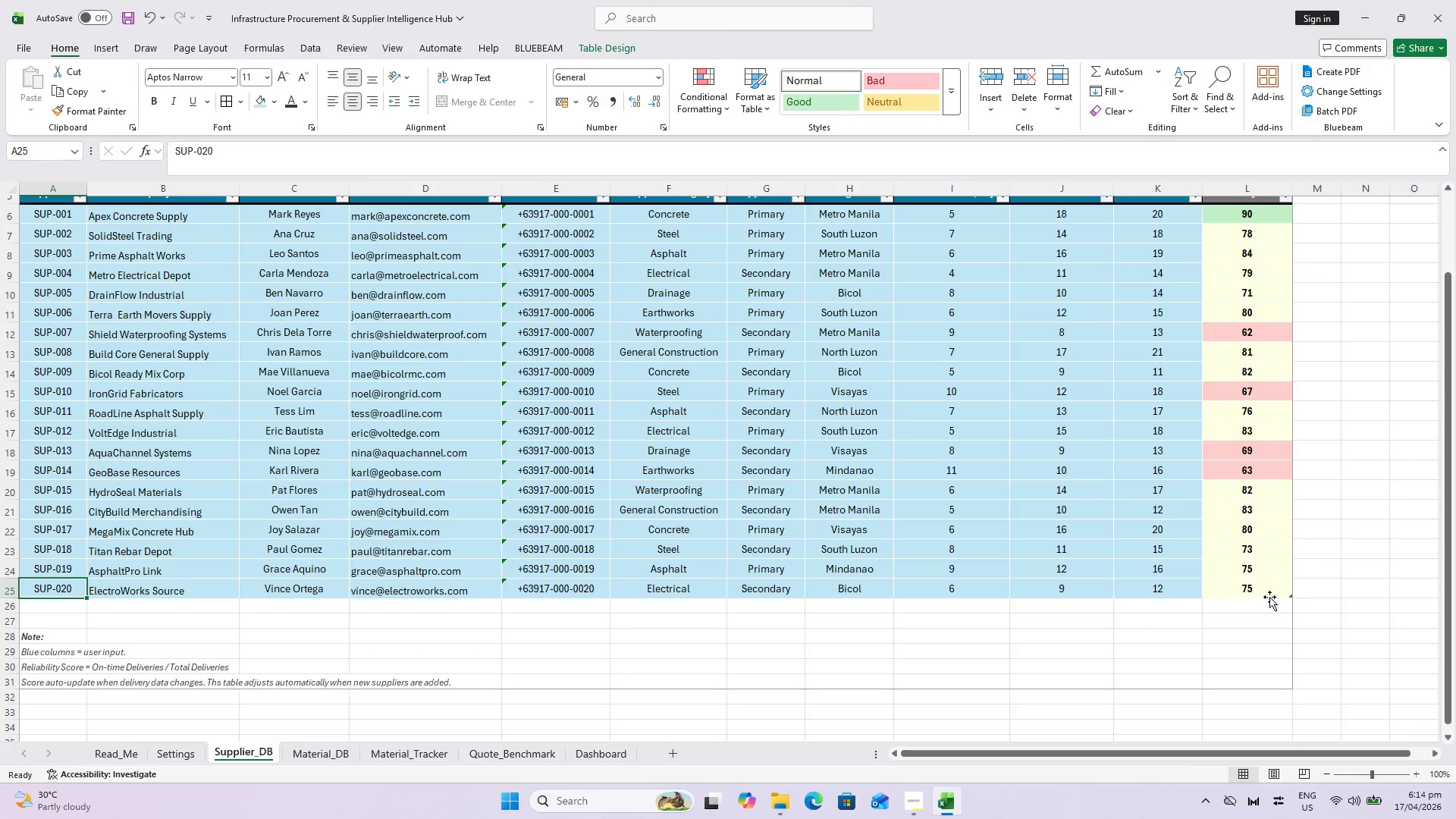 
left_click([1266, 594])
 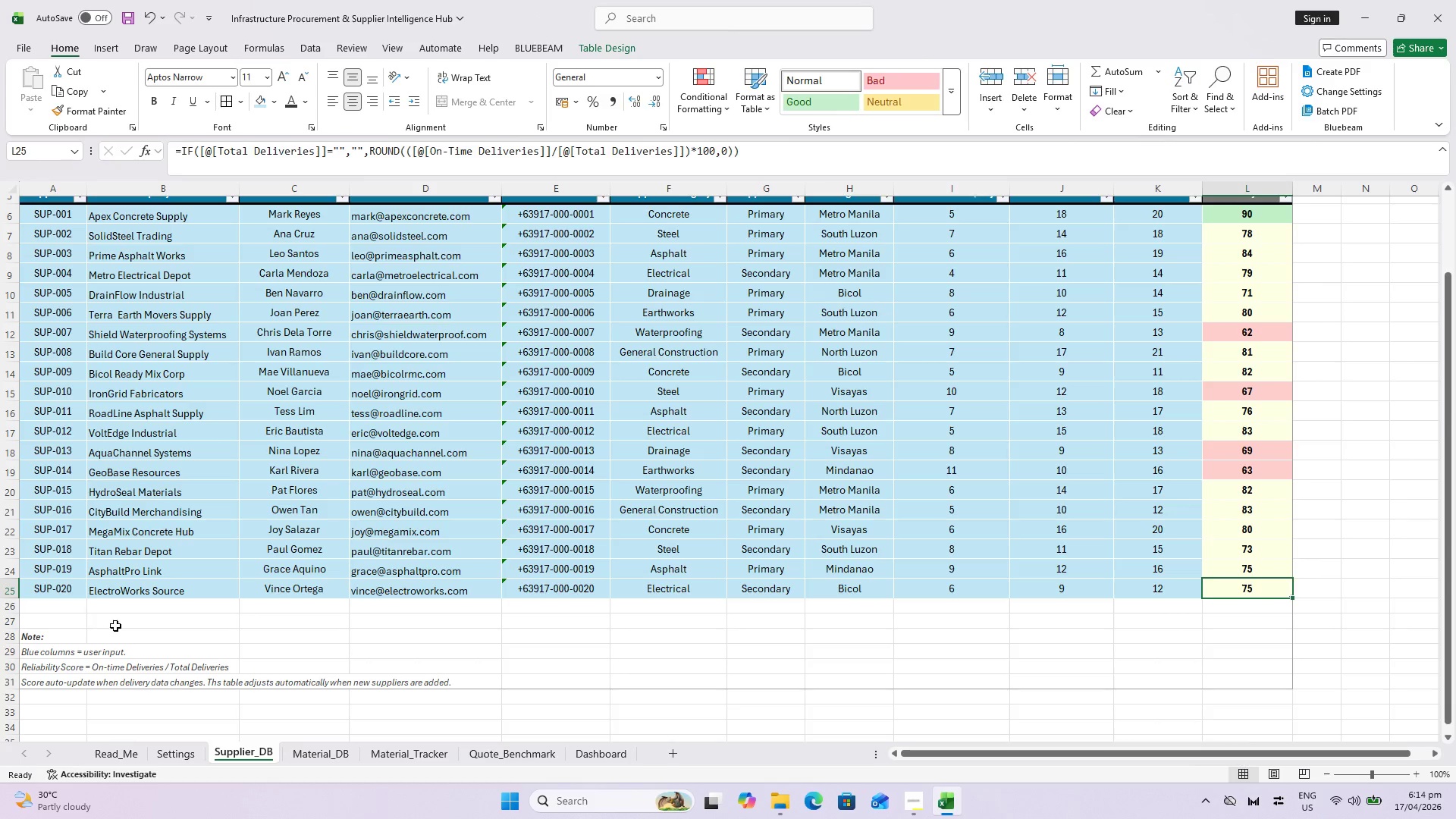 
hold_key(key=ShiftLeft, duration=0.84)
left_click([56, 219])
 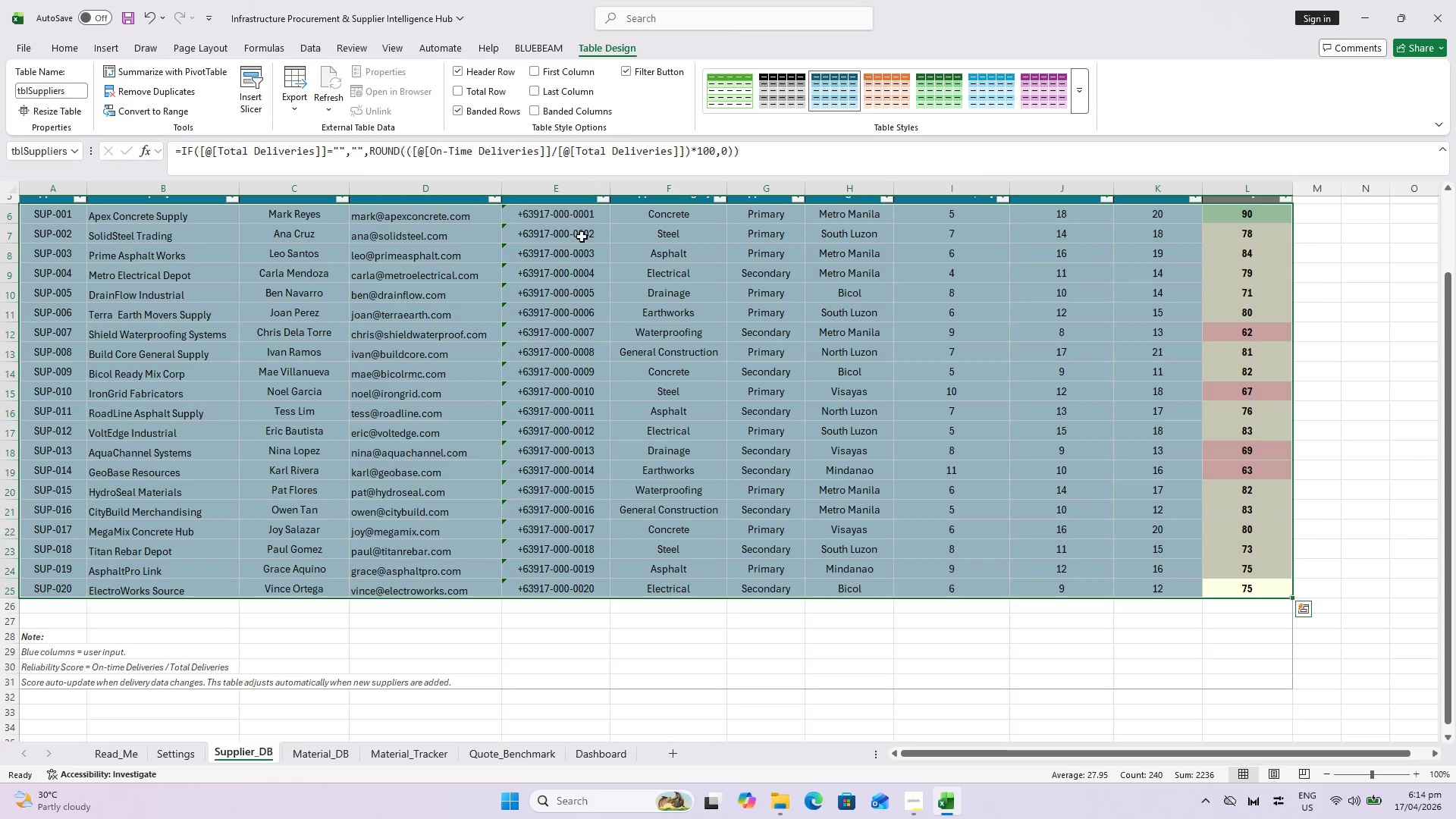 
mouse_move([1087, 99])
 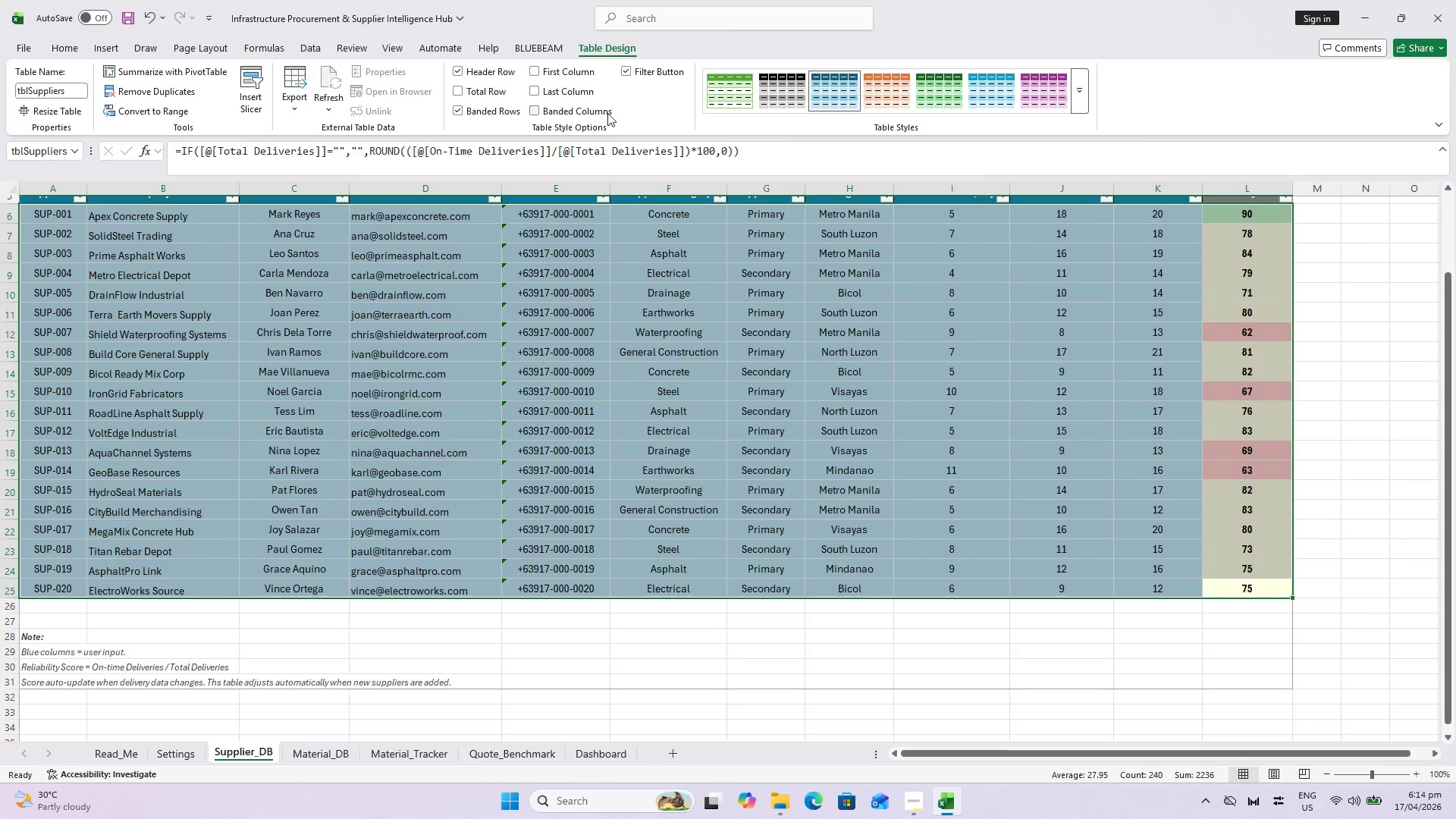 
wait(15.04)
 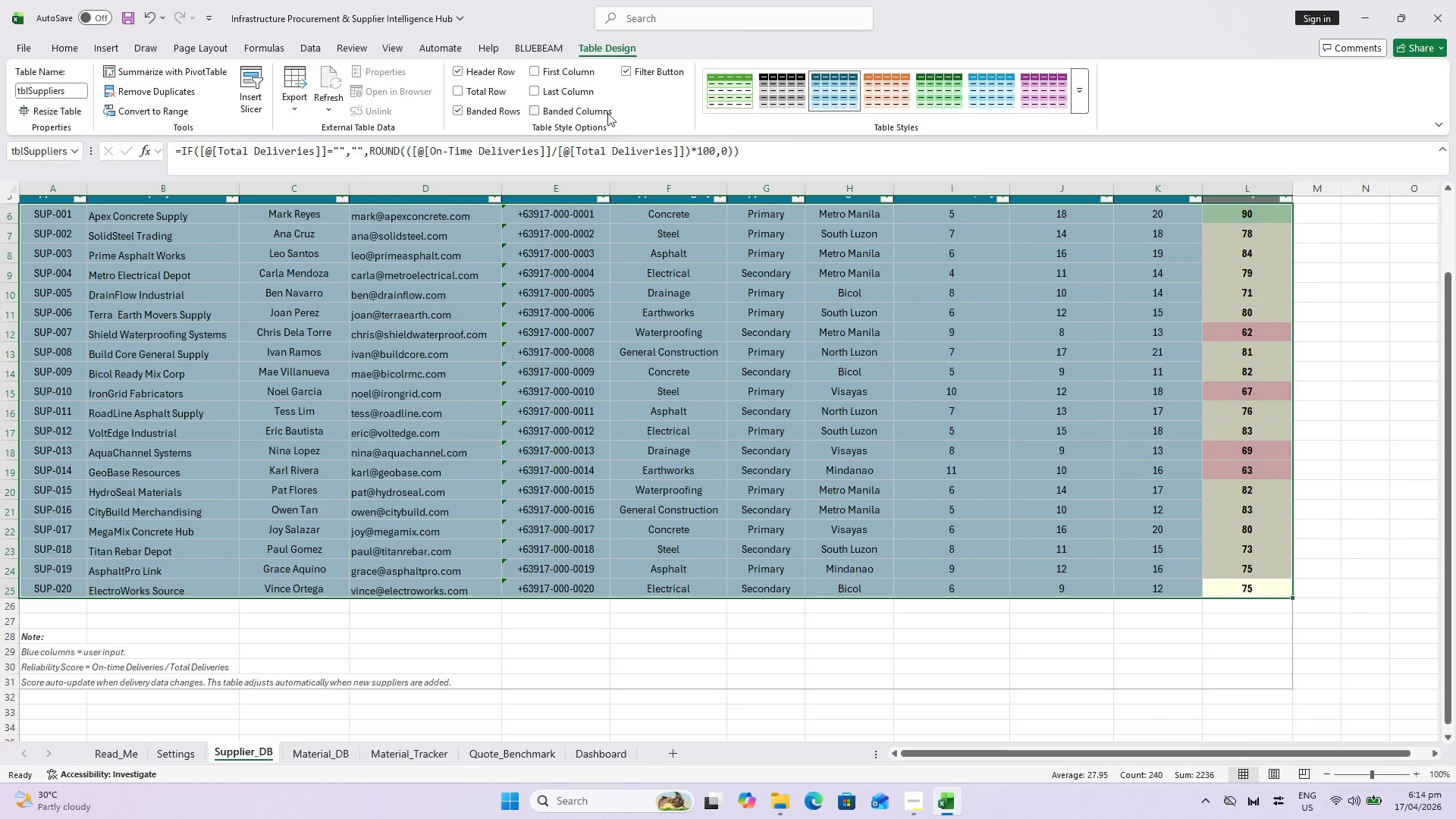 
left_click([808, 574])
 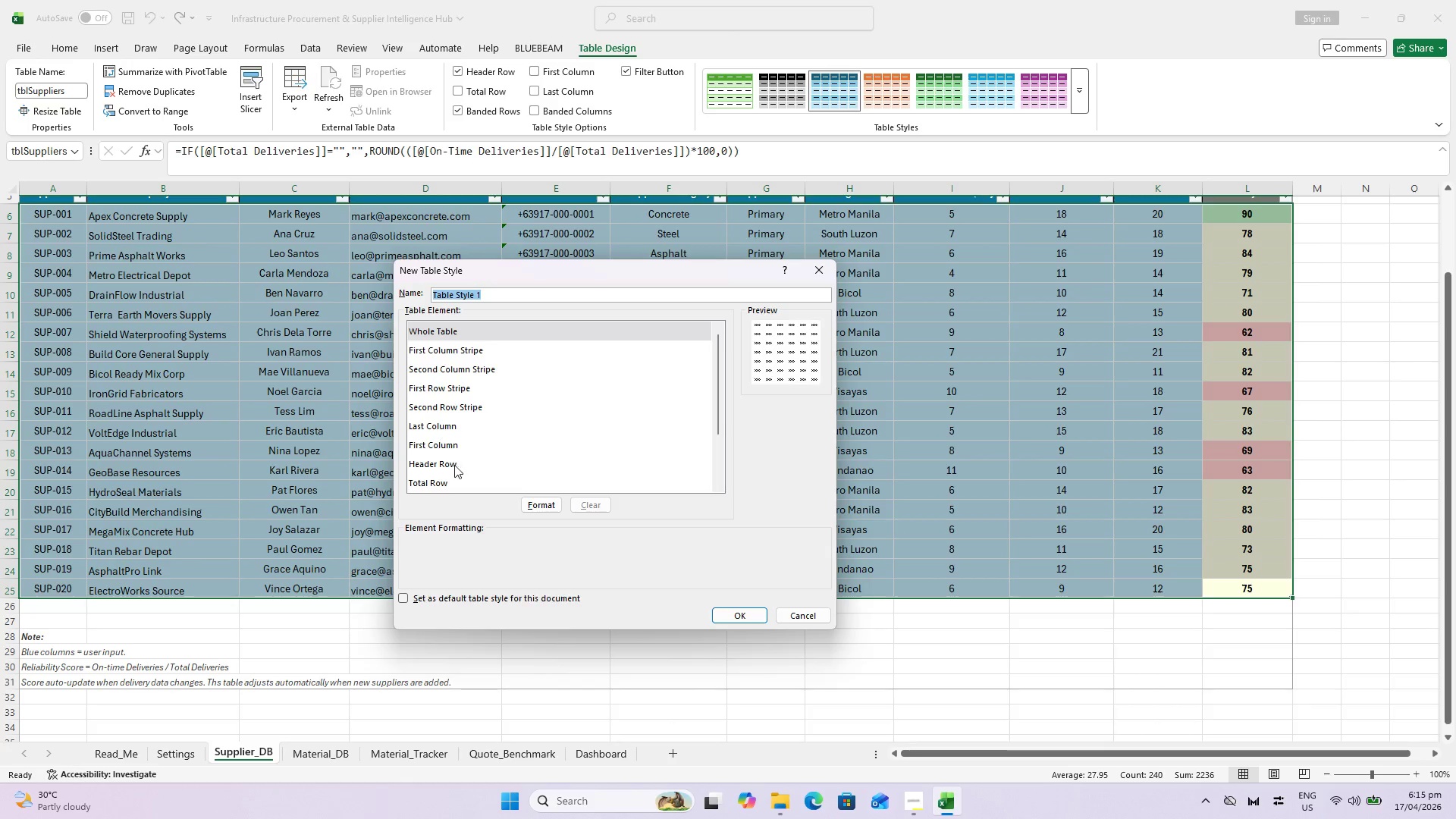 
scroll: coordinate [447, 435], scroll_direction: down, amount: 1.0
 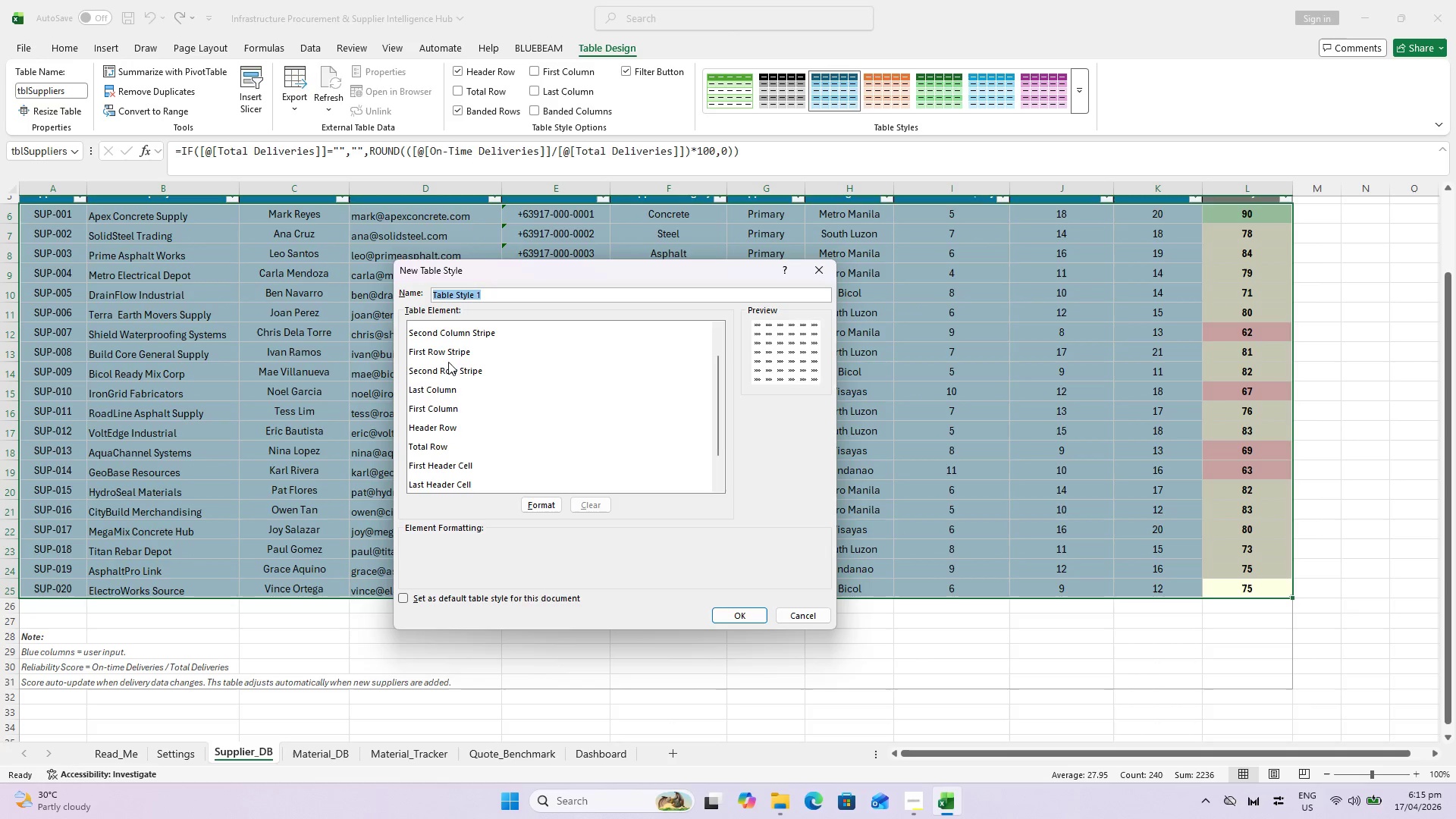 
scroll: coordinate [448, 358], scroll_direction: up, amount: 1.0
 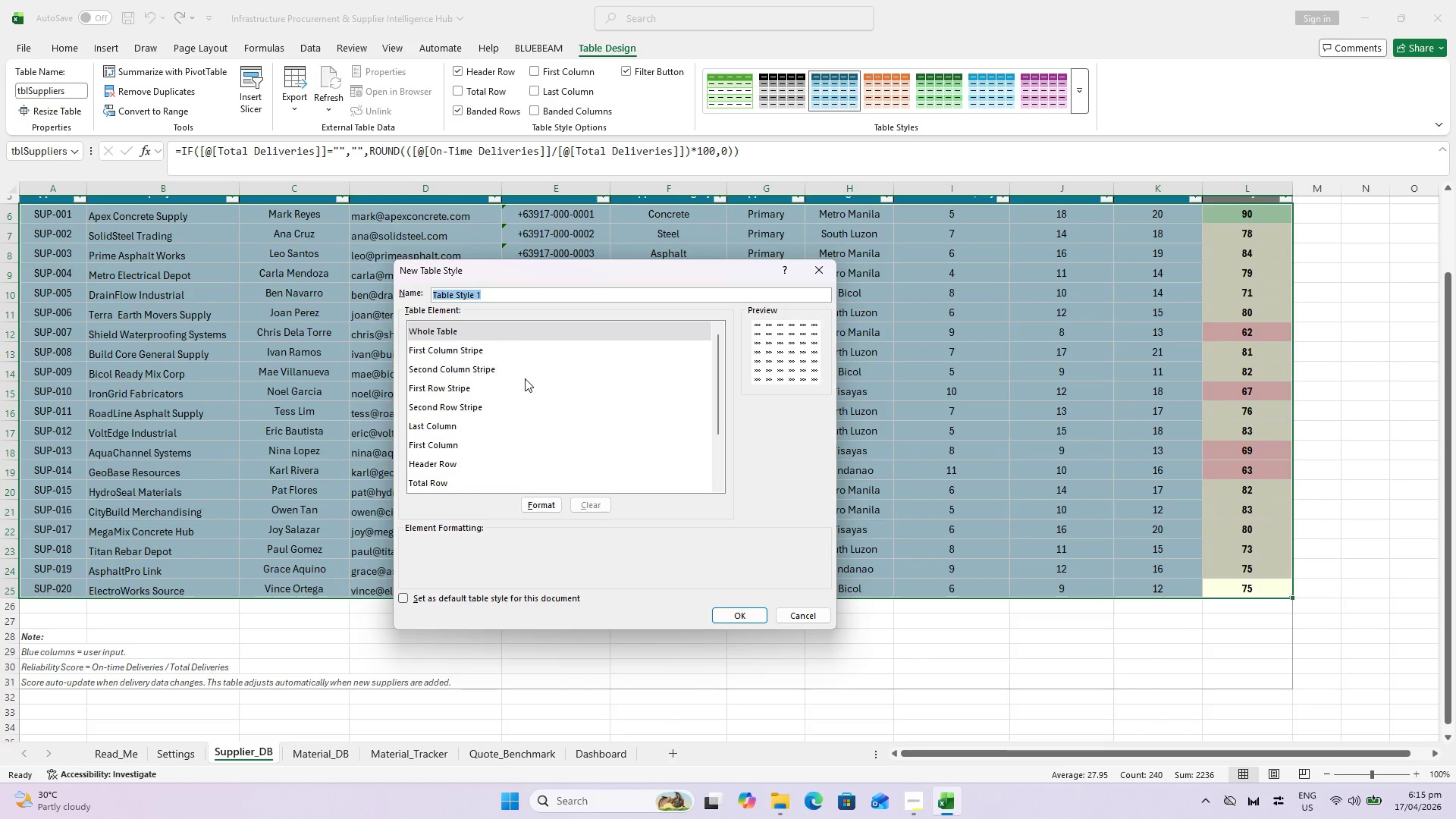 
scroll: coordinate [513, 428], scroll_direction: down, amount: 3.0
 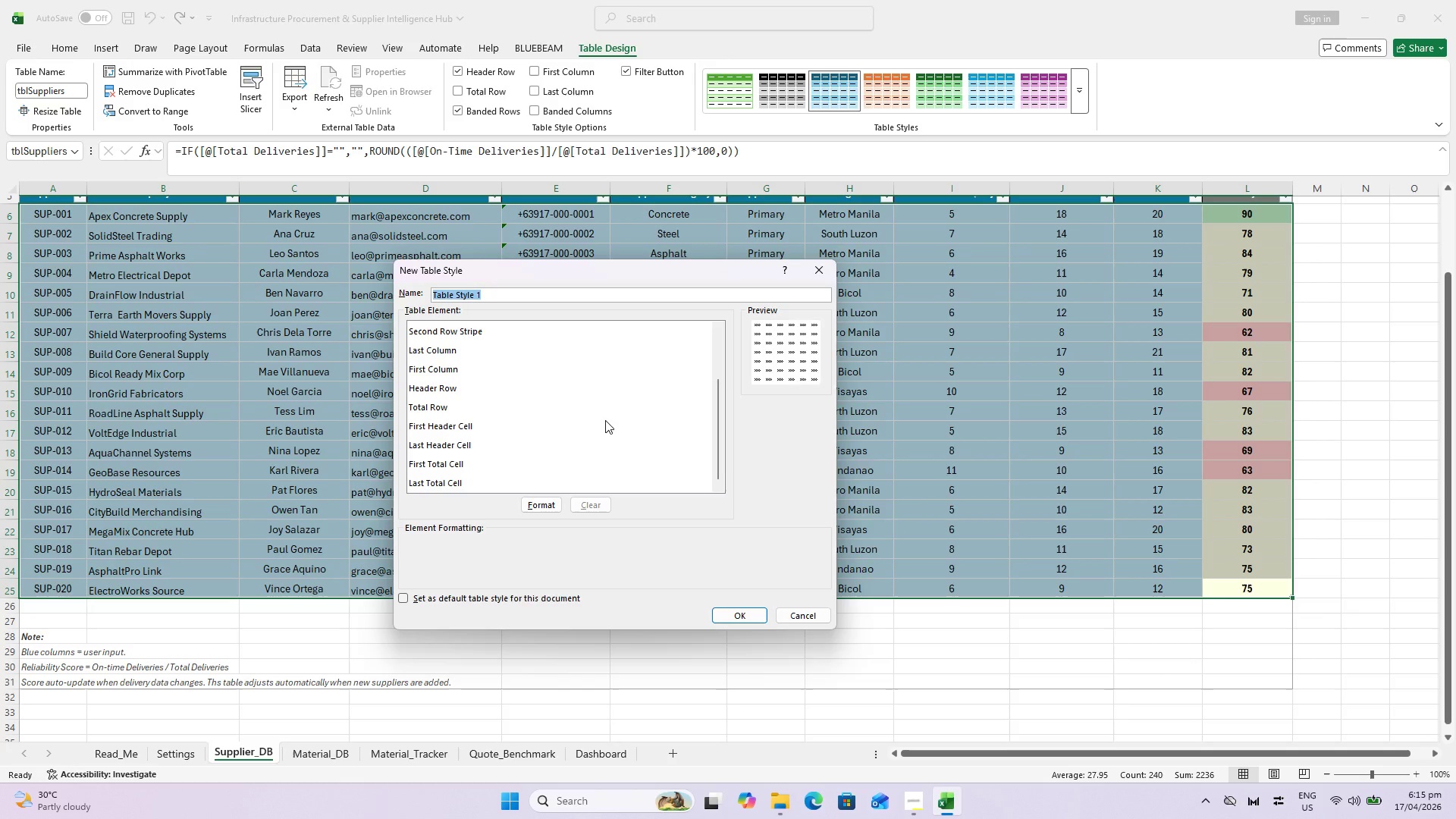 
wait(9.58)
 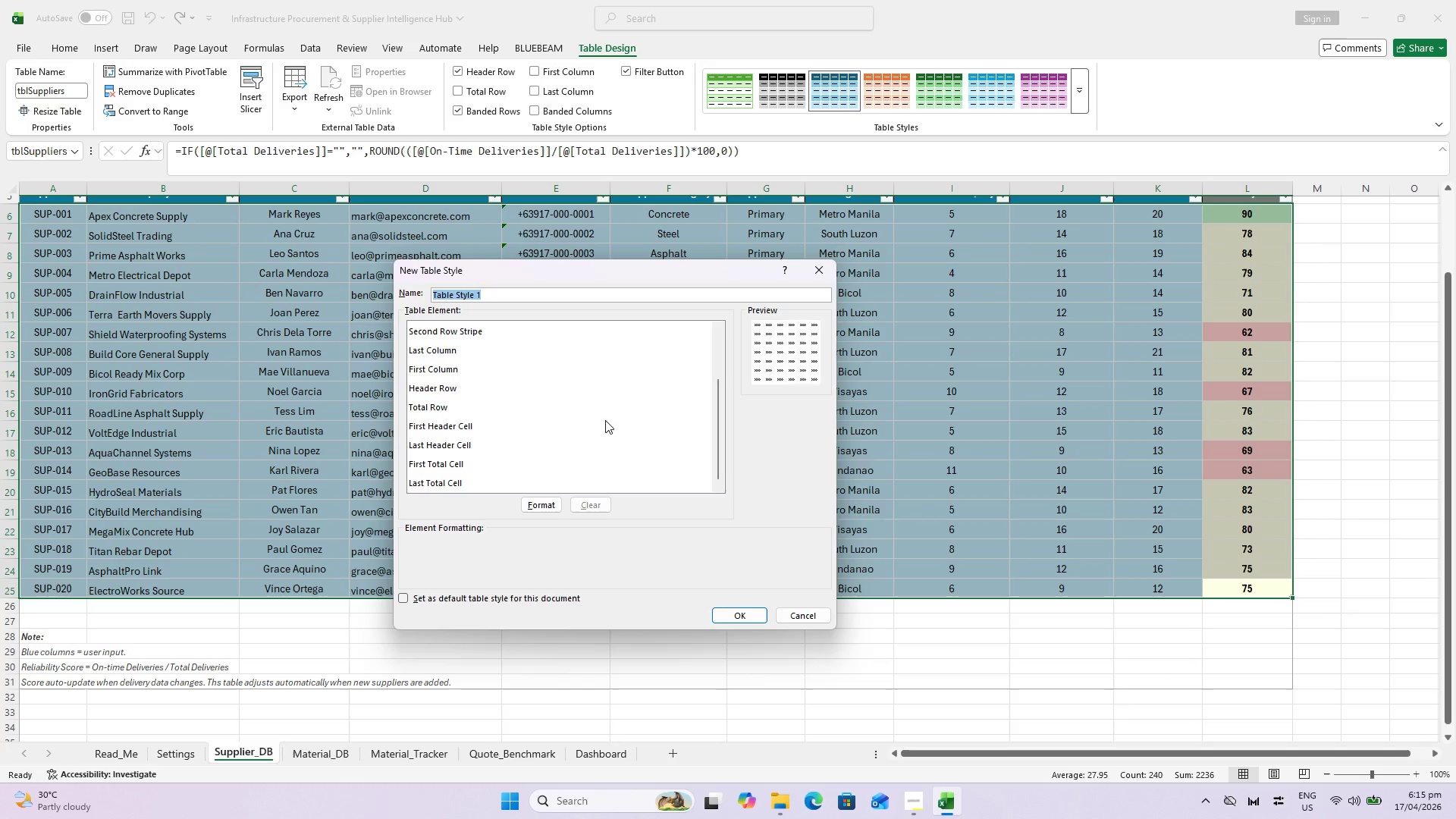 
left_click([551, 504])
 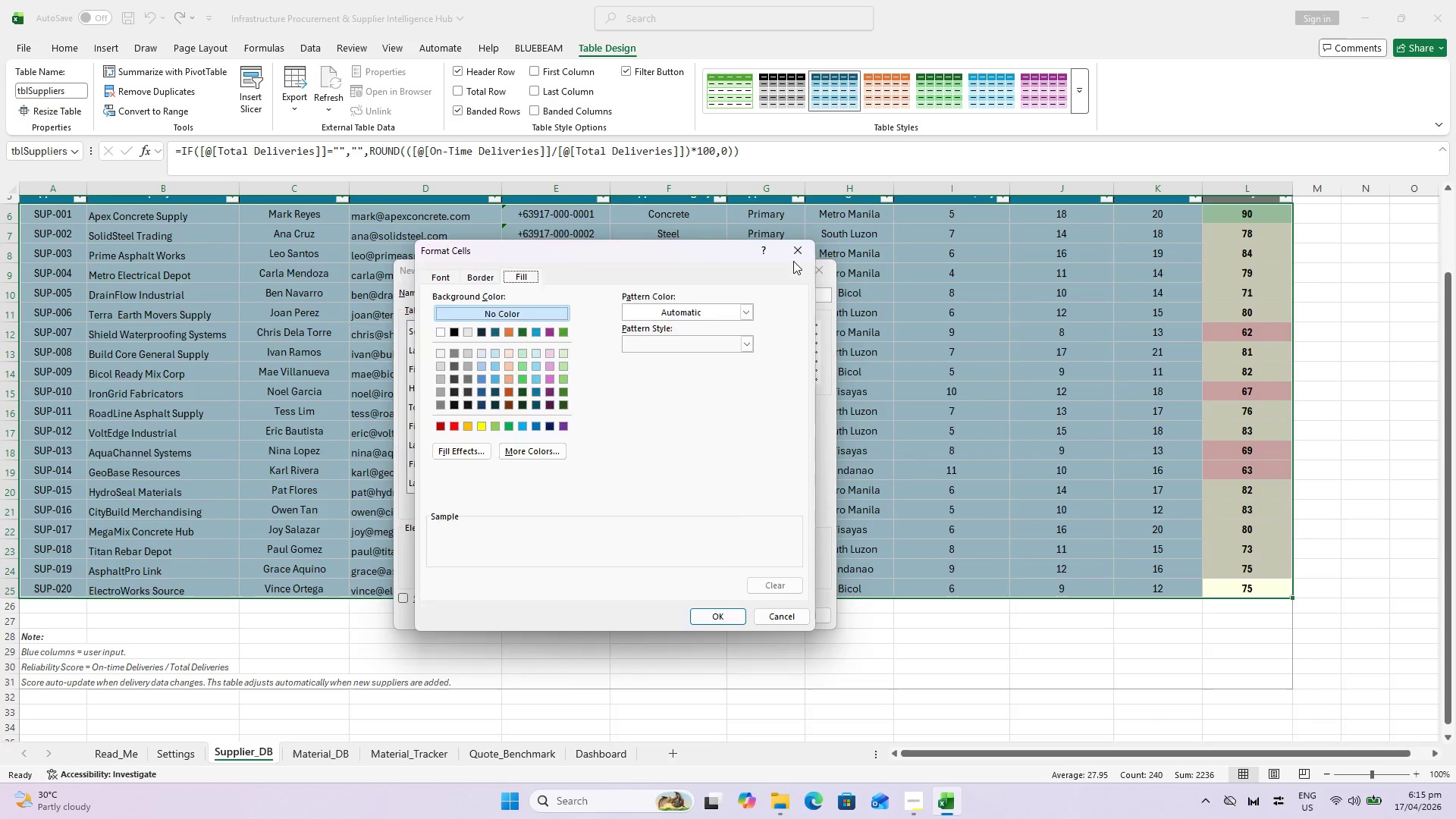 
wait(11.78)
 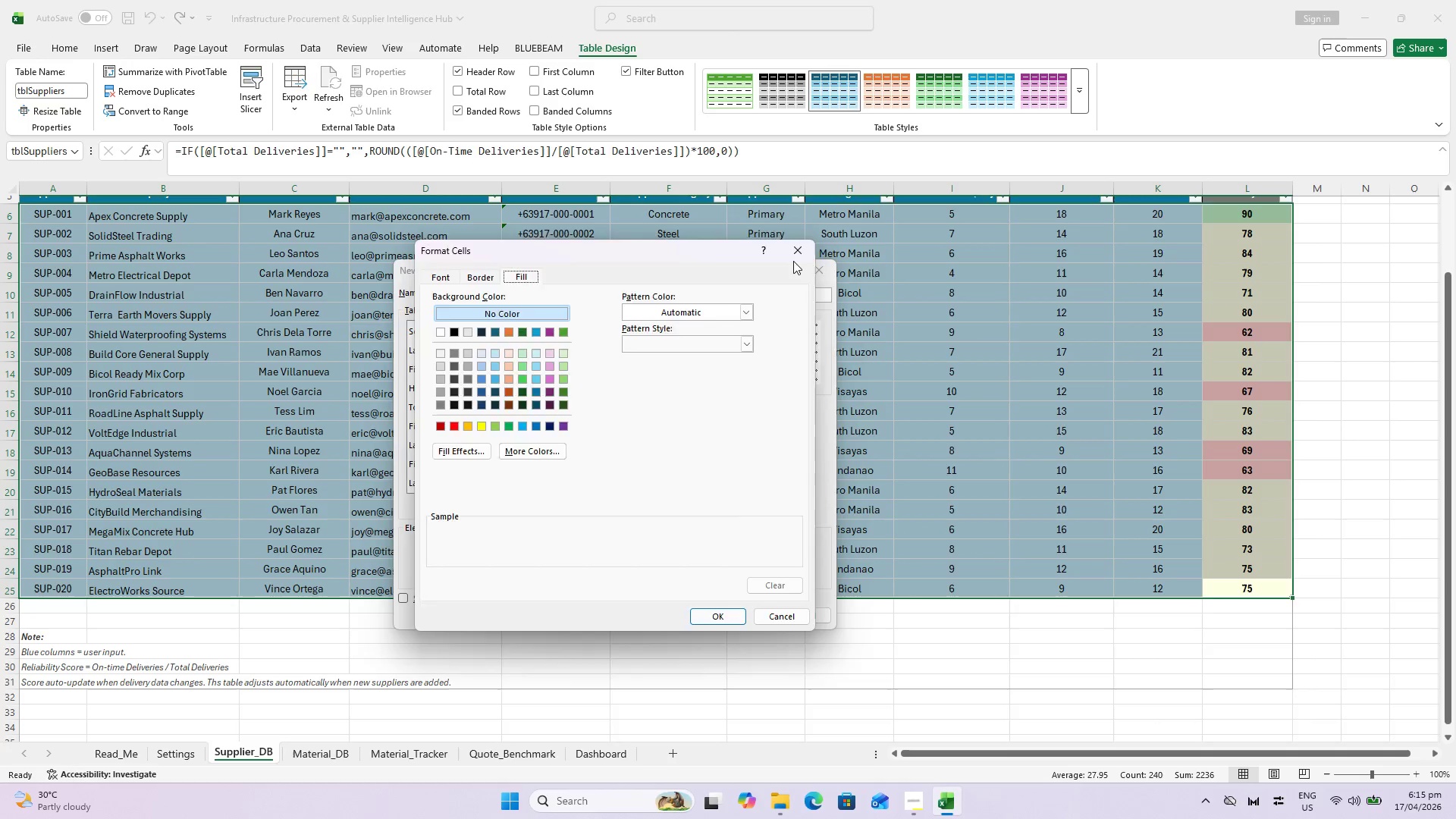 
scroll: coordinate [469, 389], scroll_direction: up, amount: 3.0
 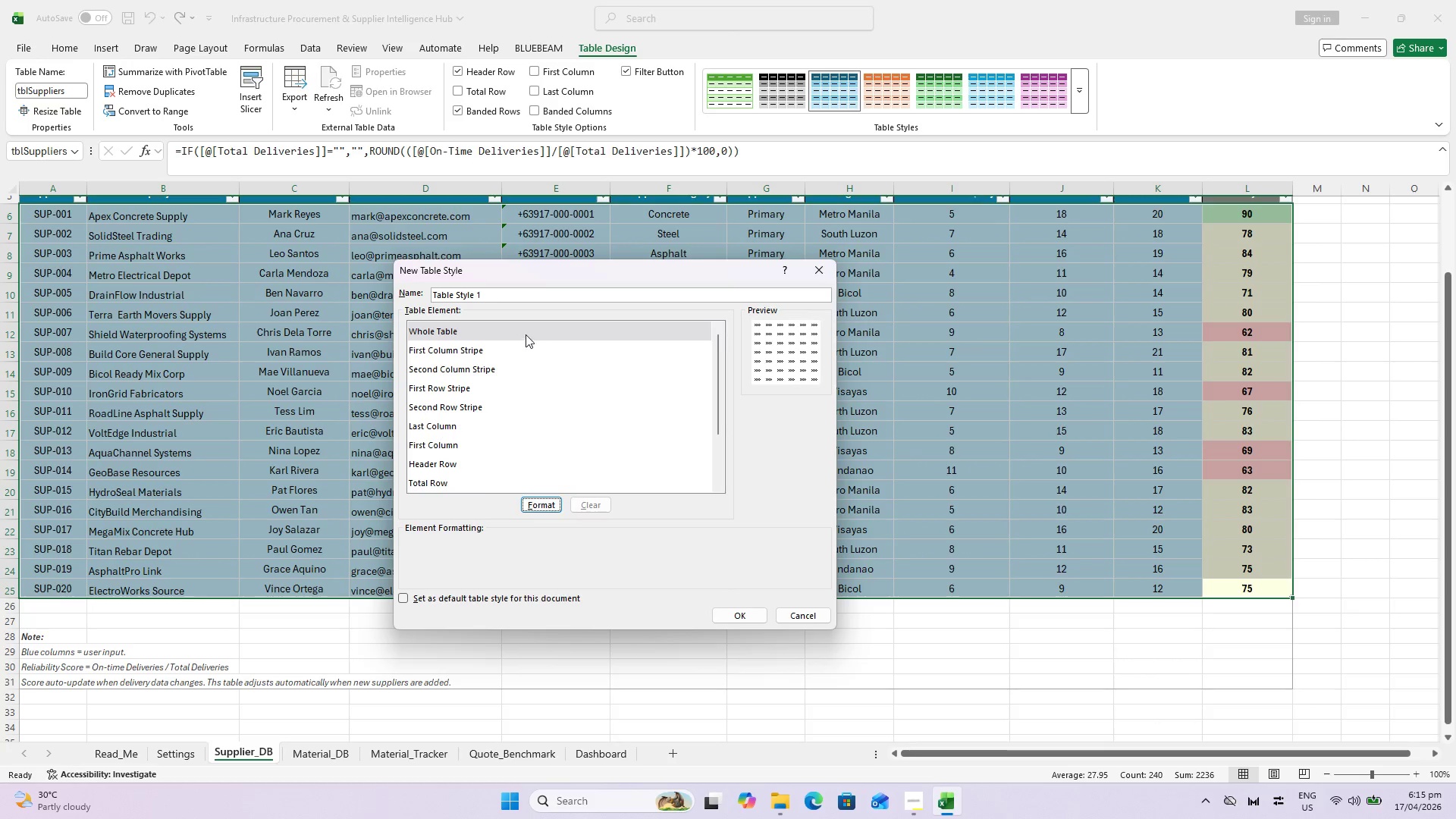 
scroll: coordinate [525, 331], scroll_direction: down, amount: 2.0
 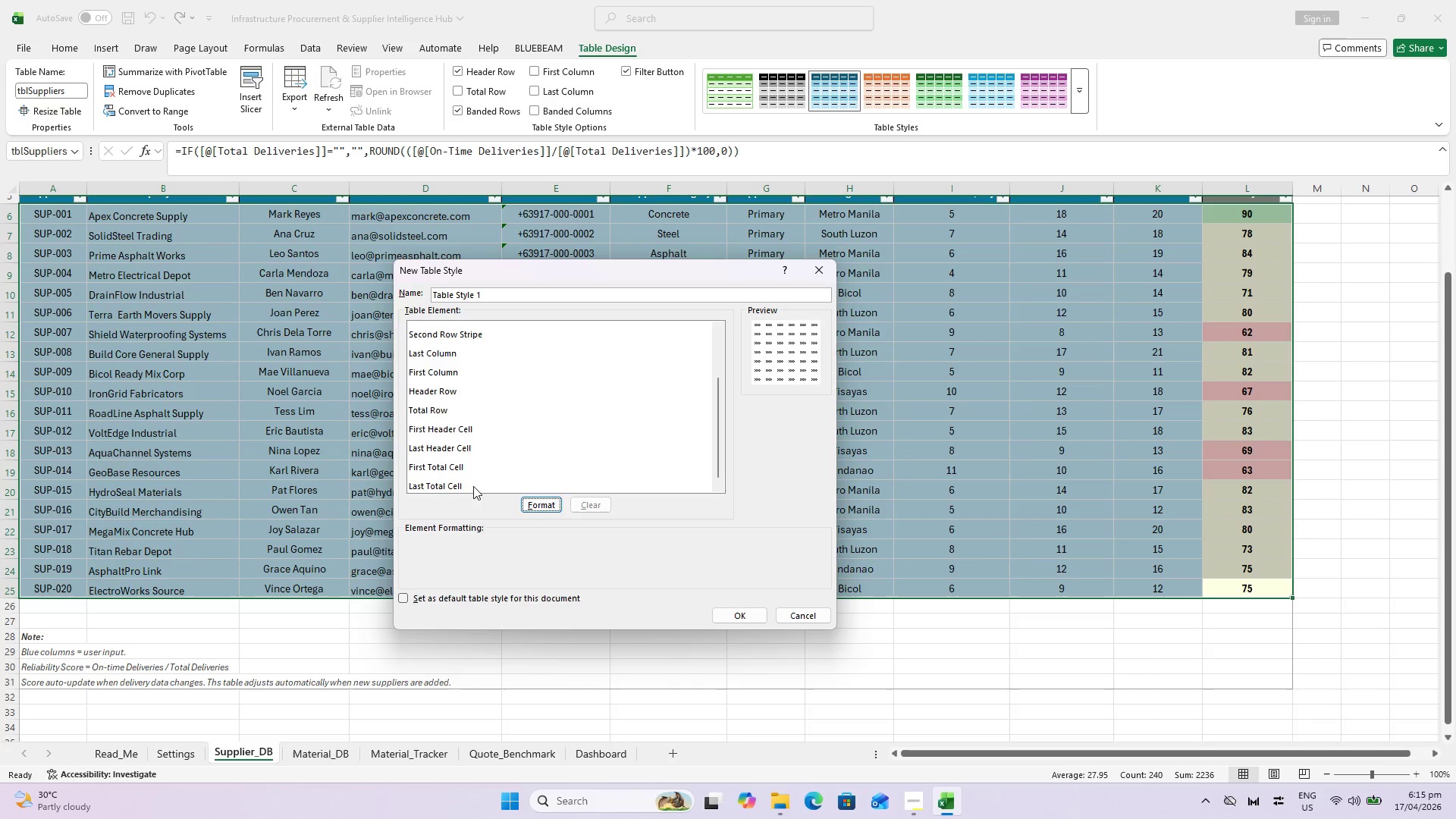 
wait(8.68)
 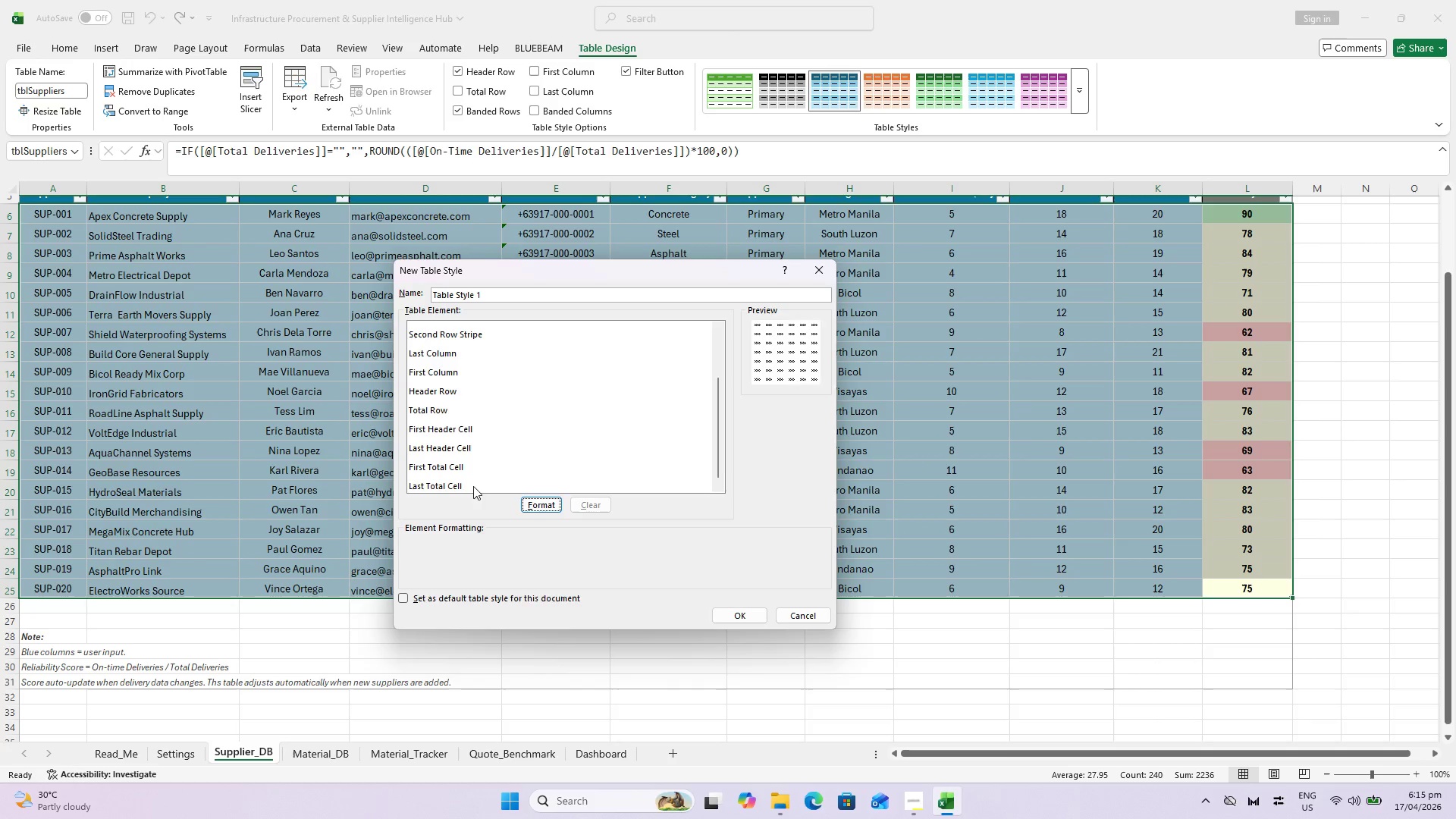 
scroll: coordinate [845, 357], scroll_direction: up, amount: 2.0
 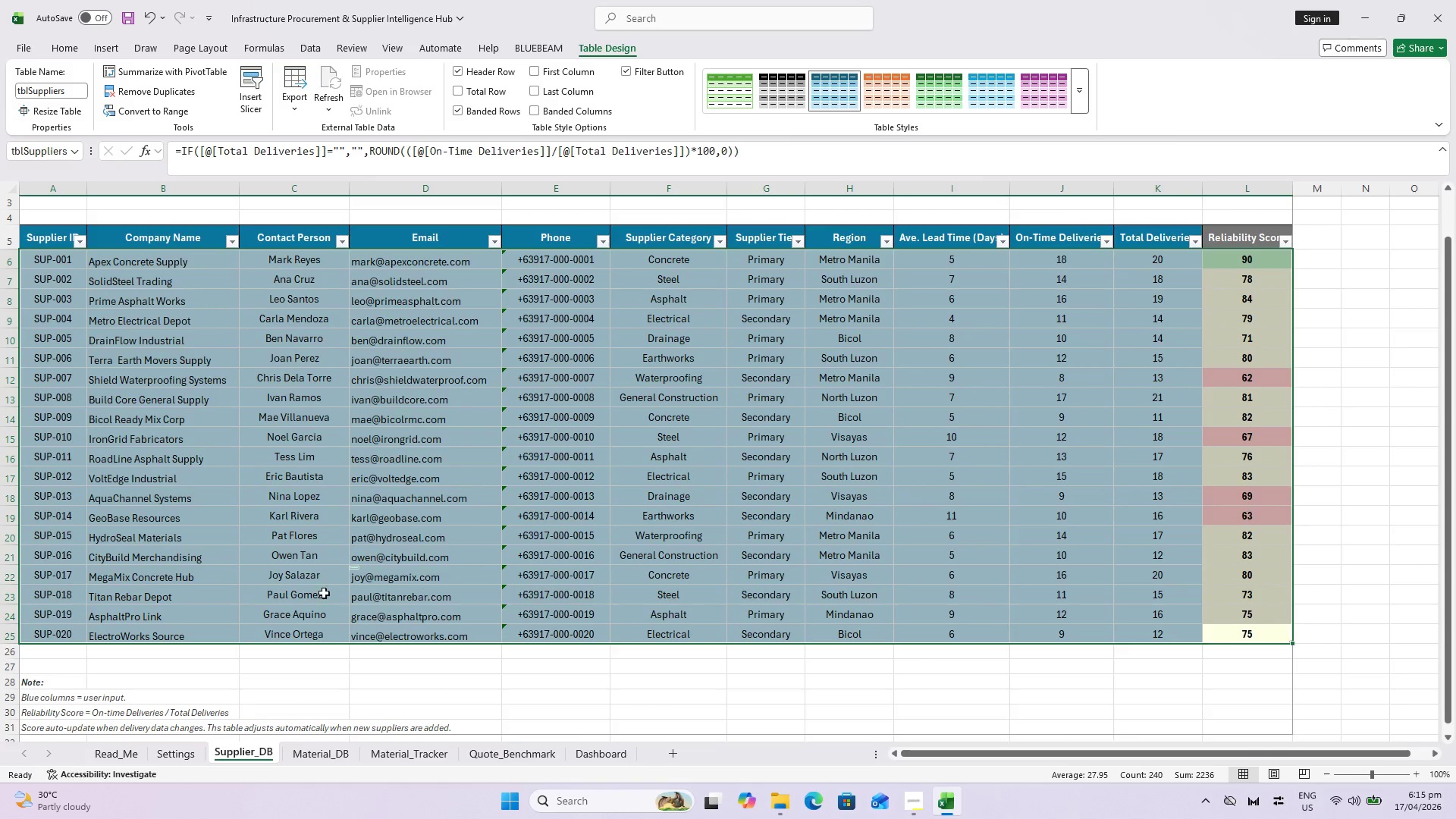 
left_click([56, 648])
 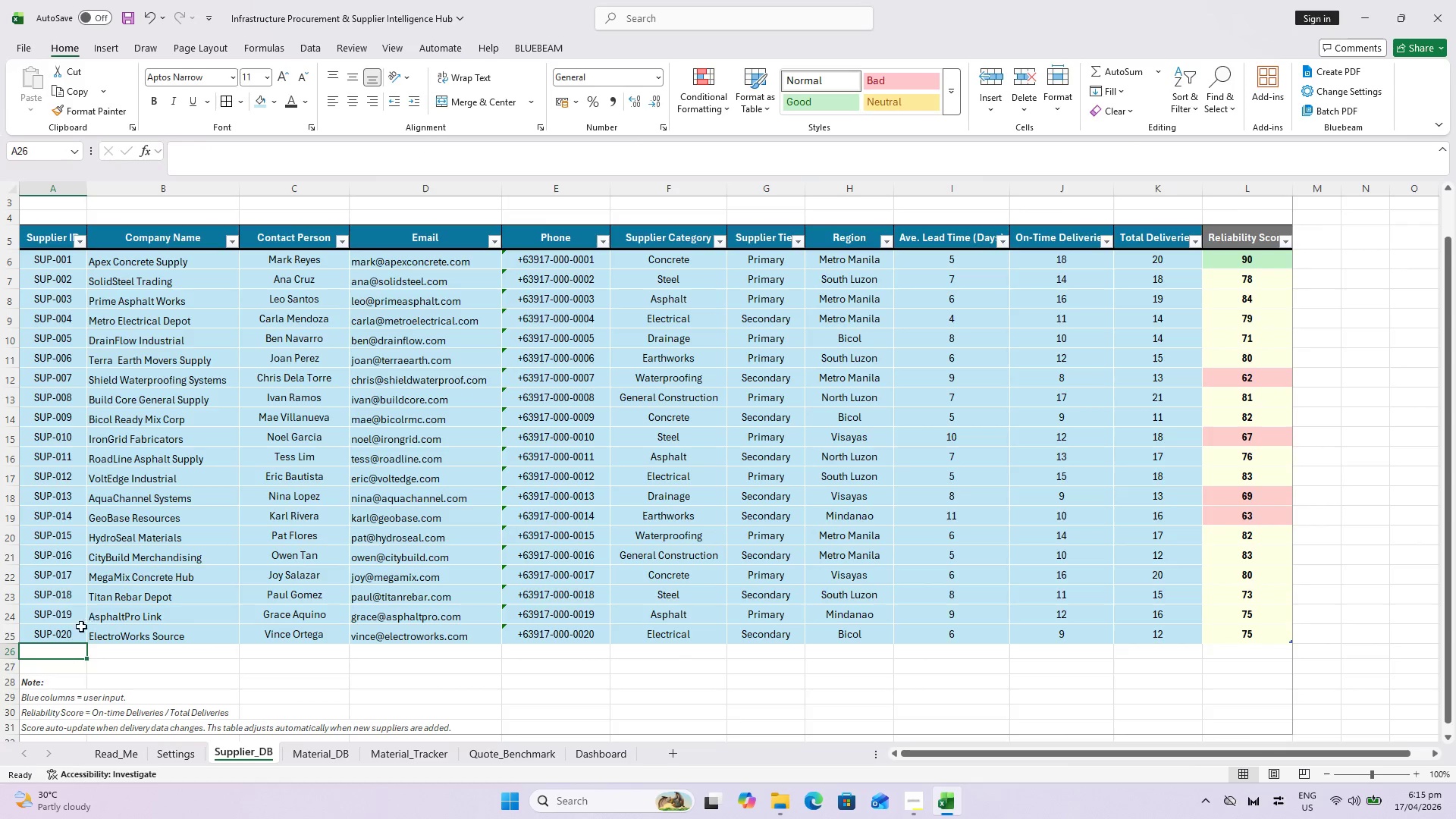 
left_click([67, 635])
 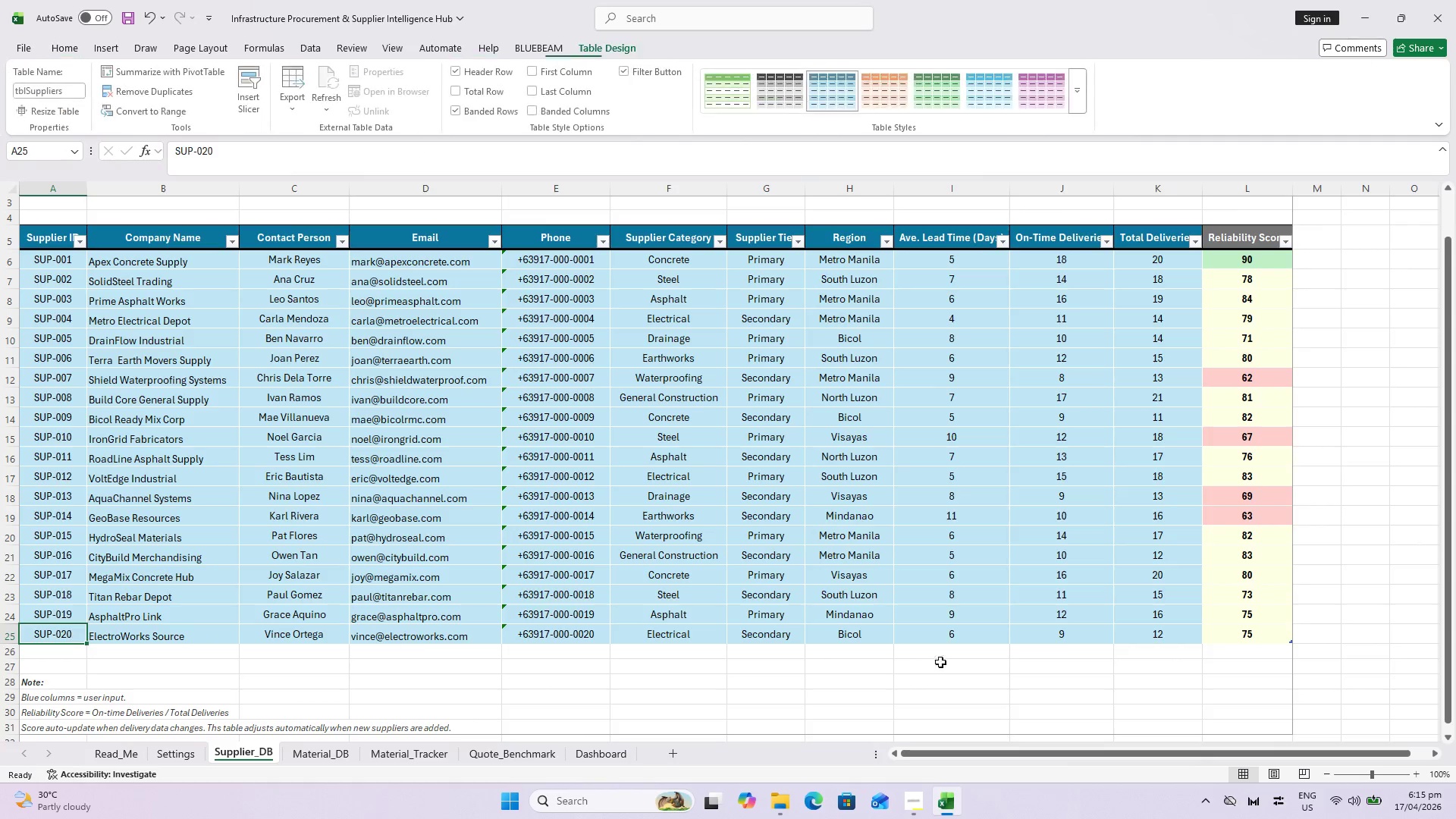 
hold_key(key=ShiftLeft, duration=0.61)
 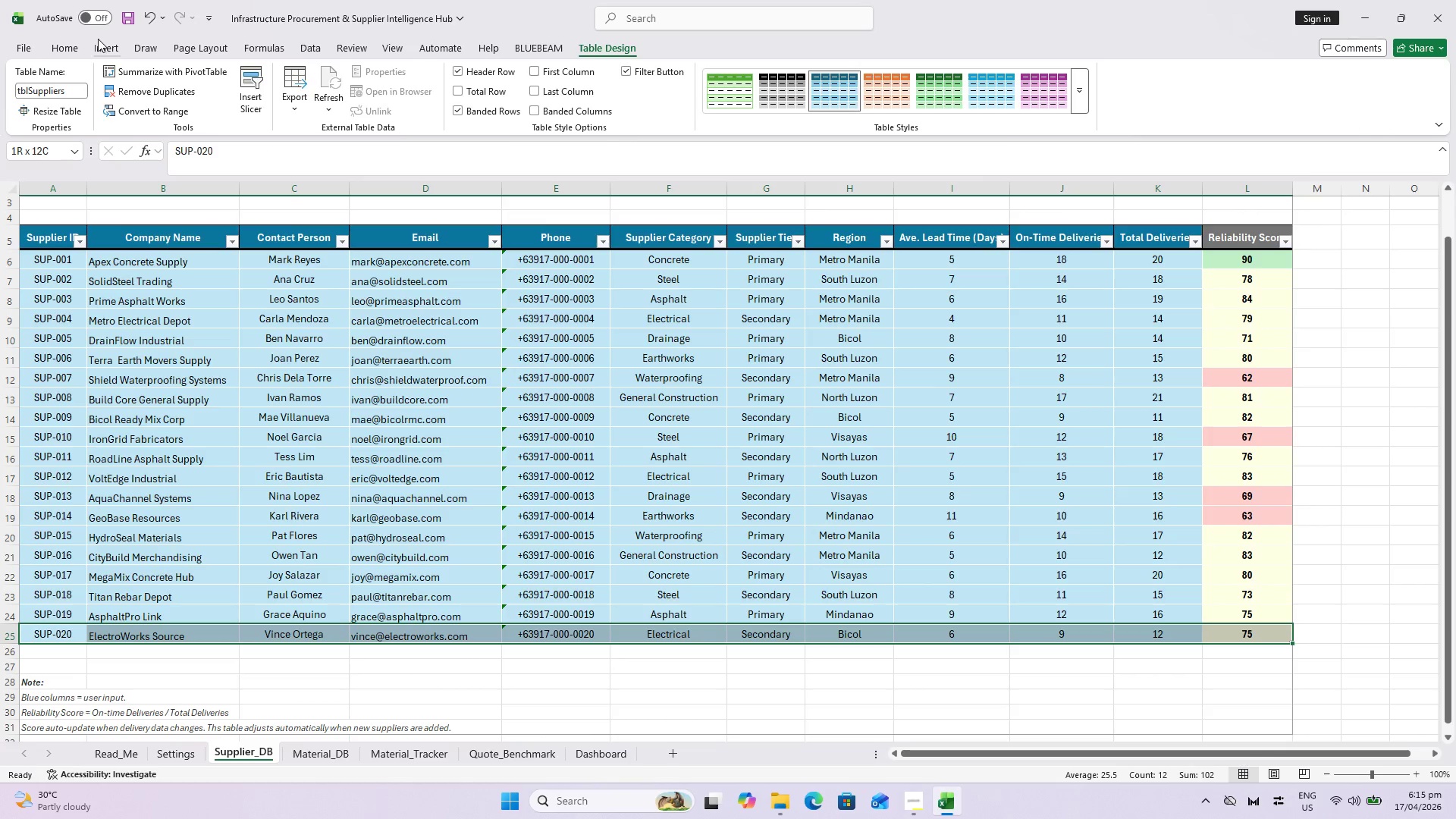 
left_click([61, 52])
 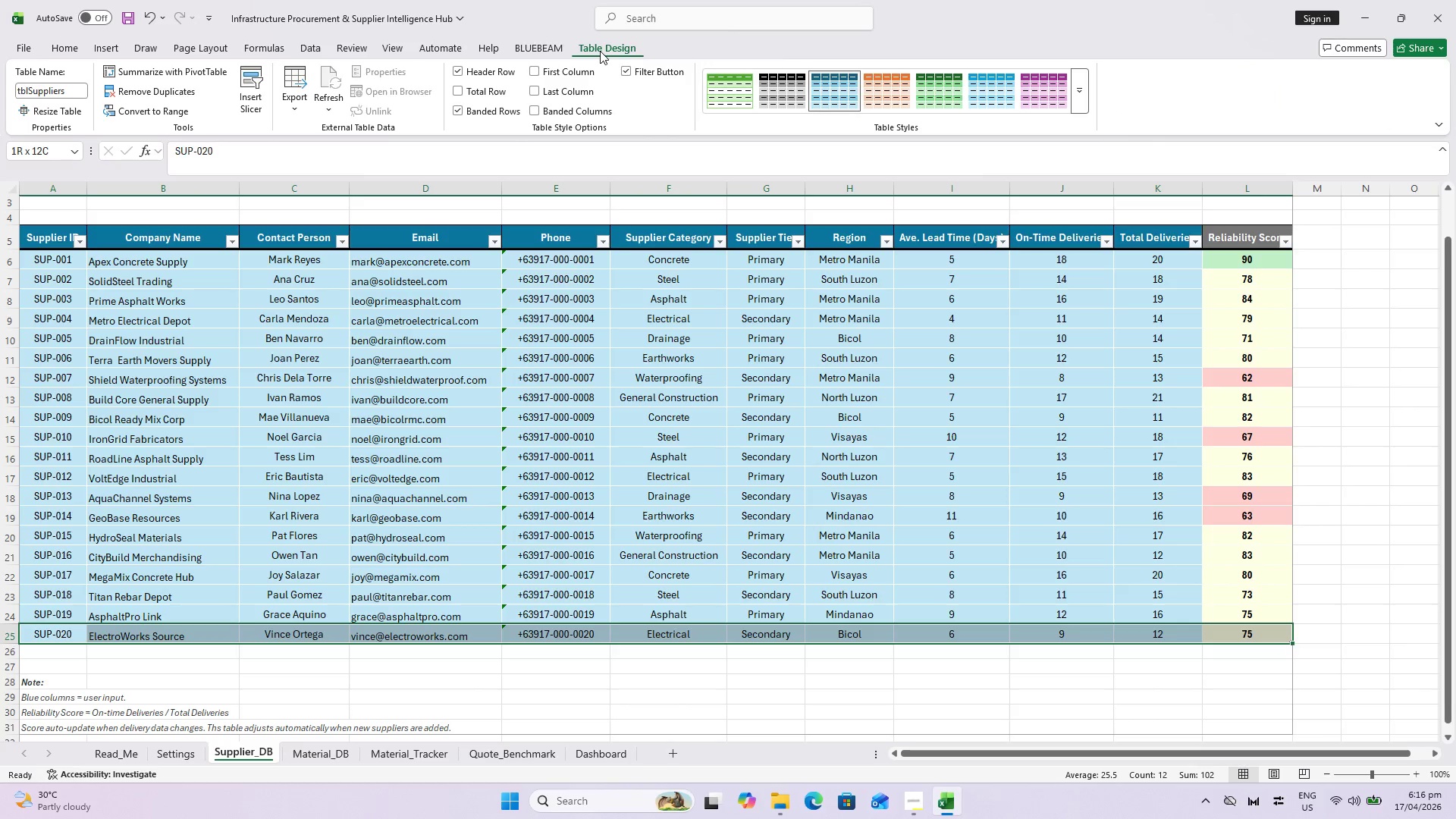 
wait(5.36)
 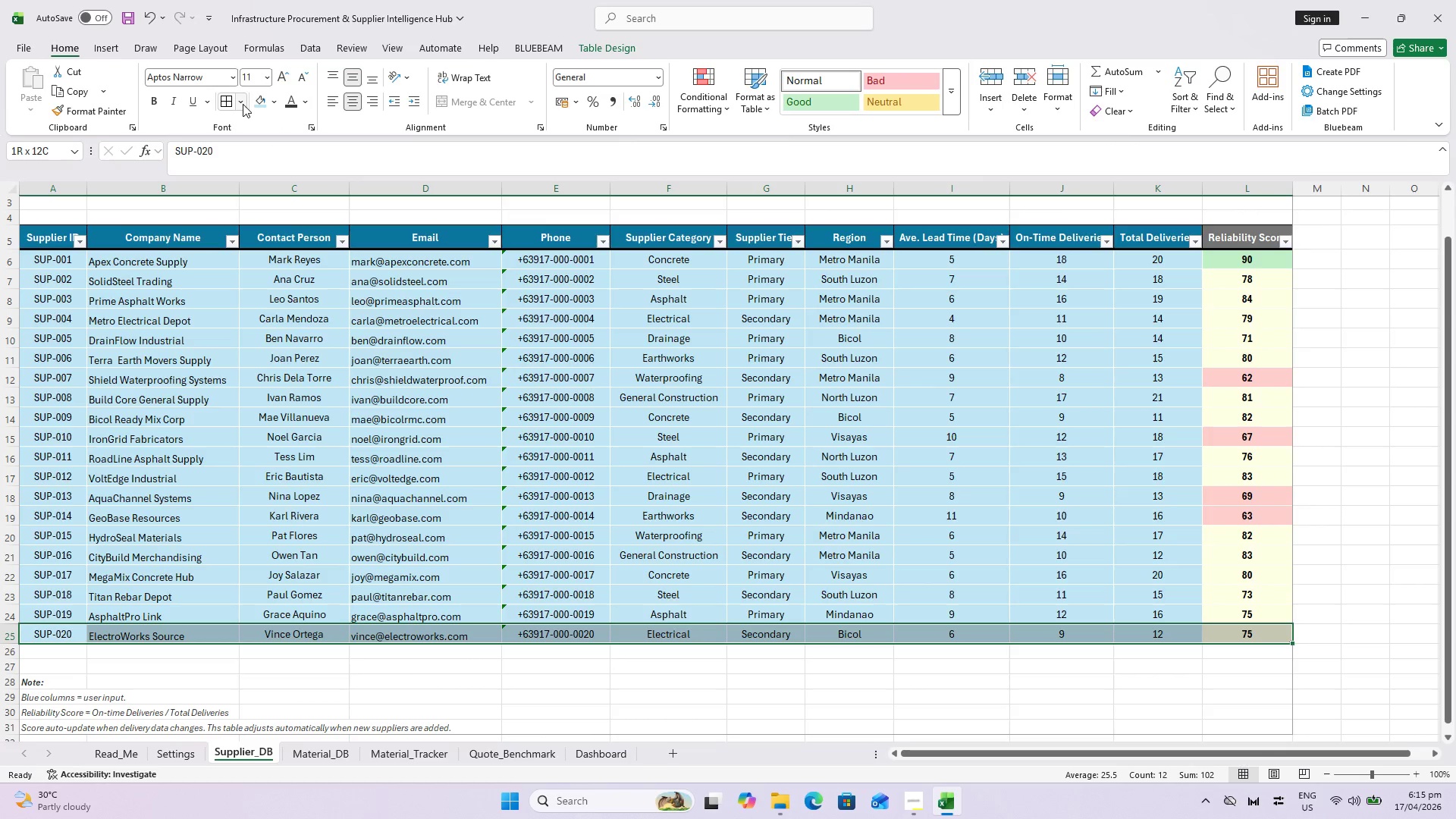 
left_click([101, 51])
 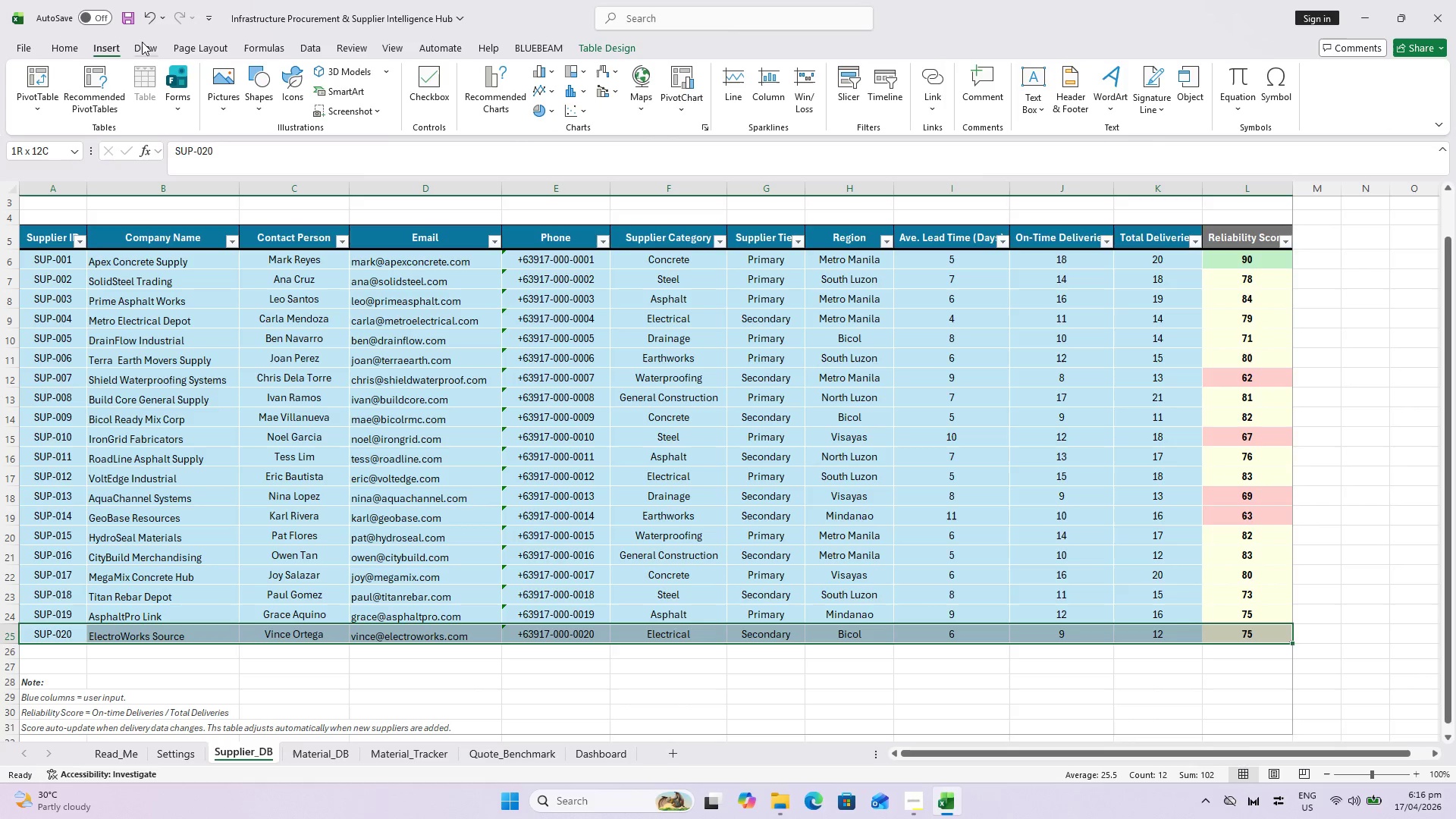 
left_click([71, 48])
 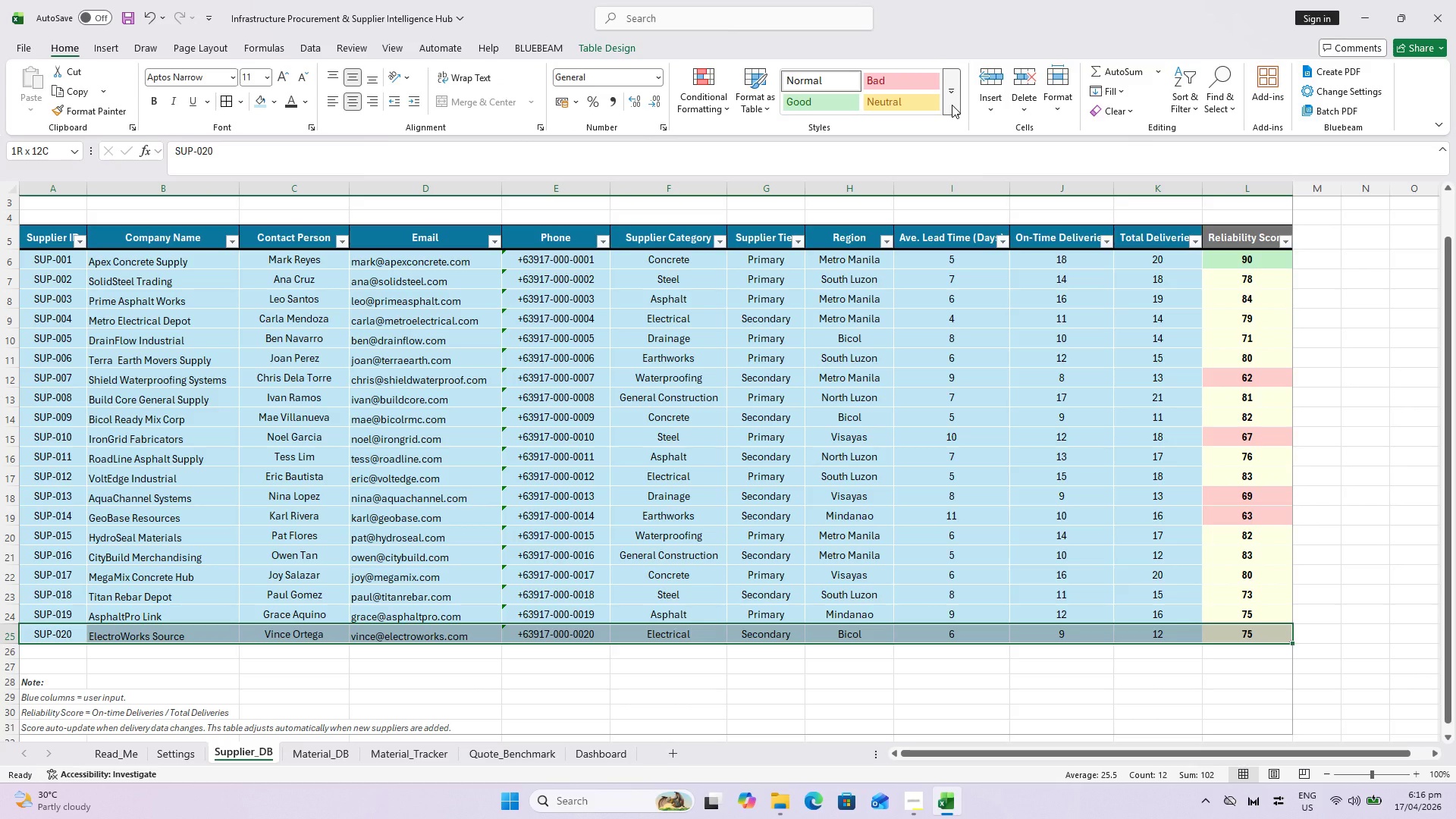 
mouse_move([769, 124])
 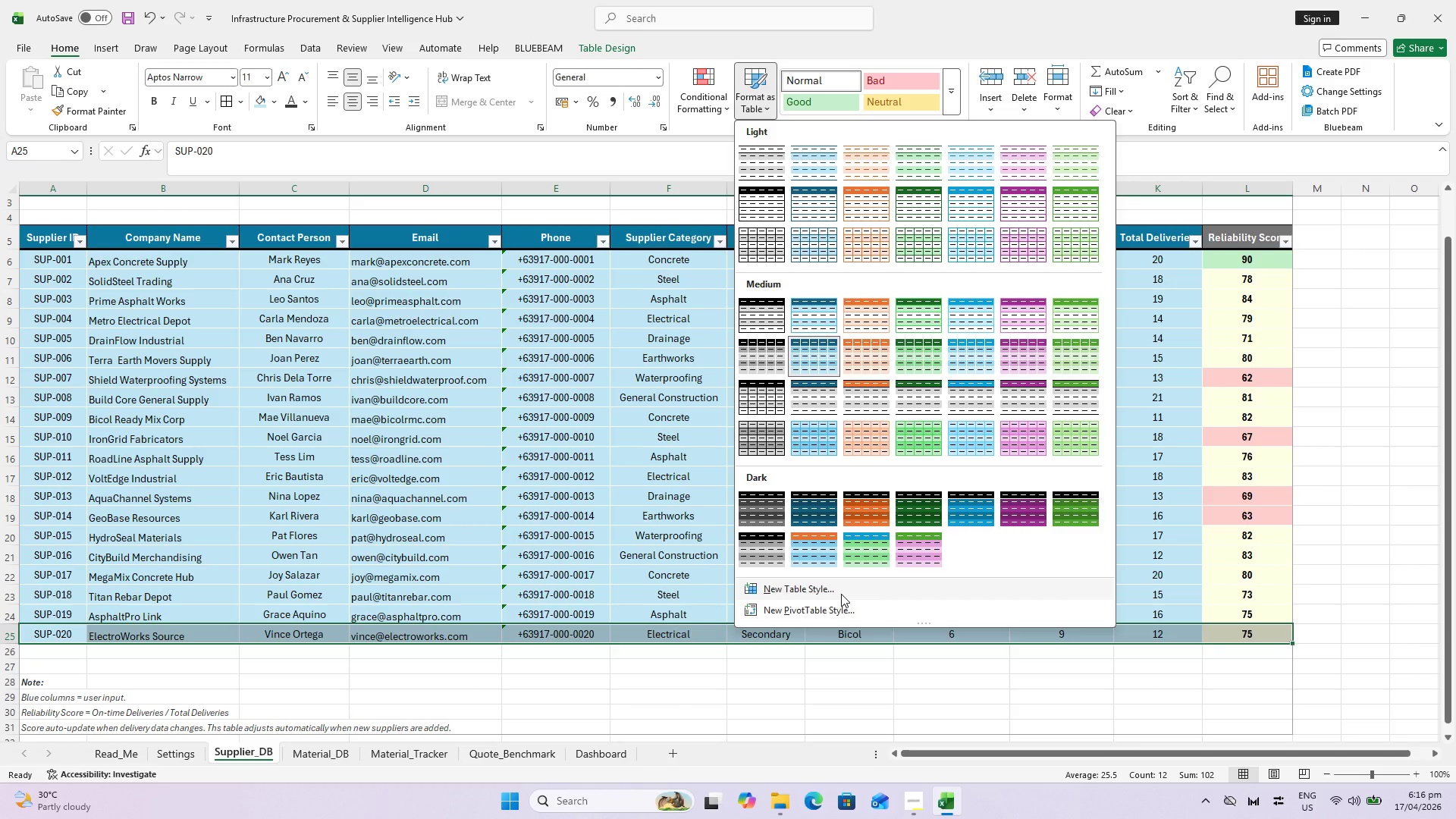 
left_click([841, 594])
 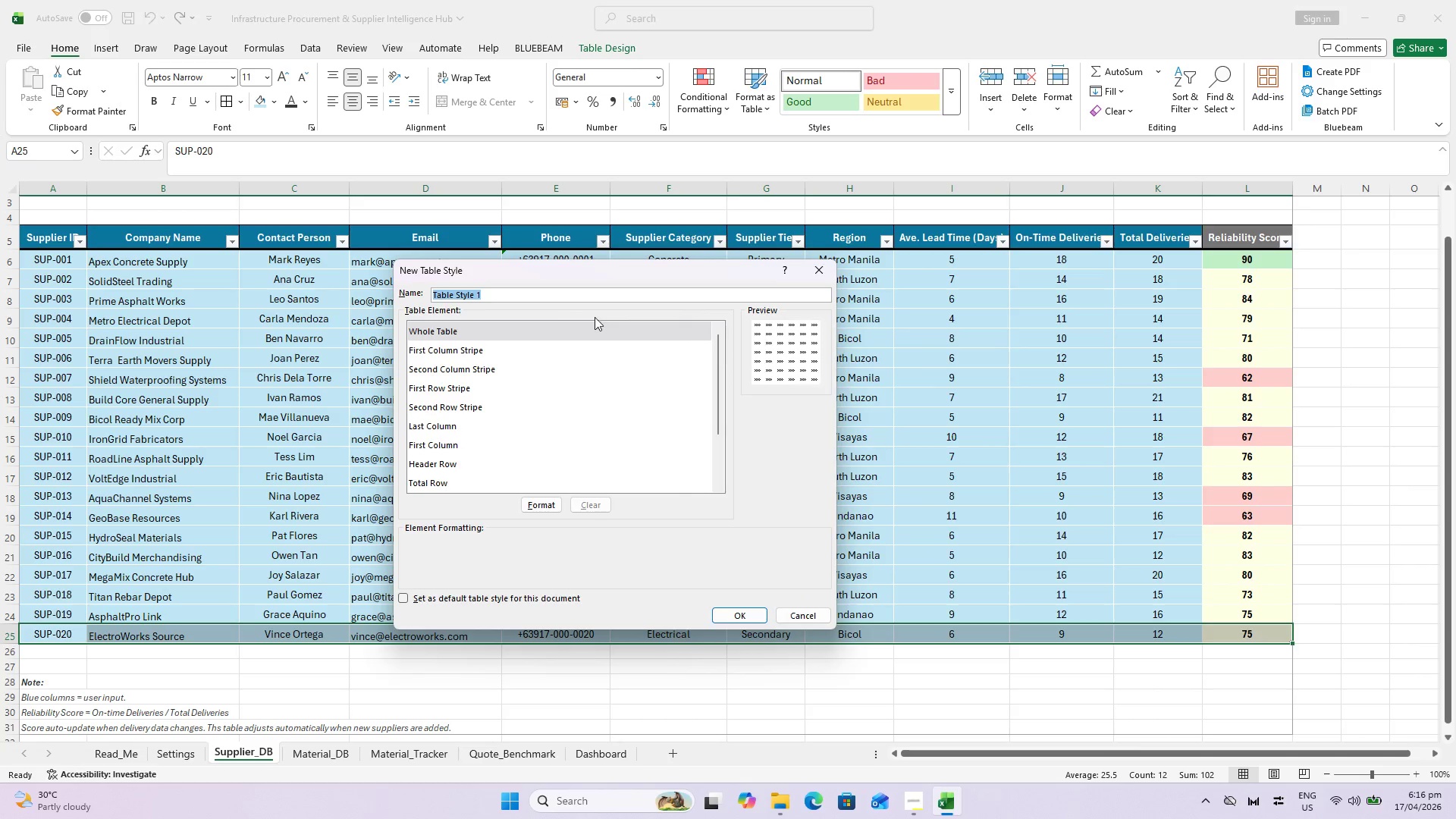 
scroll: coordinate [550, 431], scroll_direction: down, amount: 6.0
 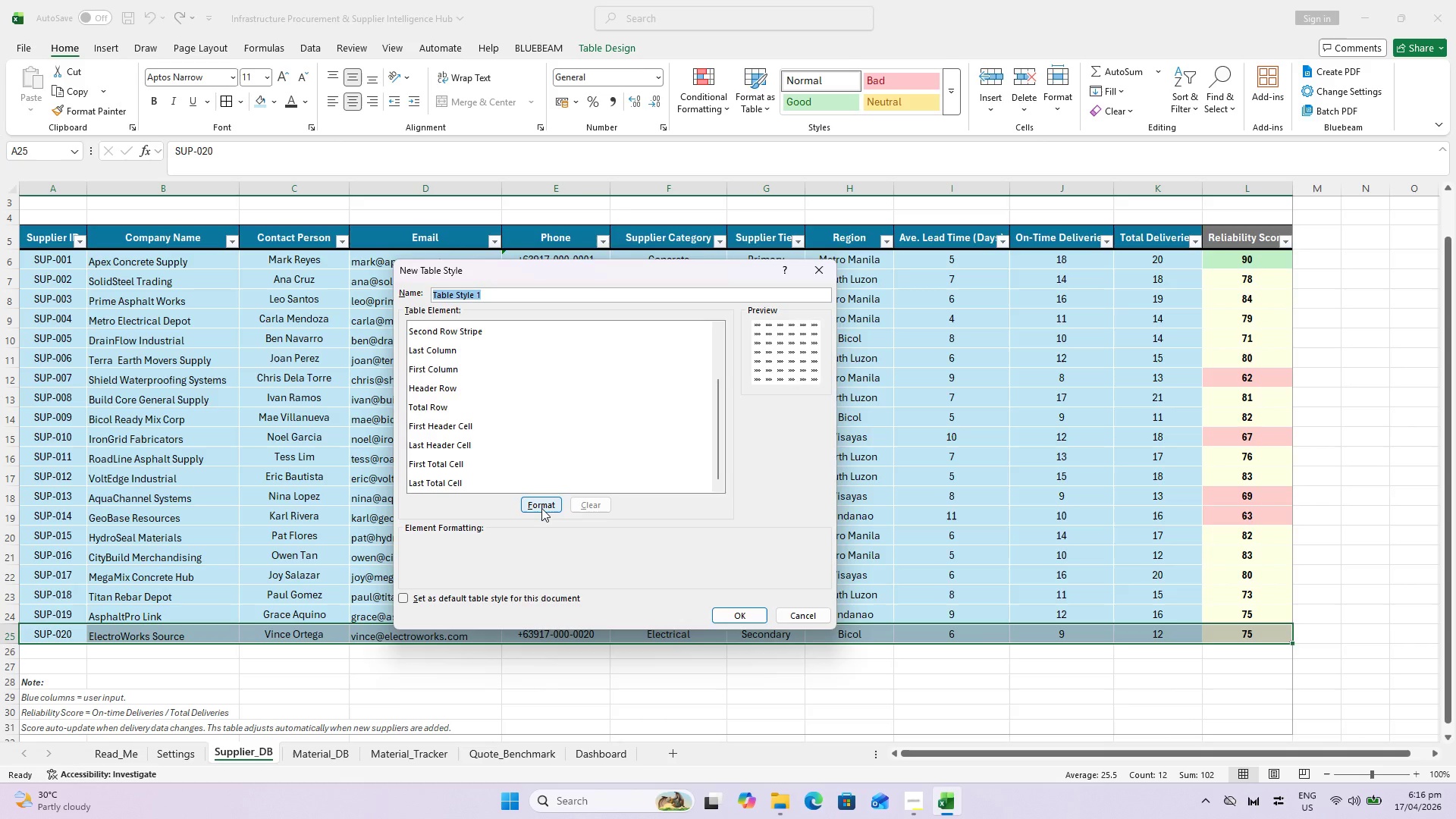 
left_click([541, 507])
 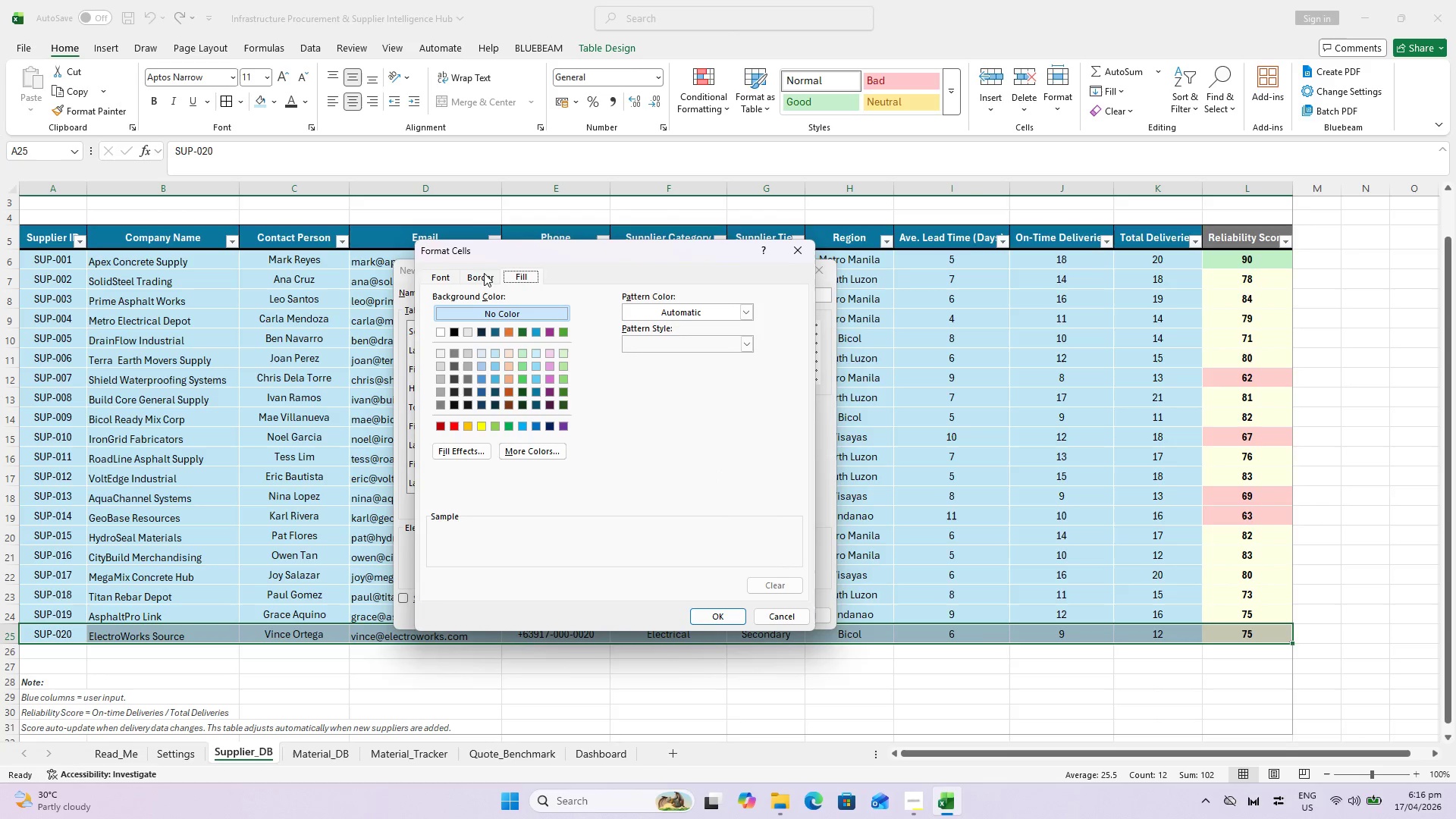 
left_click([481, 281])
 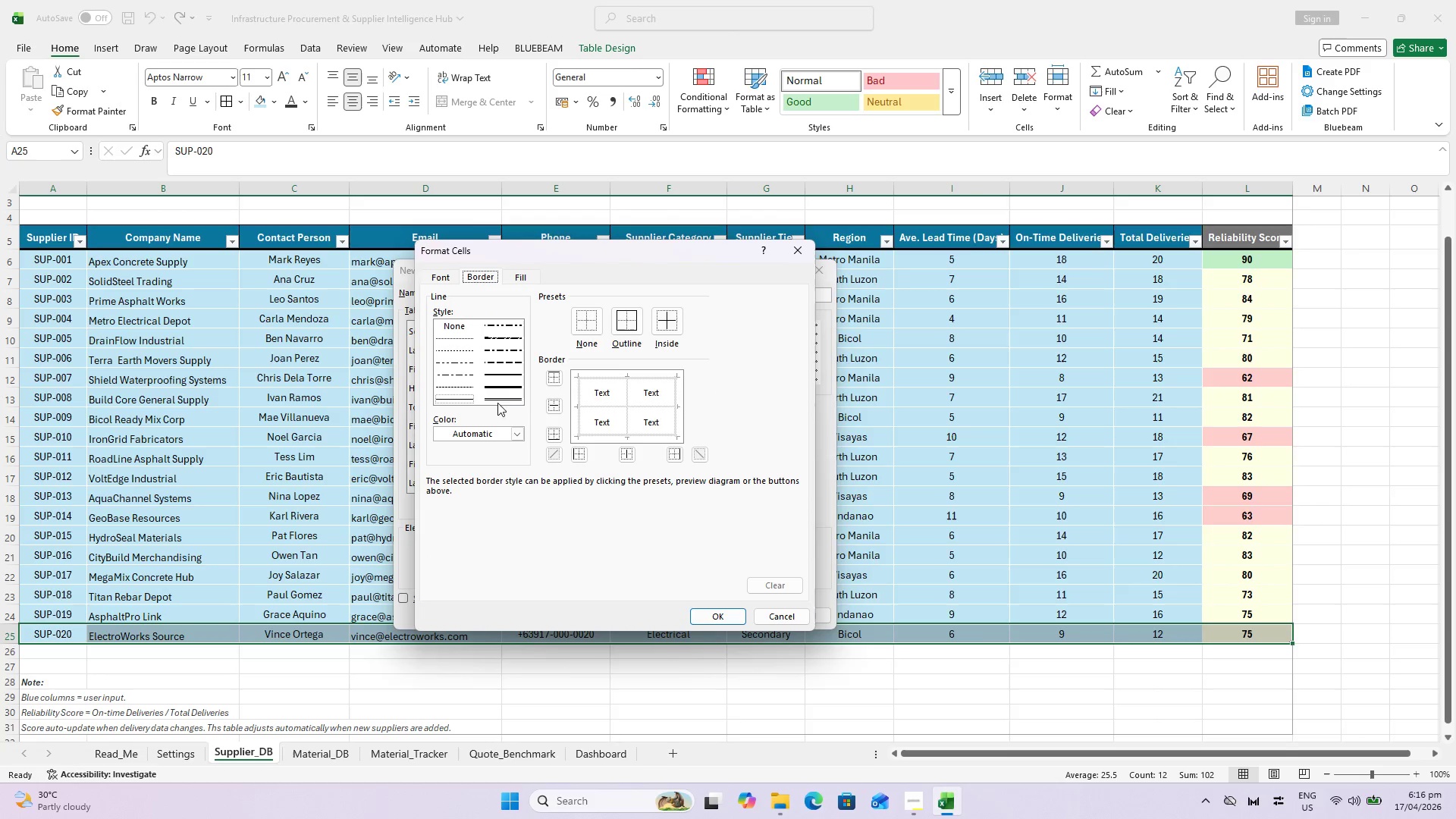 
left_click([504, 388])
 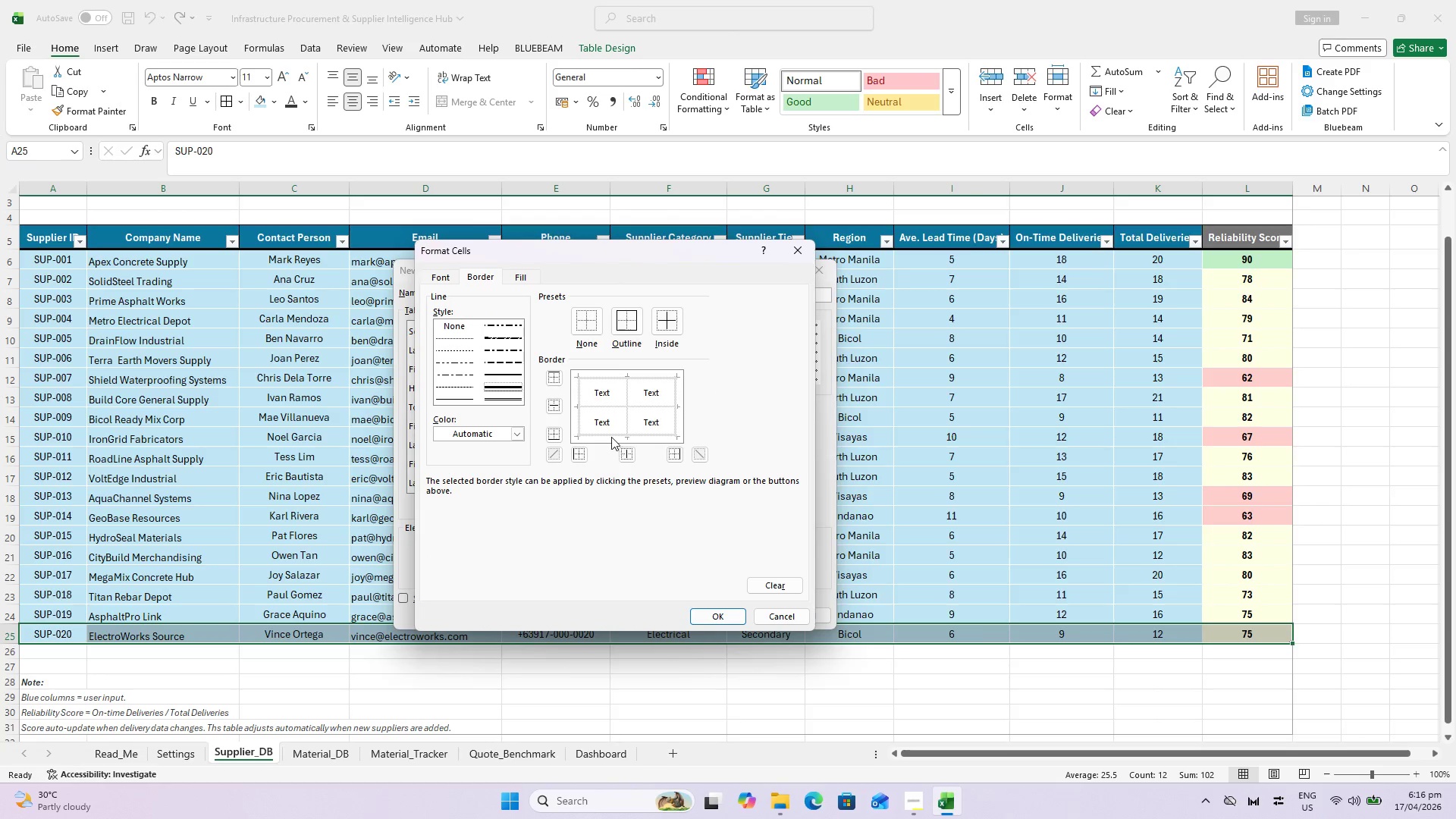 
left_click([610, 436])
 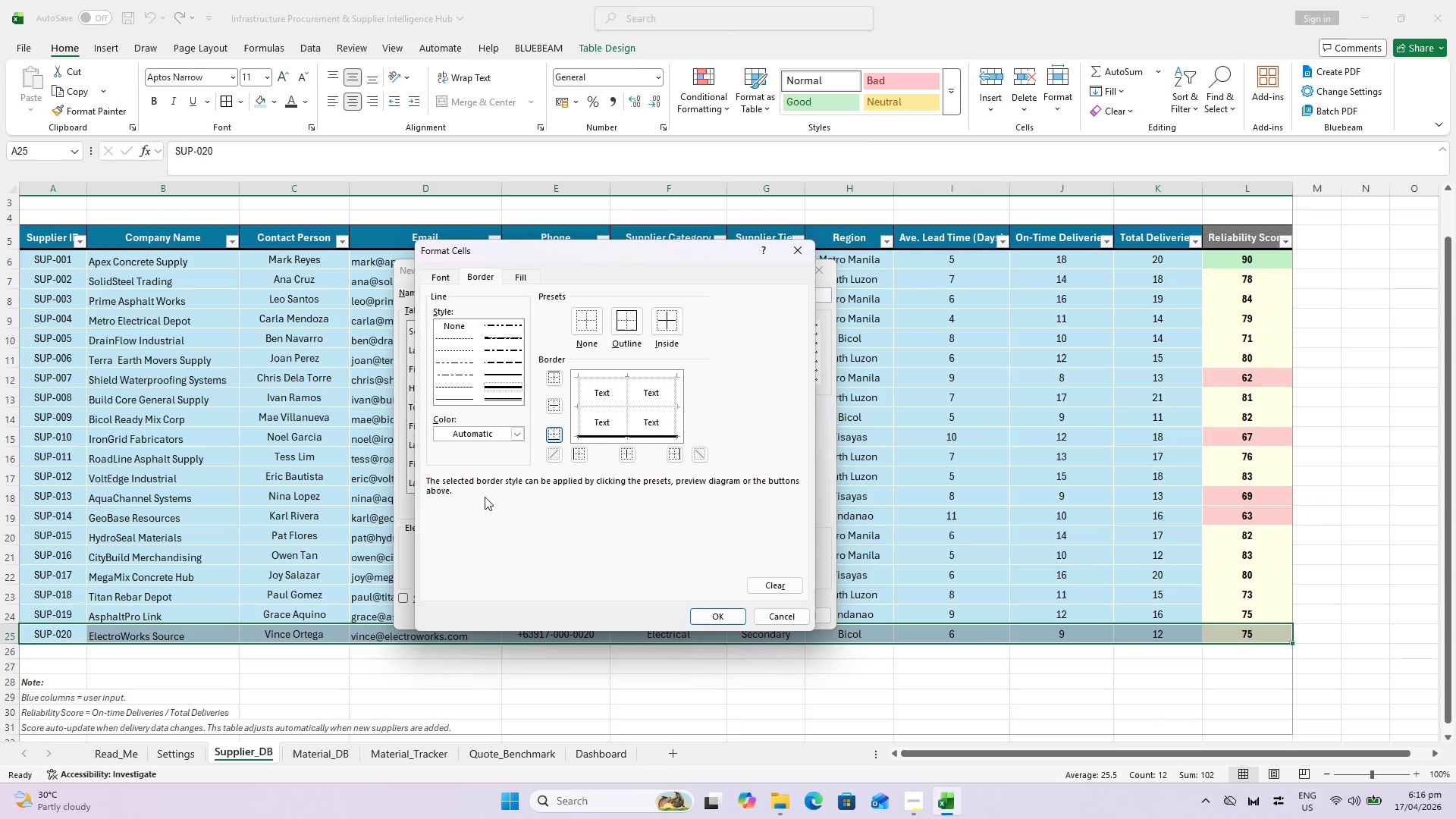 
left_click([720, 613])
 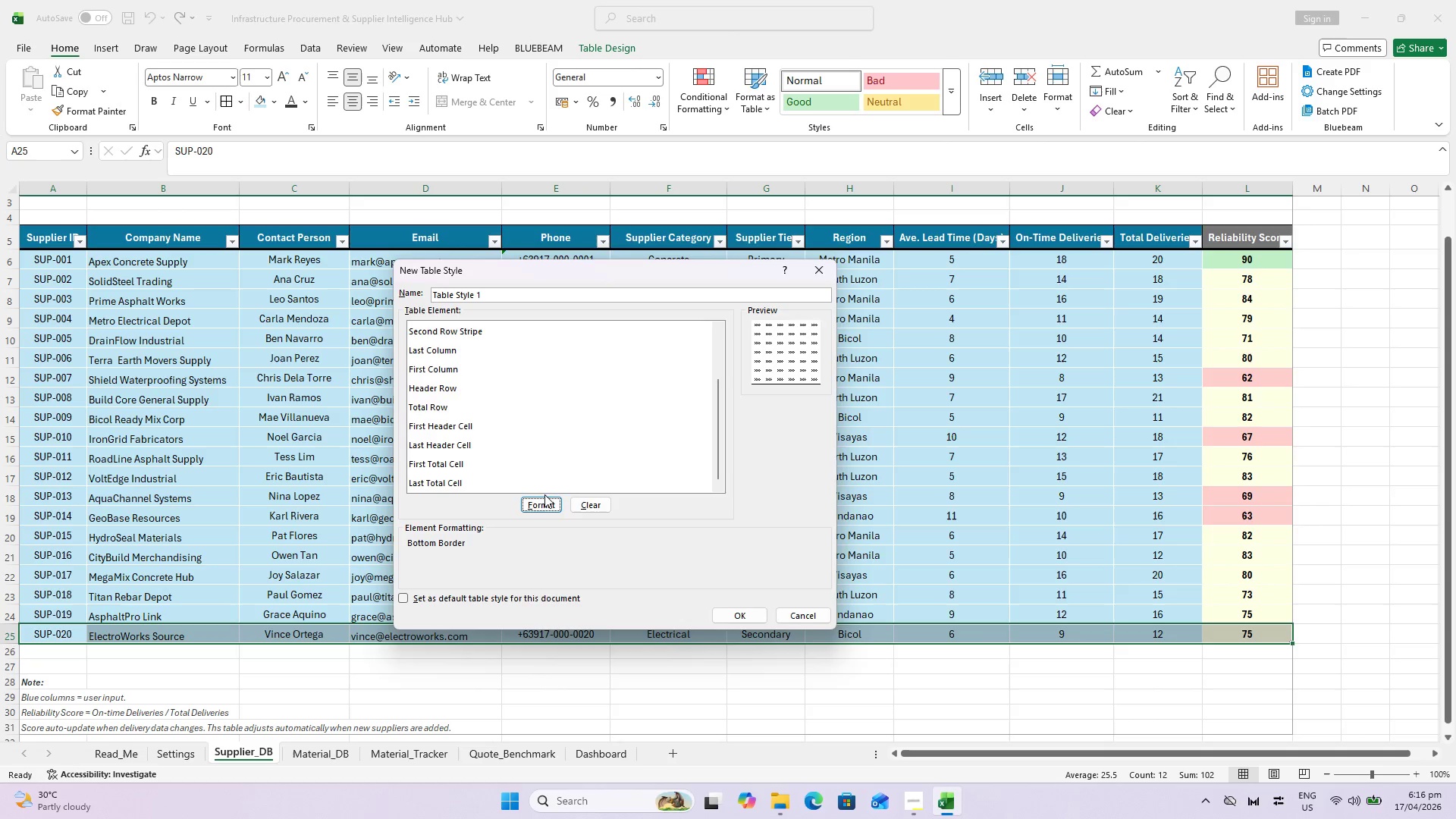 
scroll: coordinate [533, 450], scroll_direction: down, amount: 1.0
 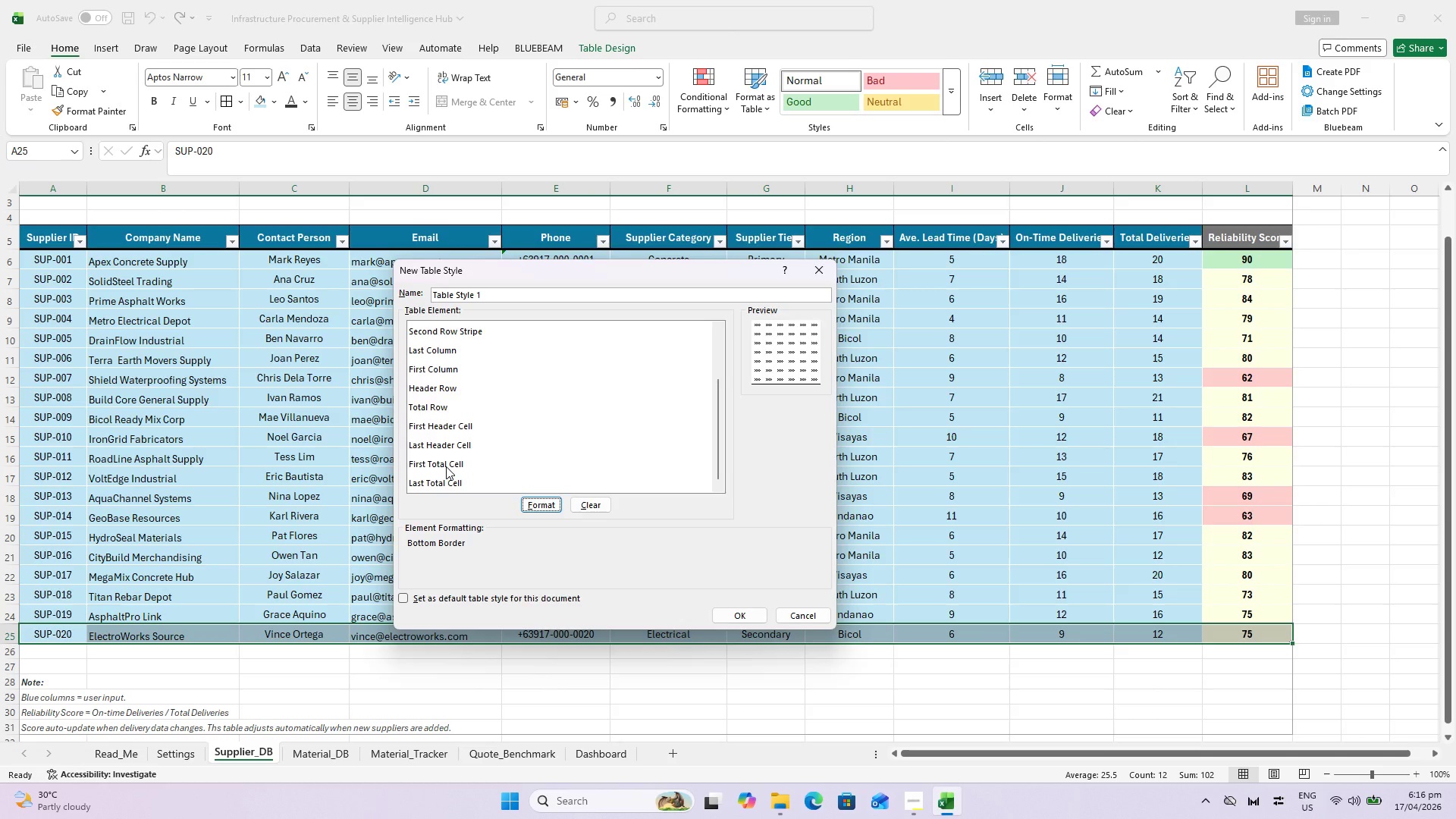 
wait(7.75)
 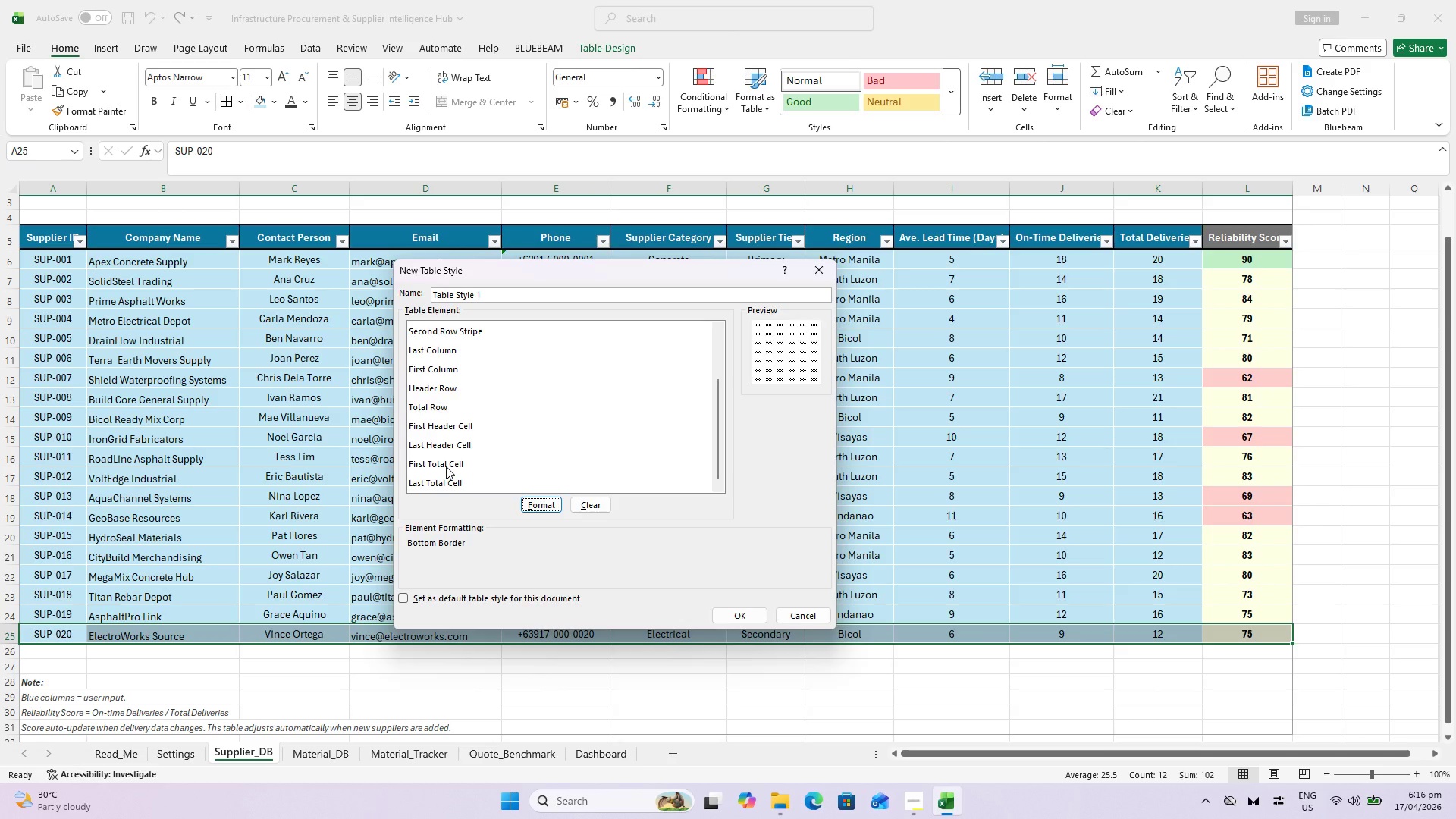 
left_click([459, 403])
 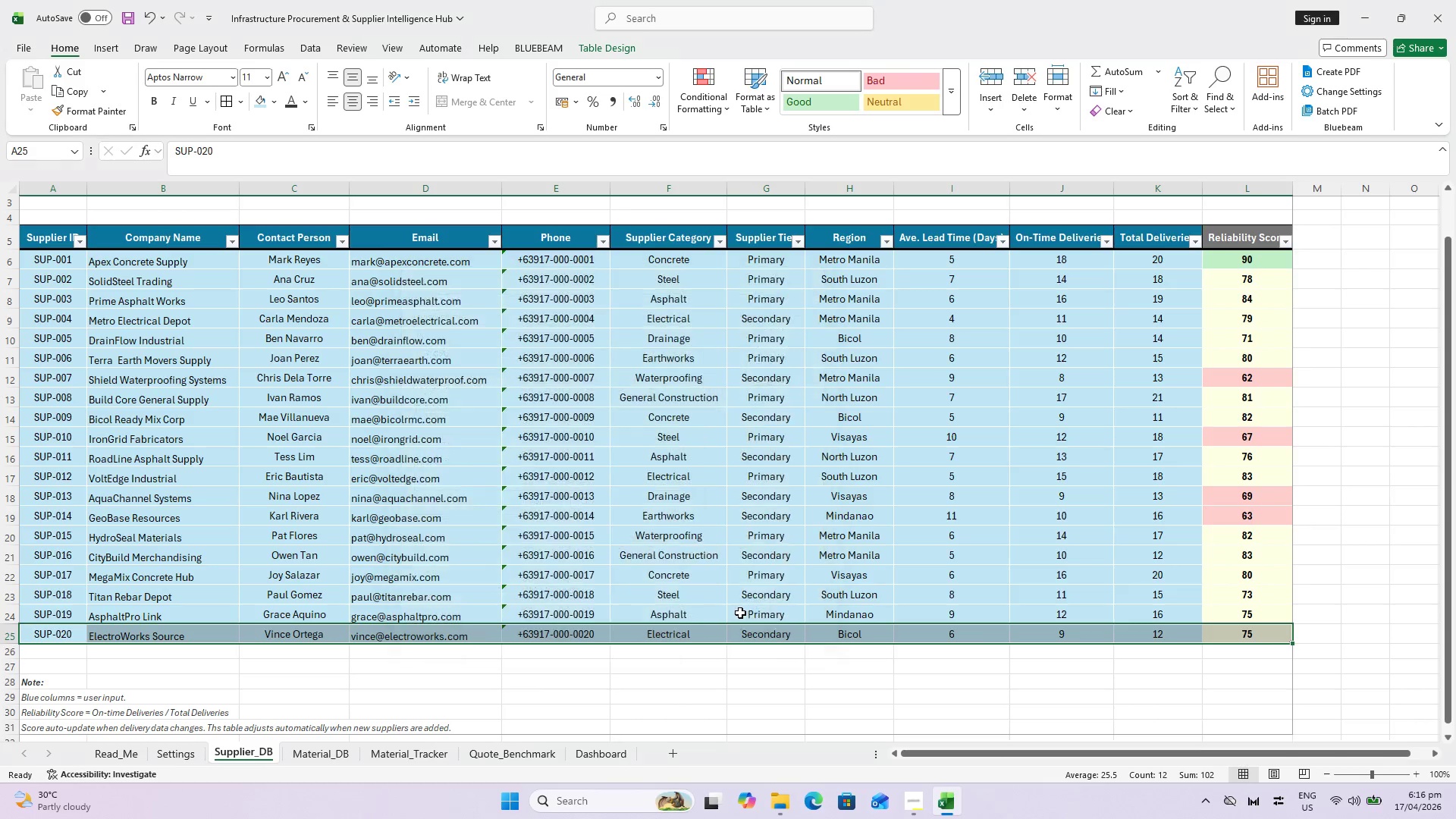 
left_click([664, 670])
 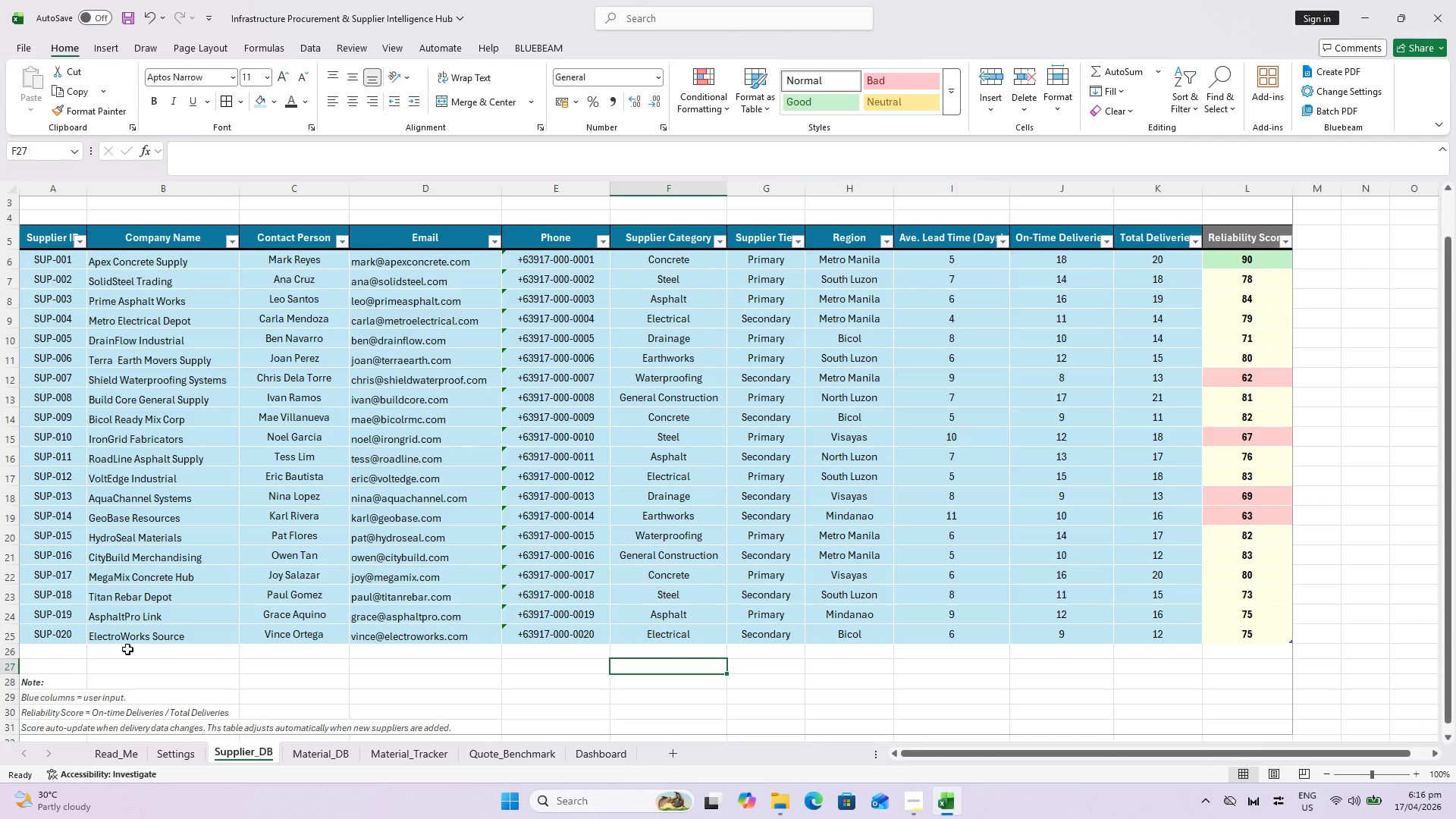 
left_click([68, 641])
 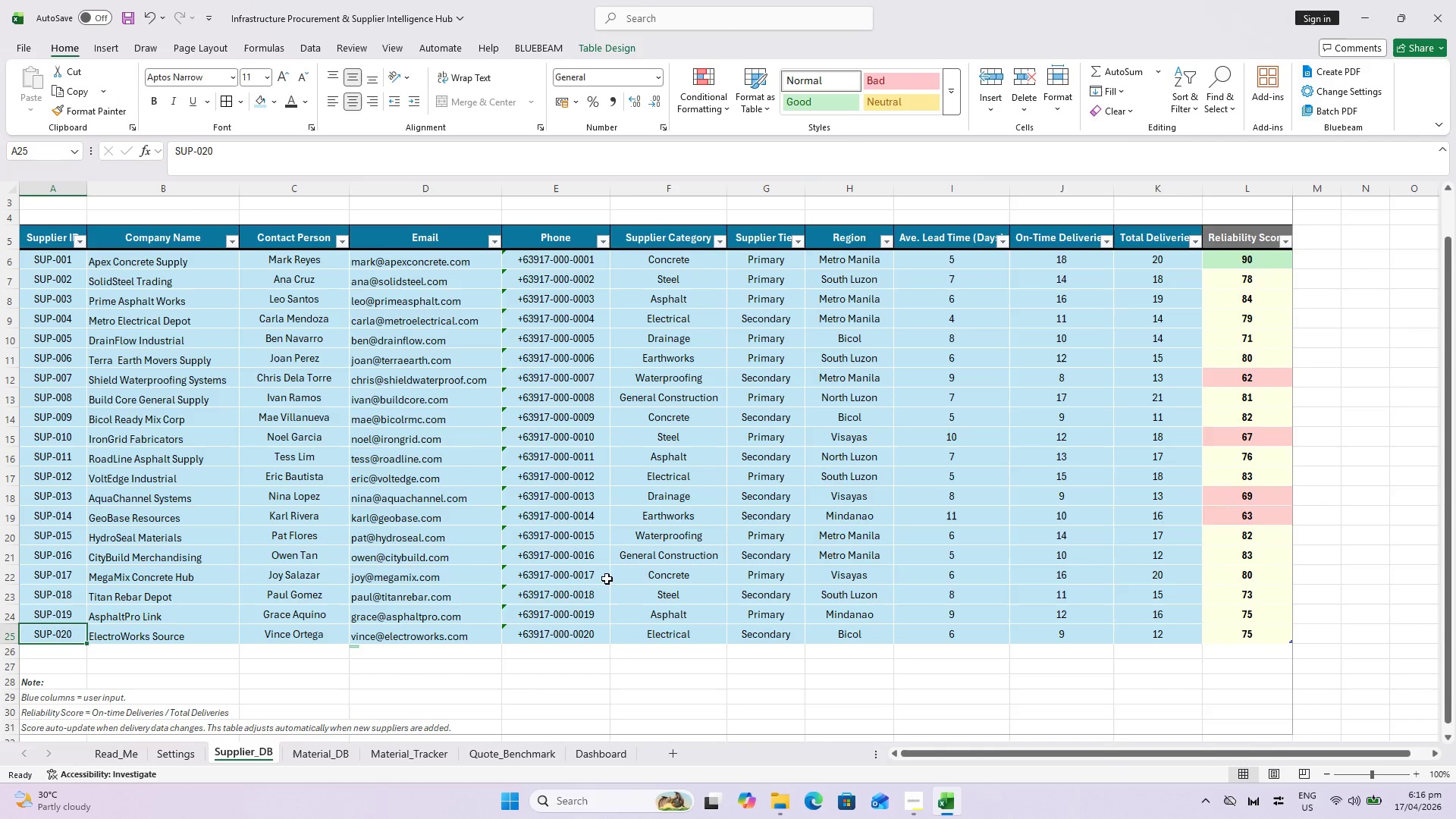 
hold_key(key=ControlLeft, duration=1.8)
 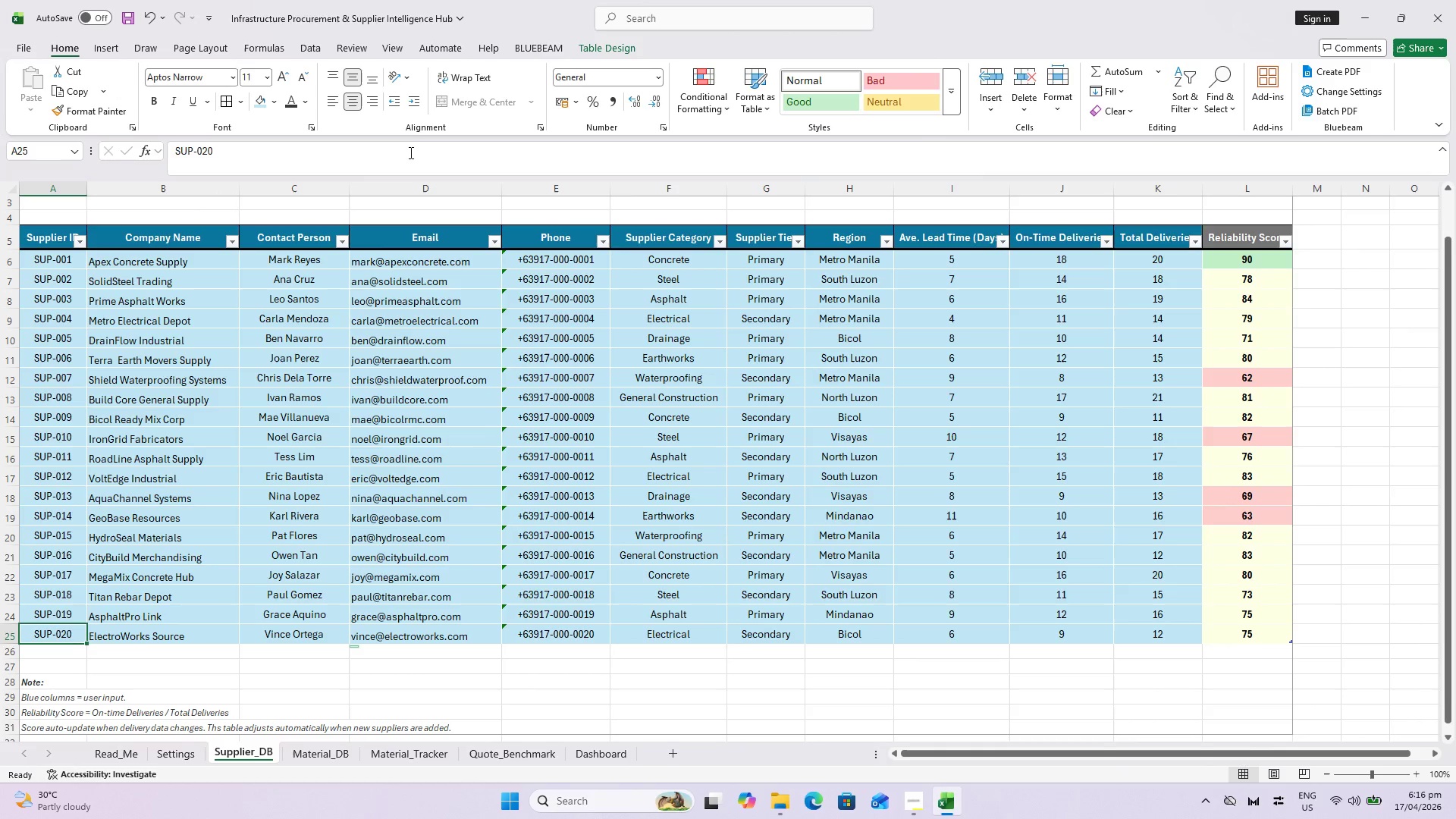 
key(Control+Z)
 